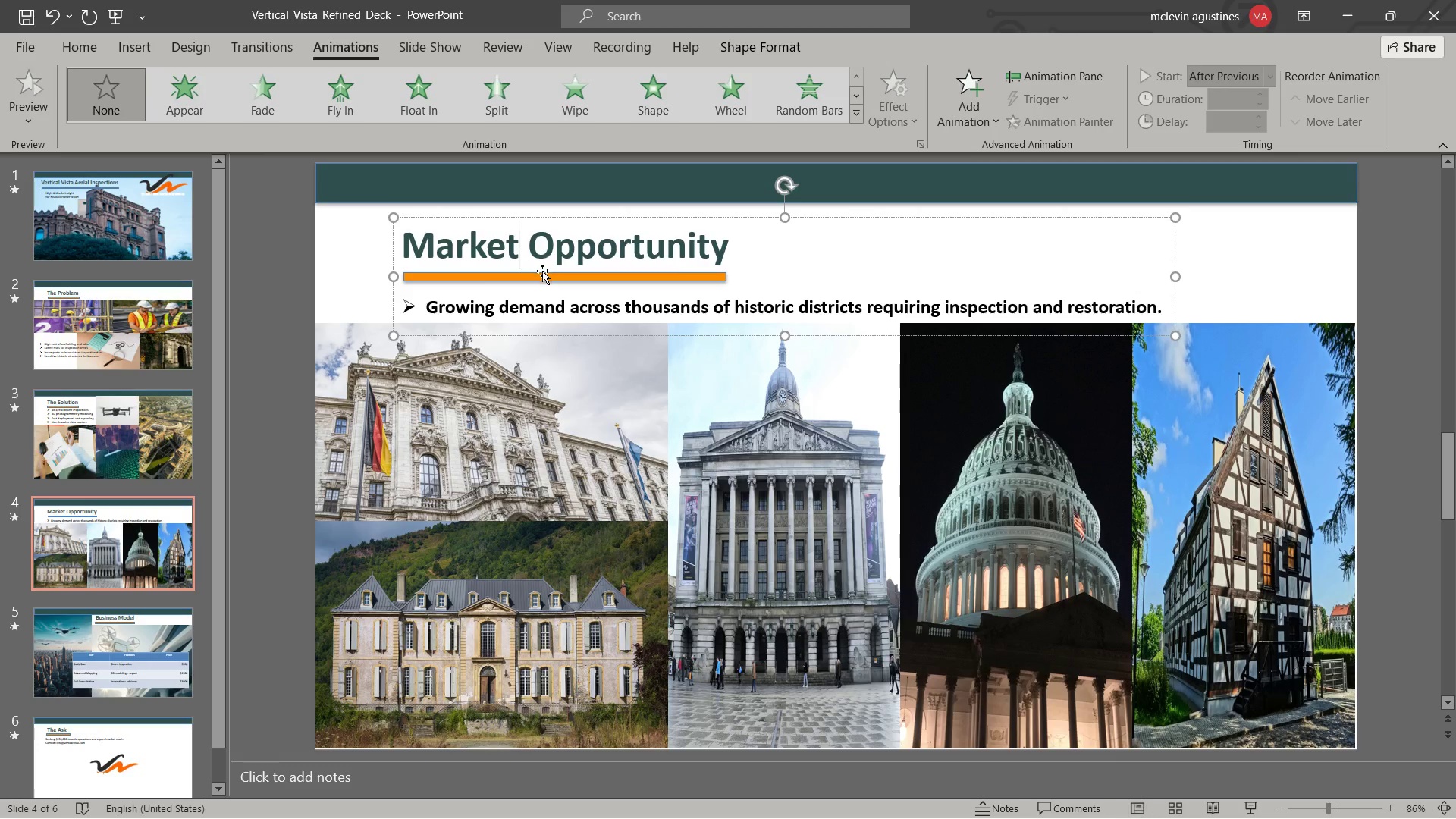 
hold_key(key=ShiftLeft, duration=1.03)
left_click([544, 274])
 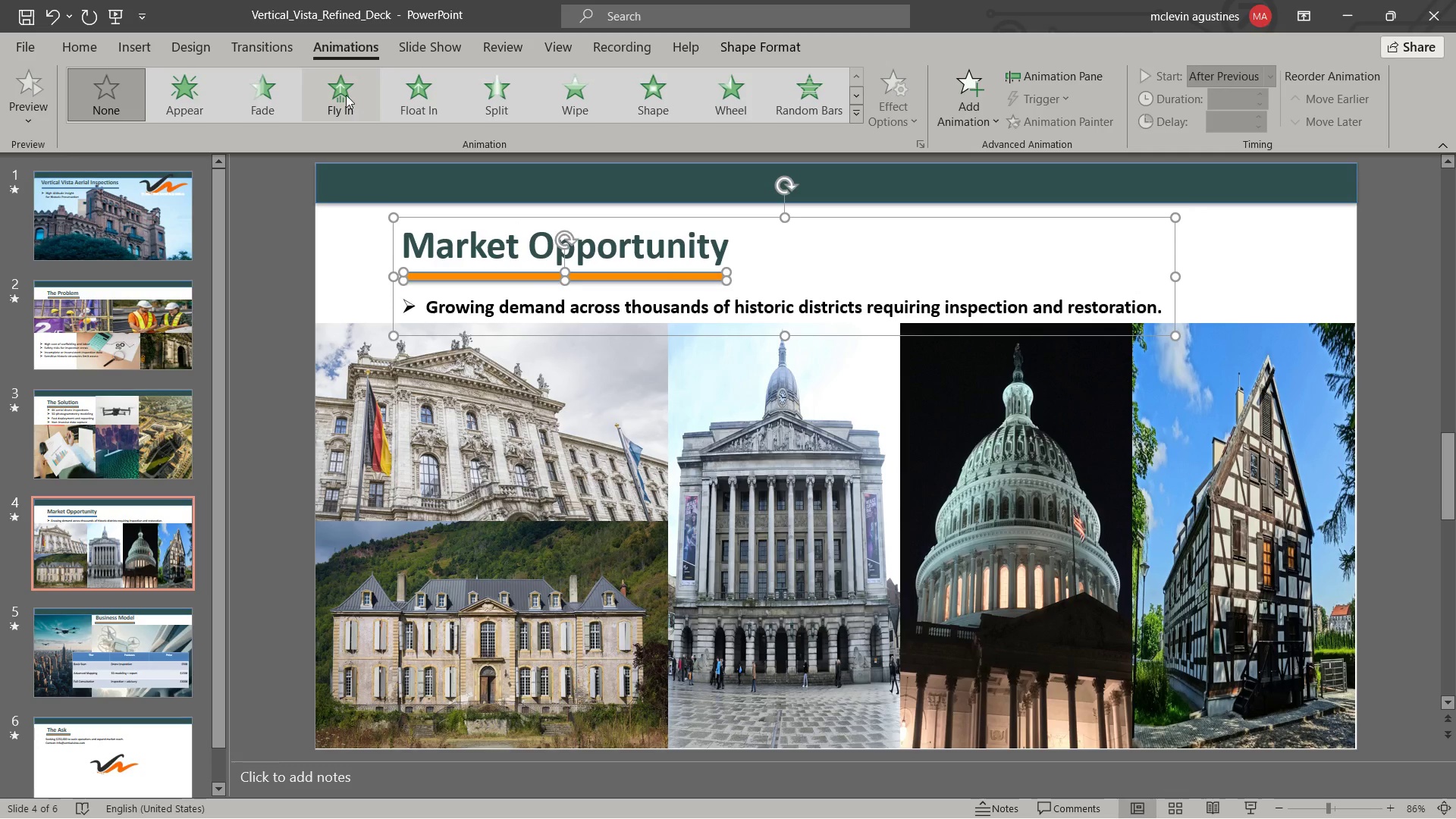 
left_click([346, 95])
 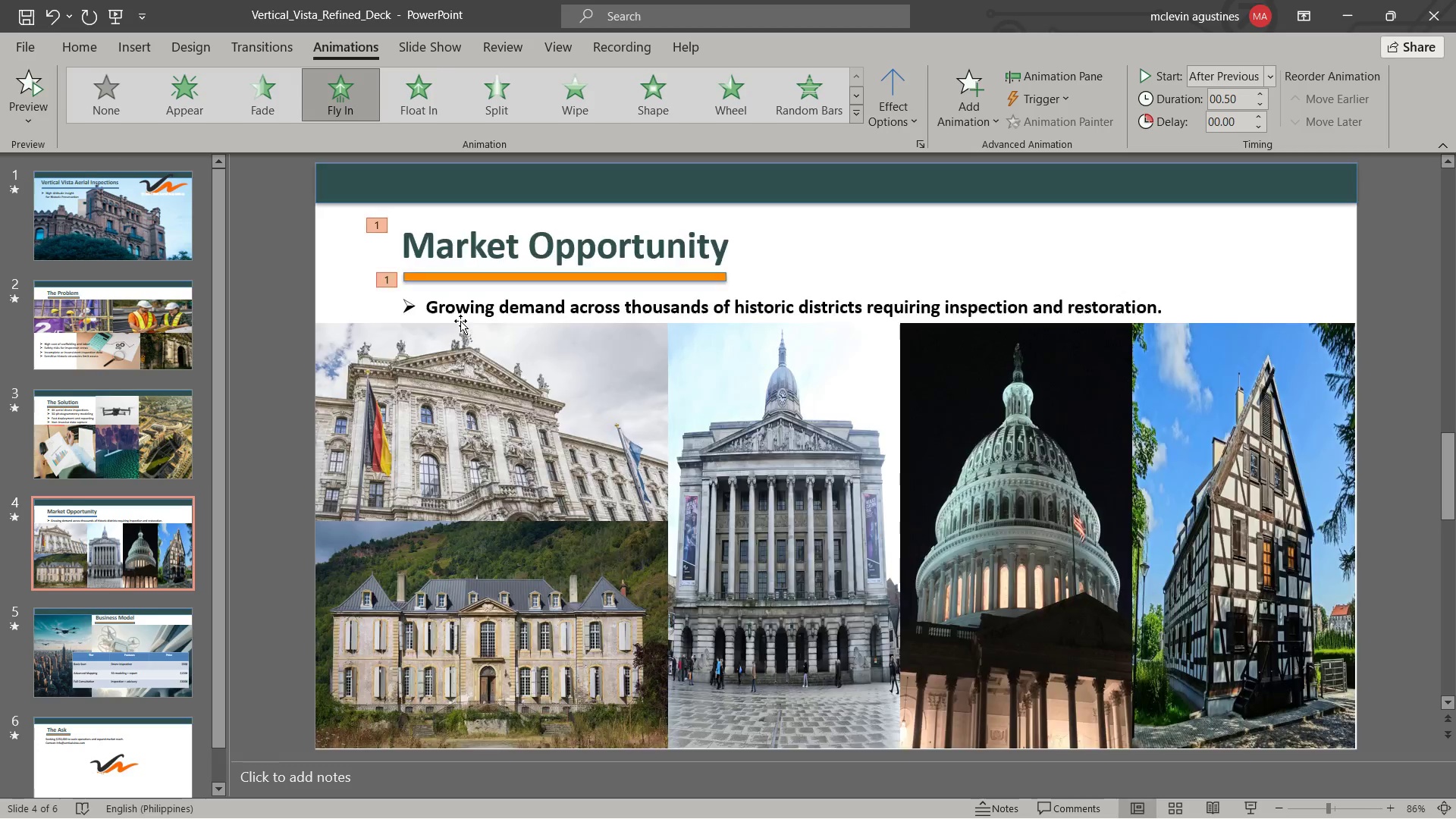 
left_click([466, 309])
 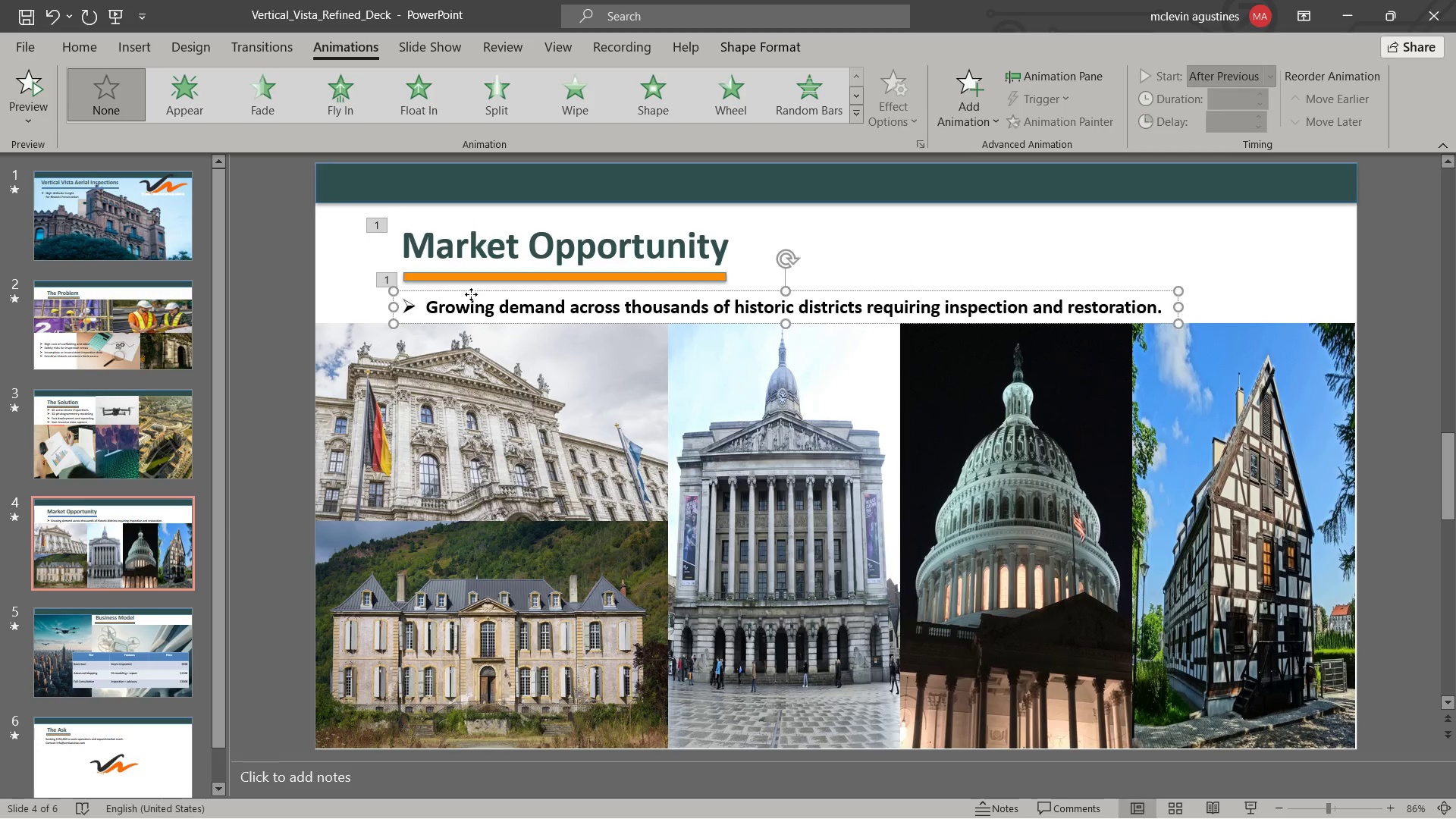 
left_click([471, 294])
 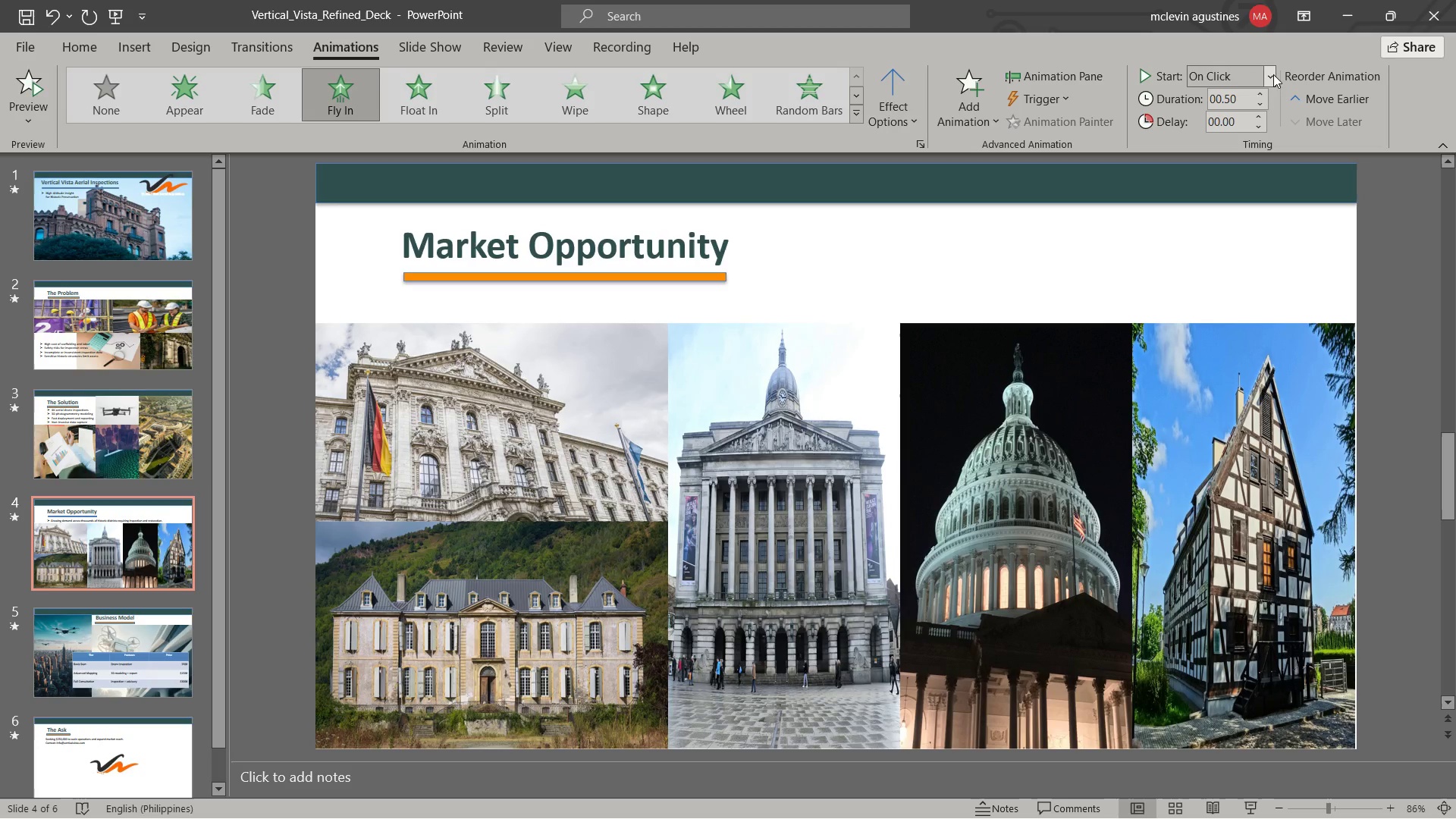 
left_click_drag(start_coordinate=[1272, 73], to_coordinate=[1270, 77])
 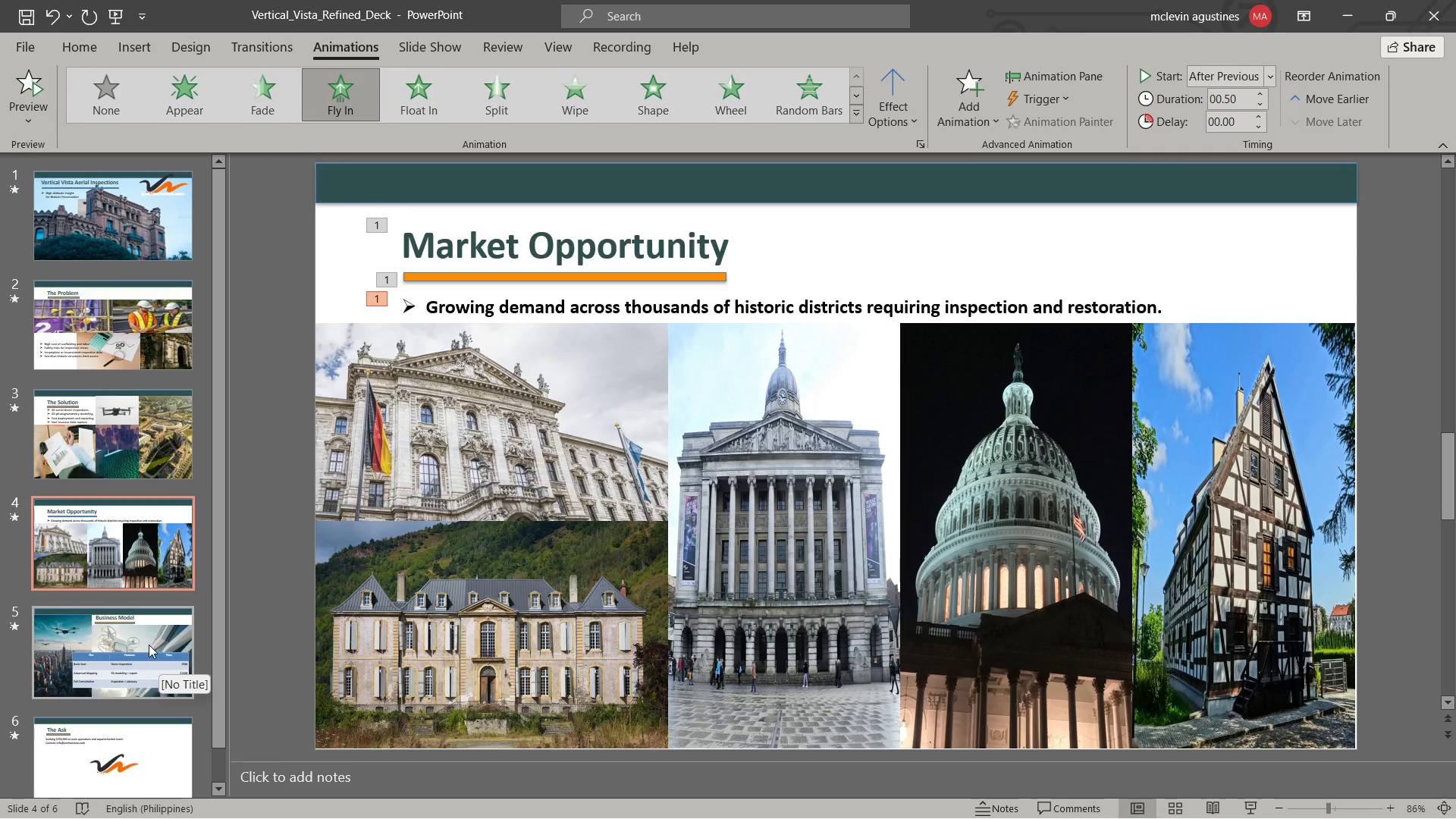 
left_click([152, 648])
 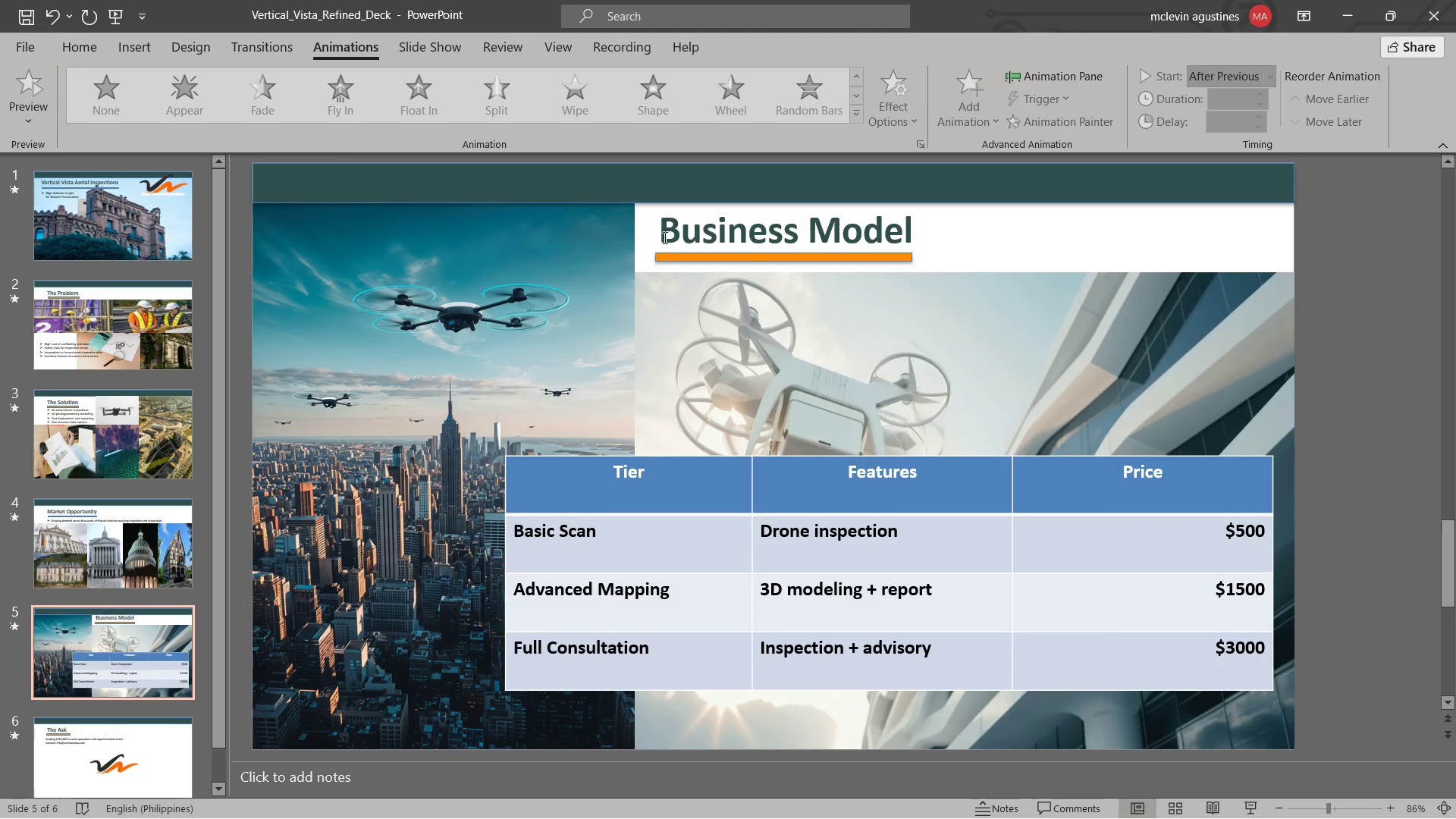 
hold_key(key=ShiftLeft, duration=1.12)
left_click([702, 254])
 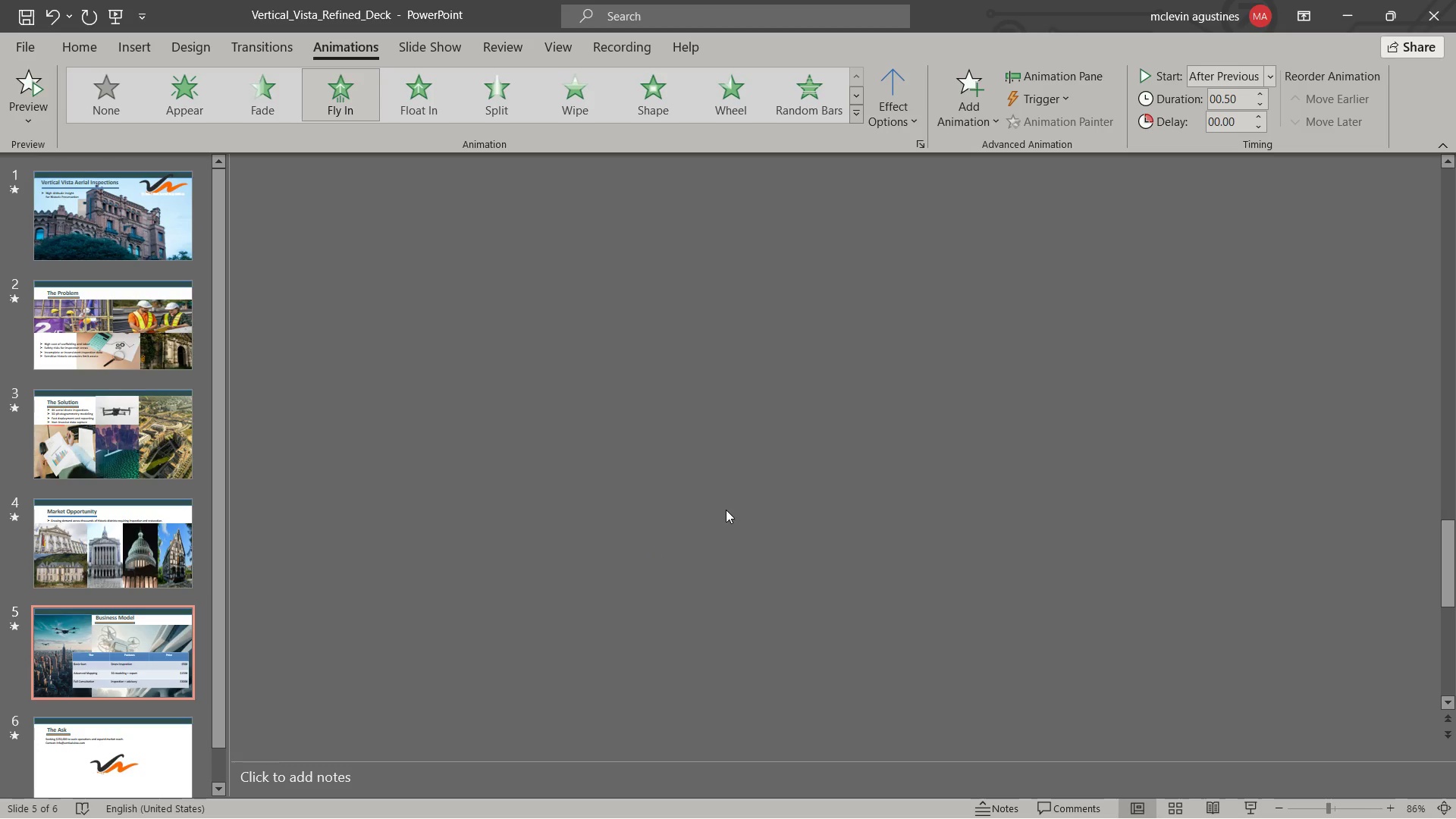 
wait(8.59)
 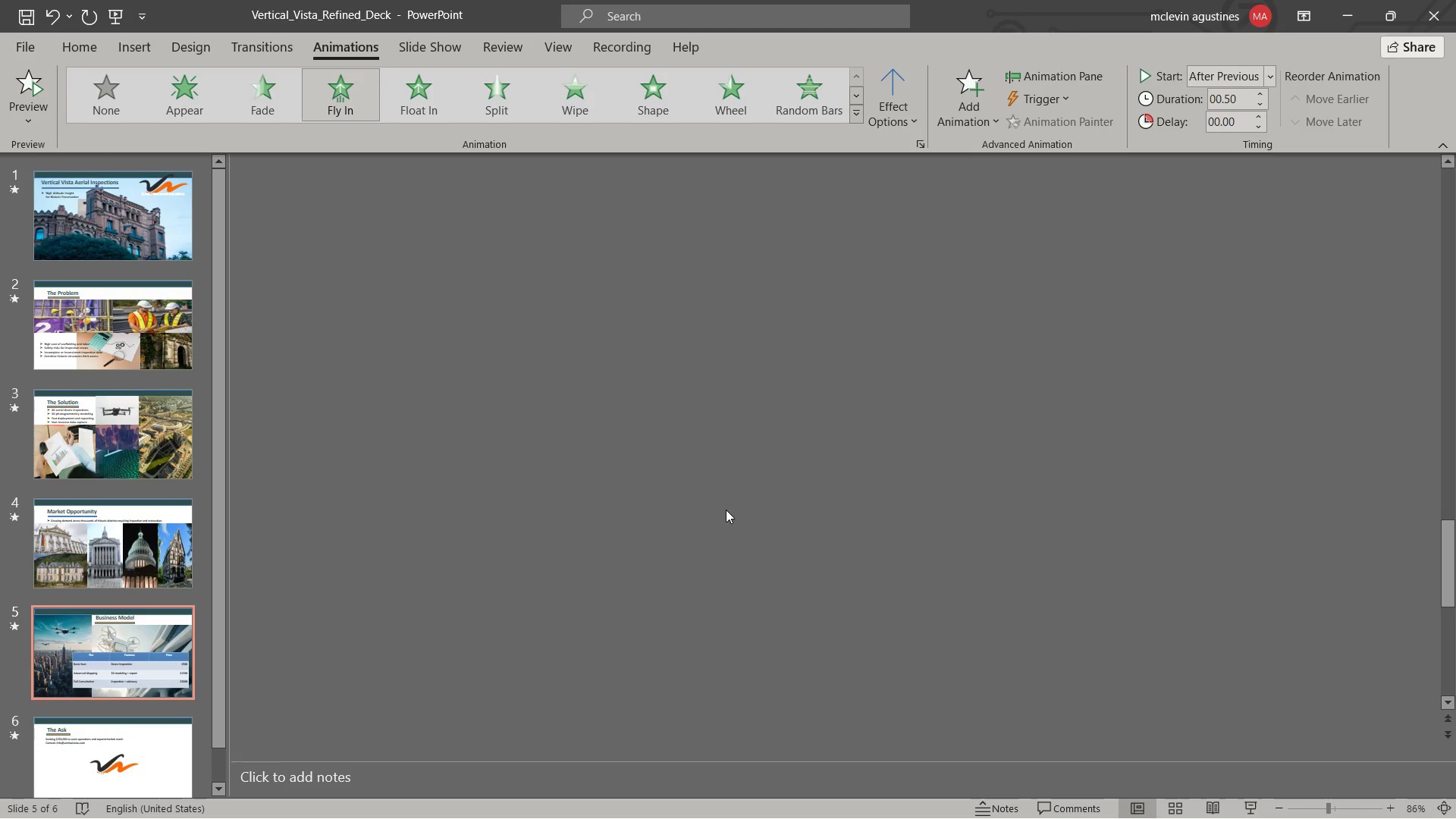 
left_click([682, 459])
 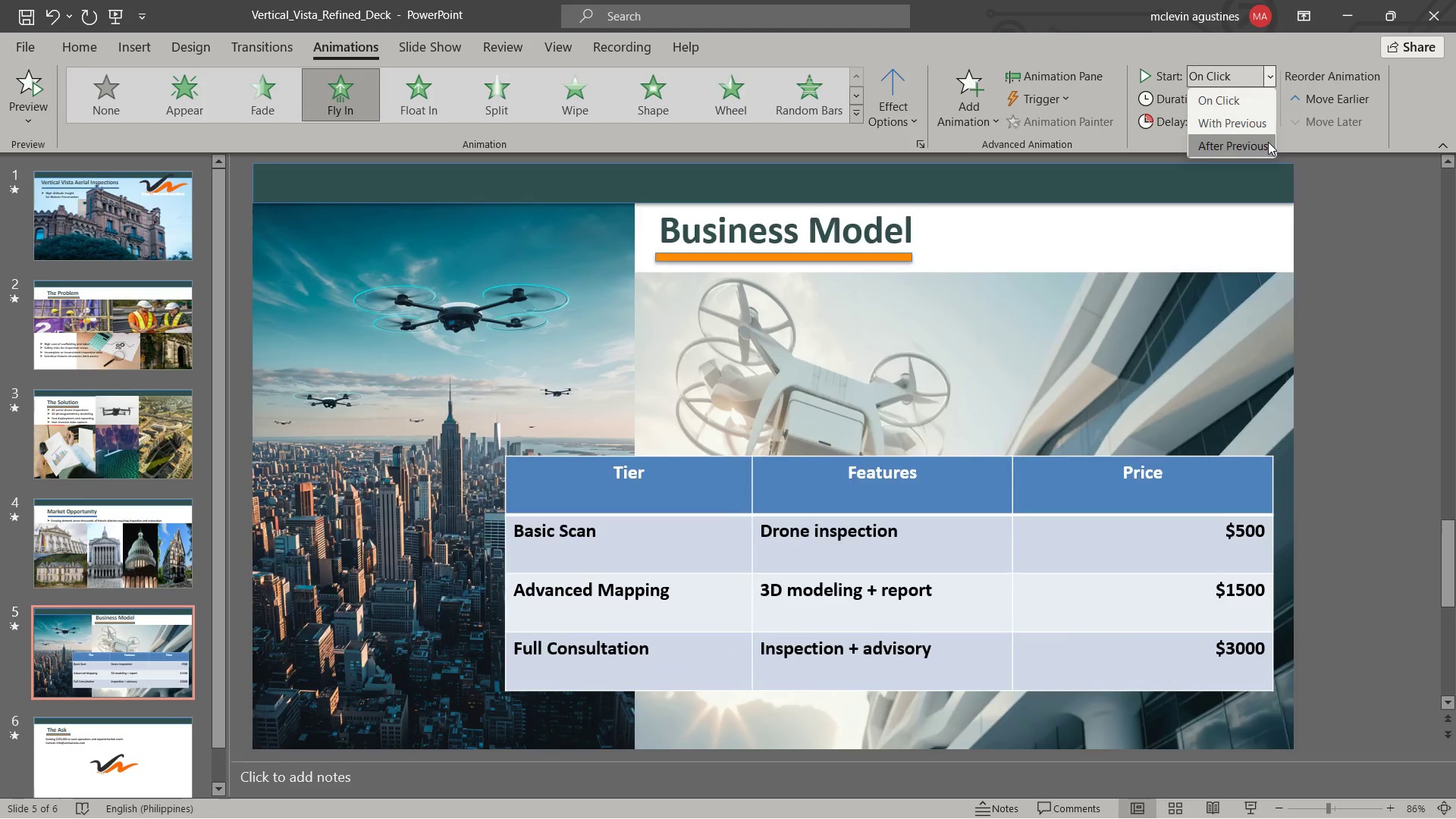 
wait(7.39)
 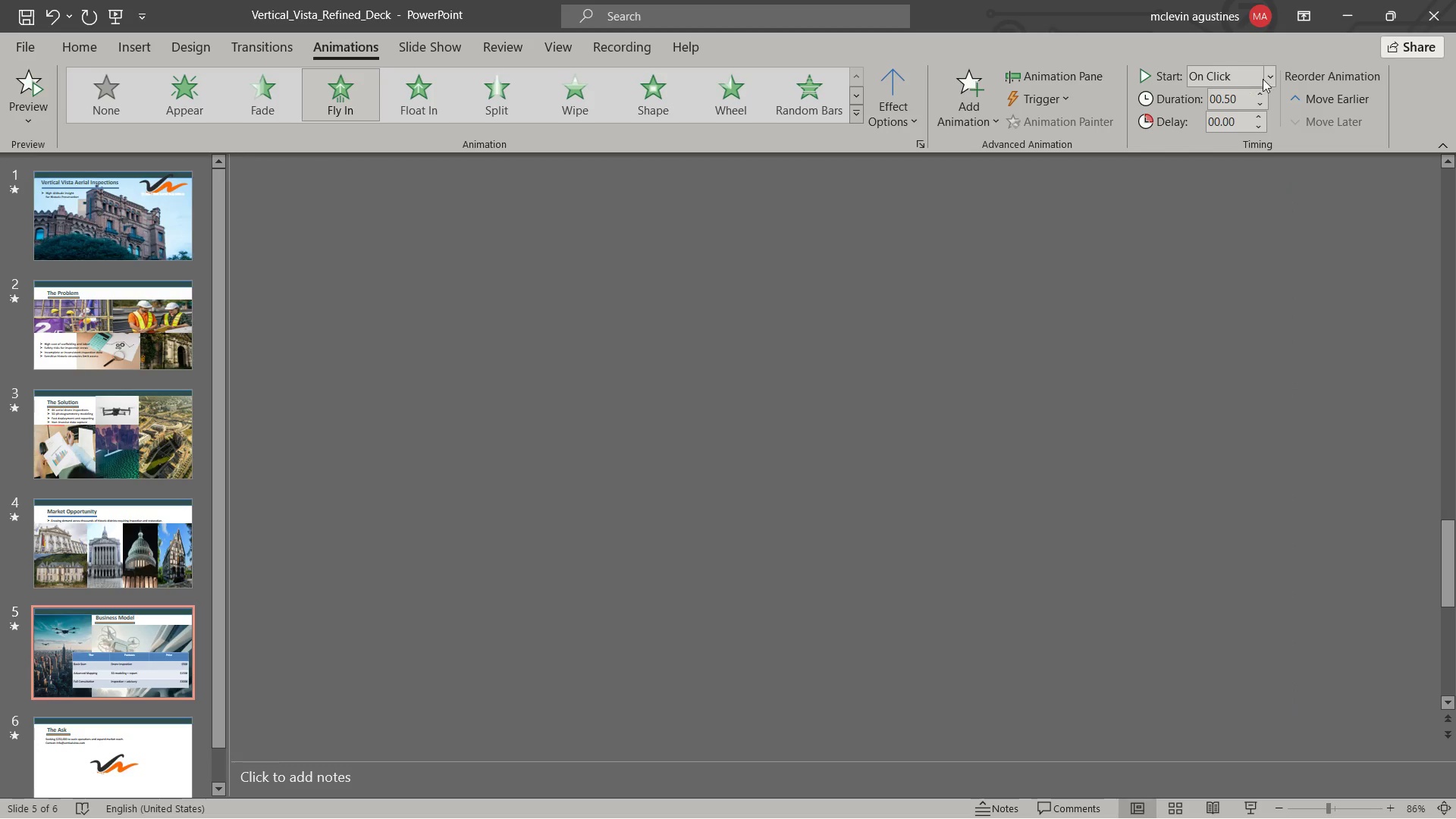 
left_click([138, 751])
 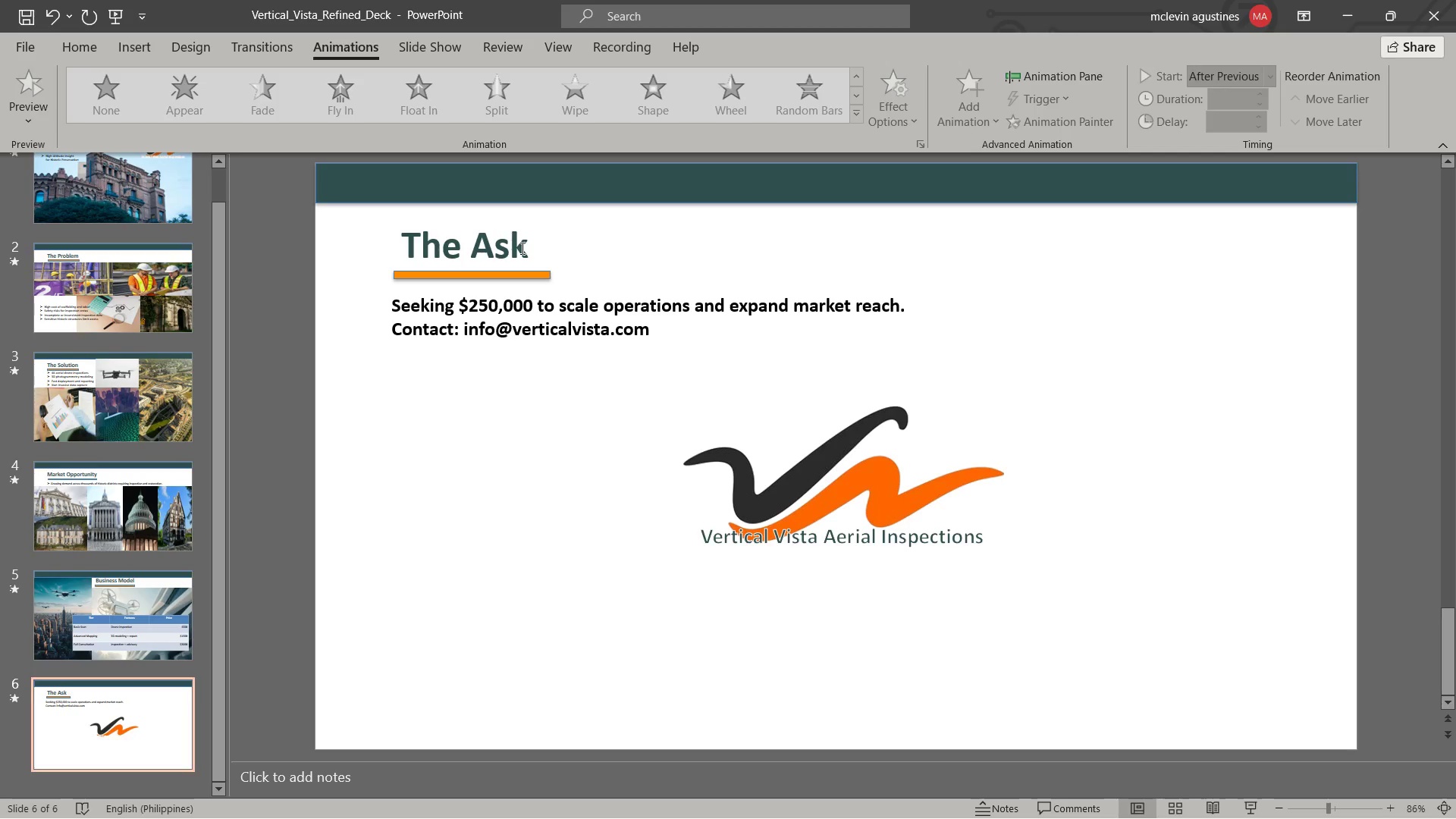 
left_click([516, 246])
 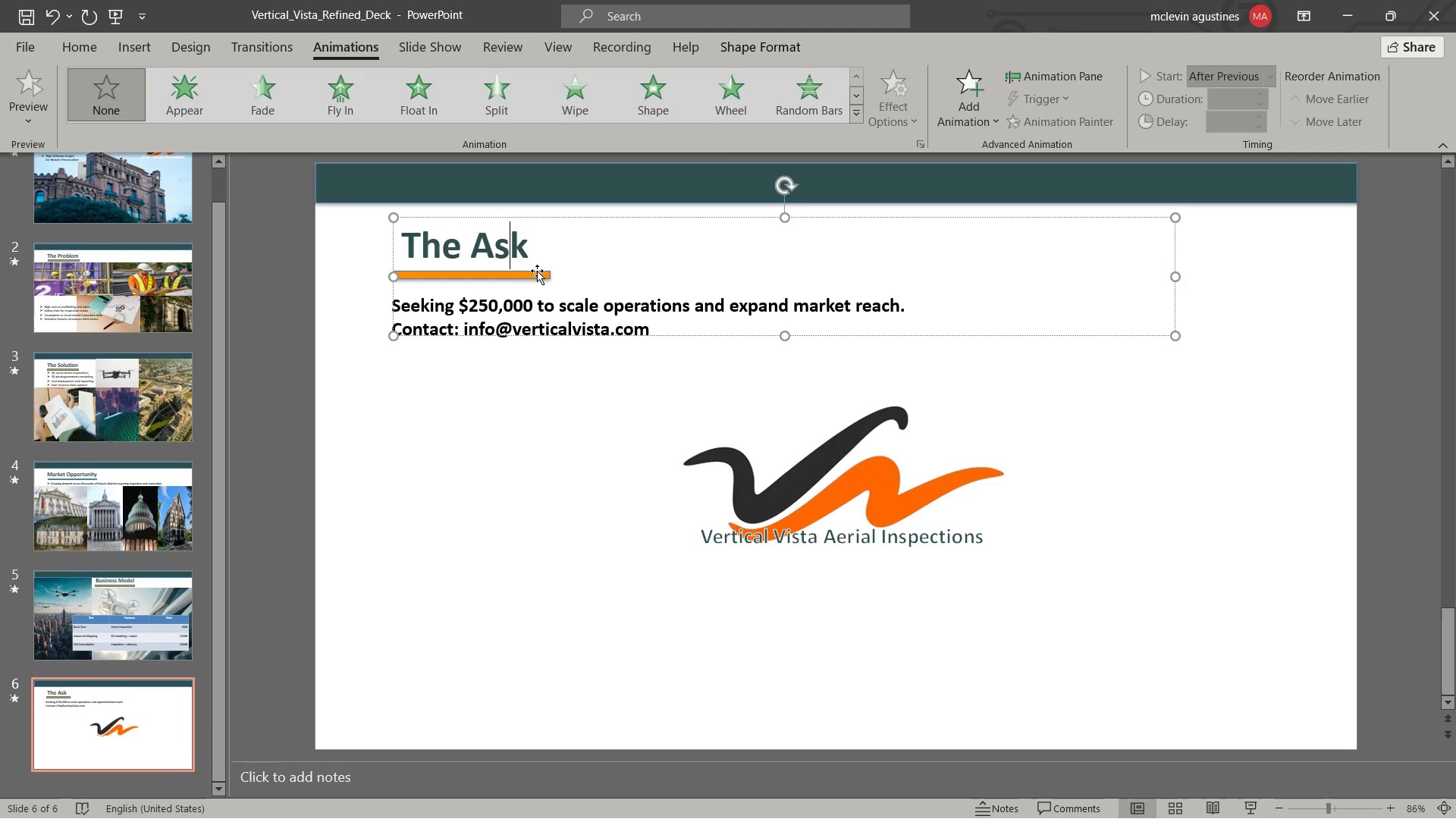 
hold_key(key=ShiftLeft, duration=1.5)
left_click([539, 271])
 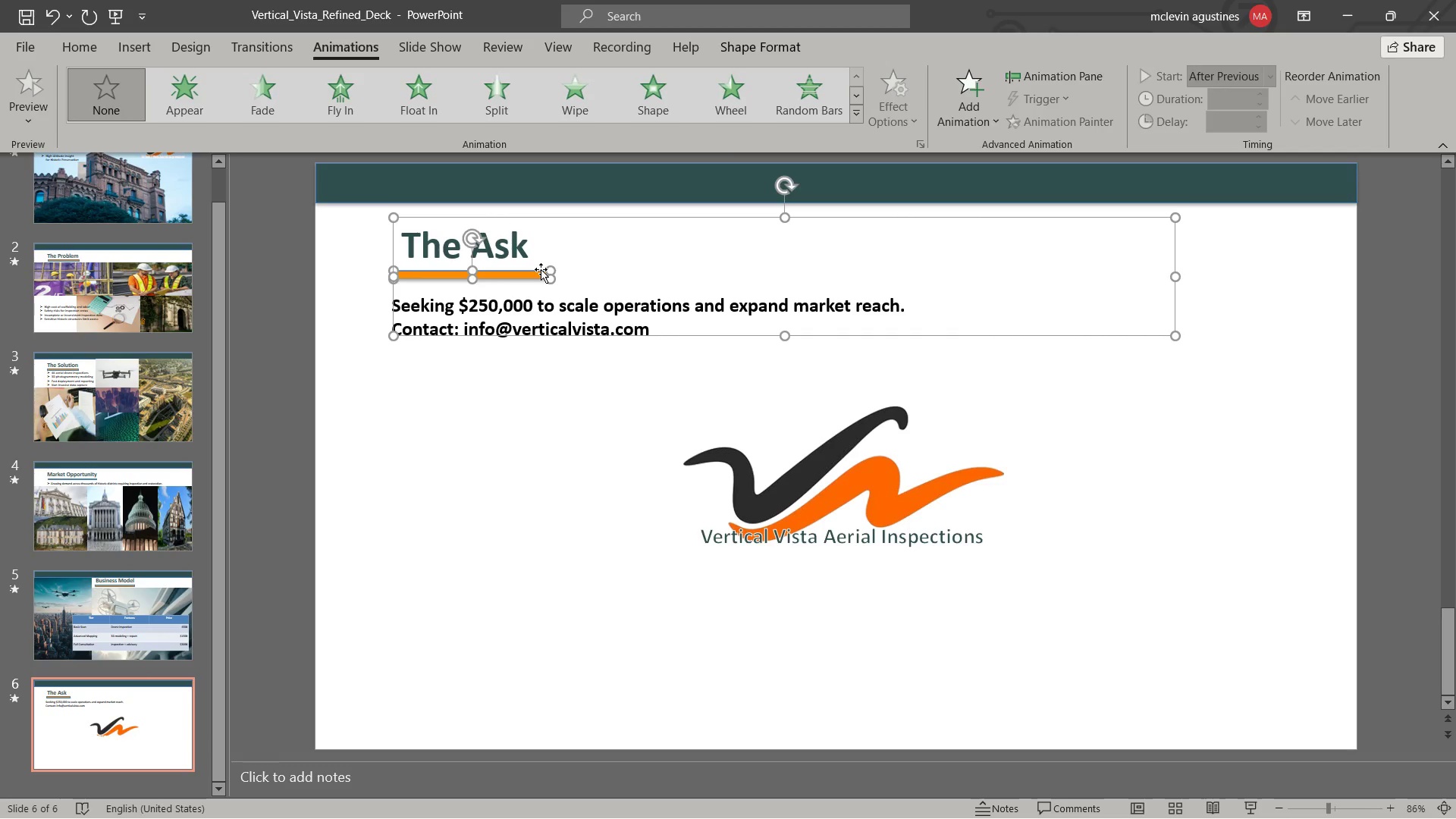 
hold_key(key=ShiftLeft, duration=0.55)
 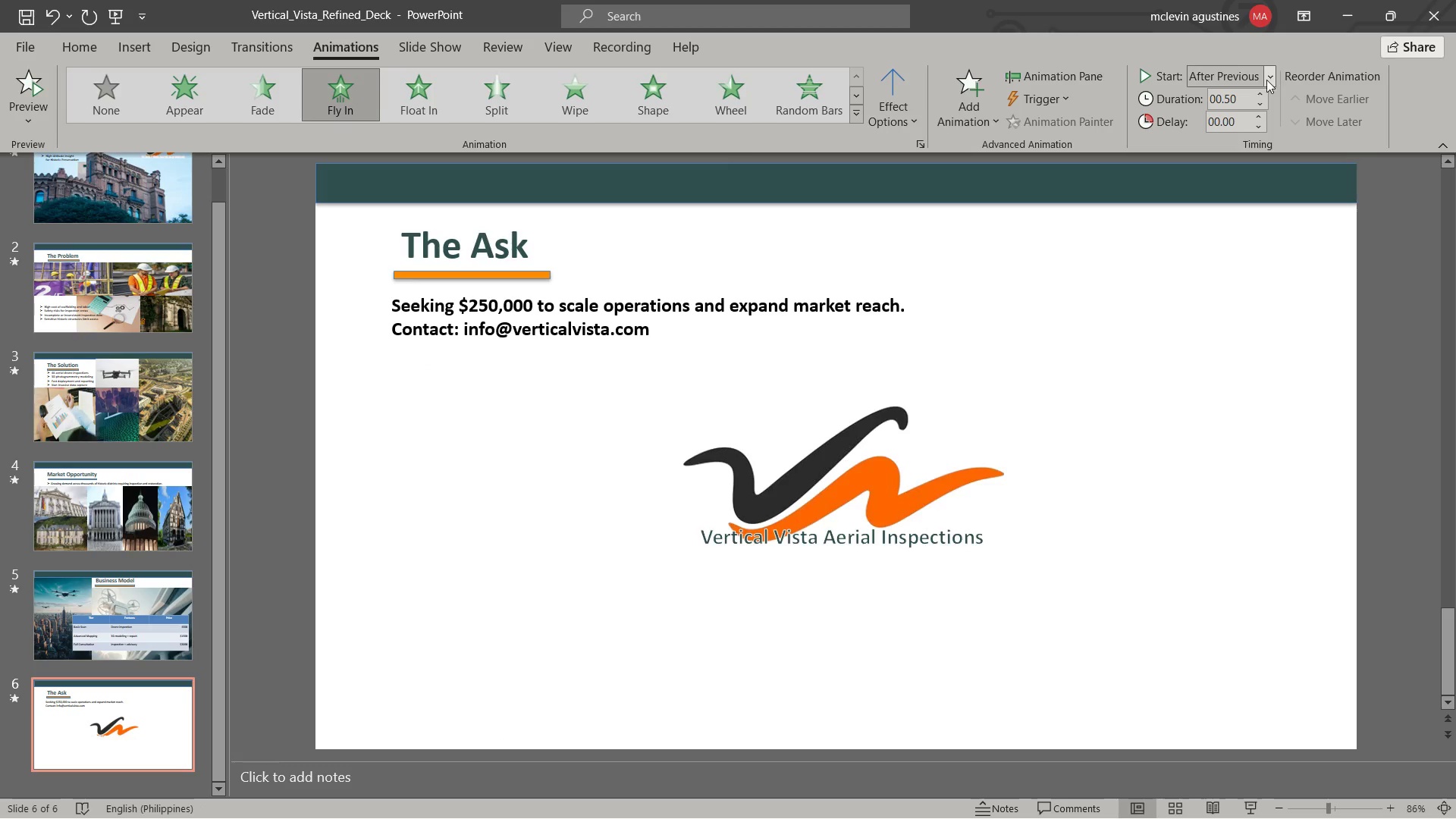 
left_click([554, 306])
 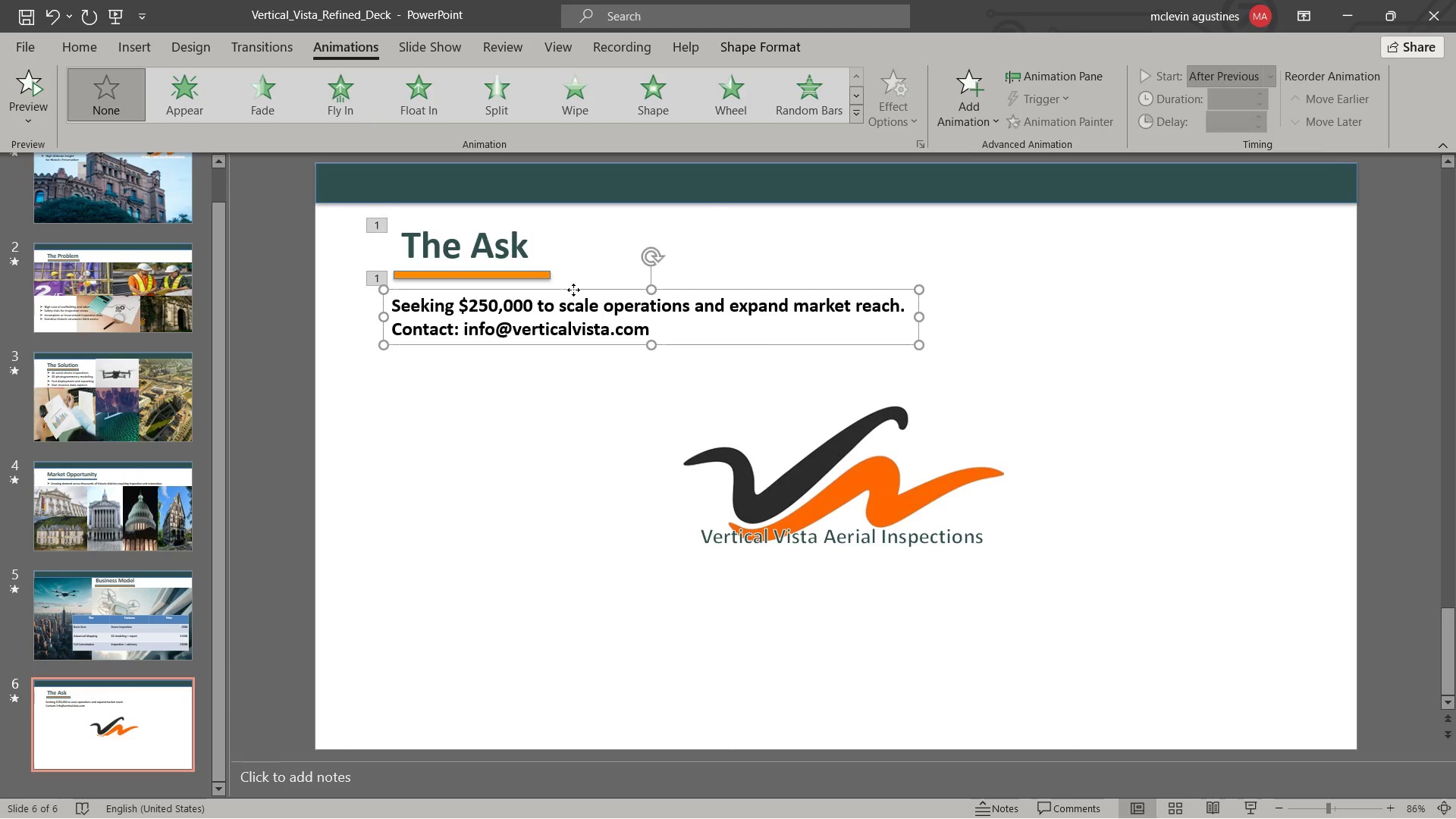 
left_click([573, 290])
 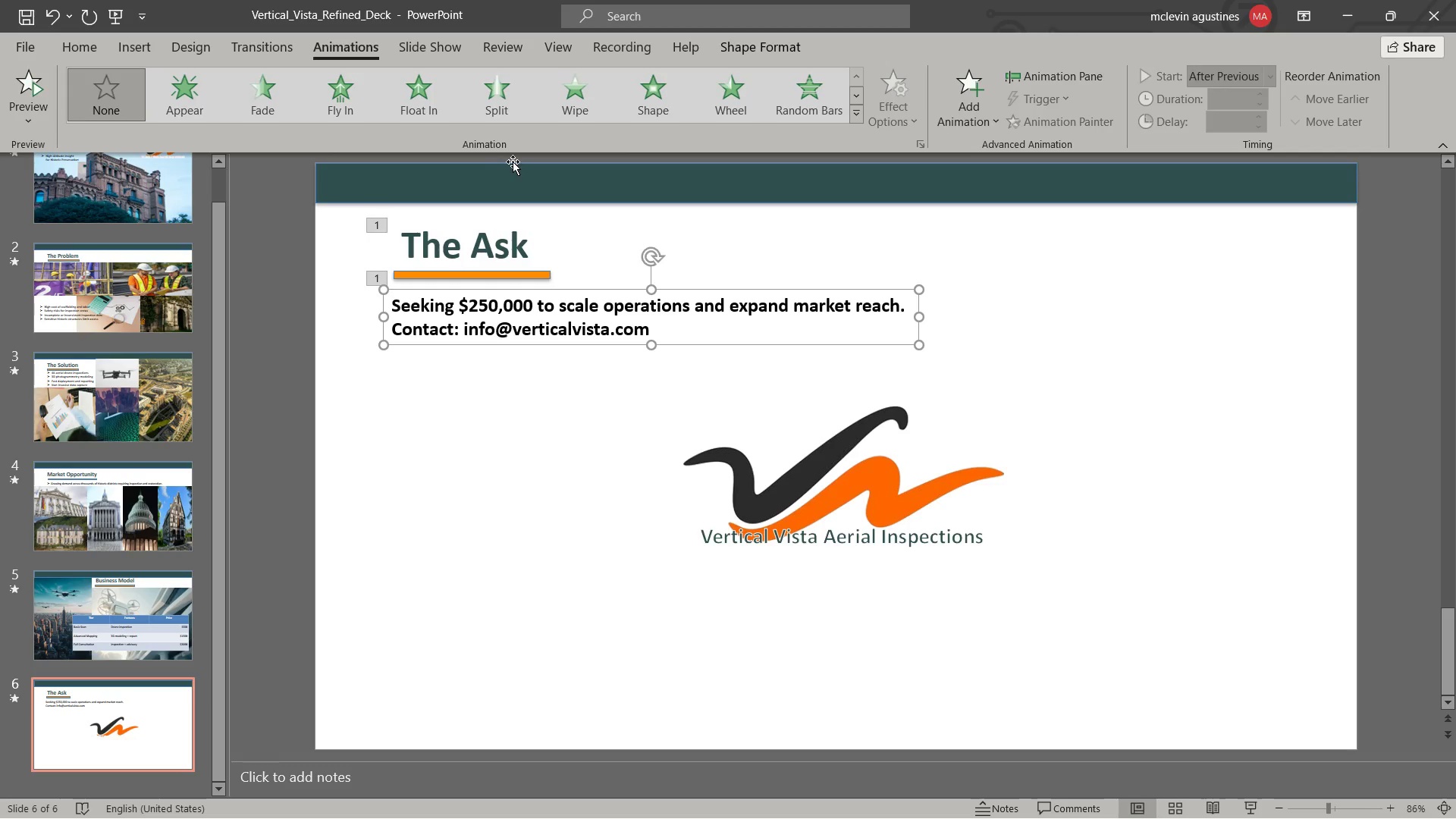 
left_click([736, 97])
 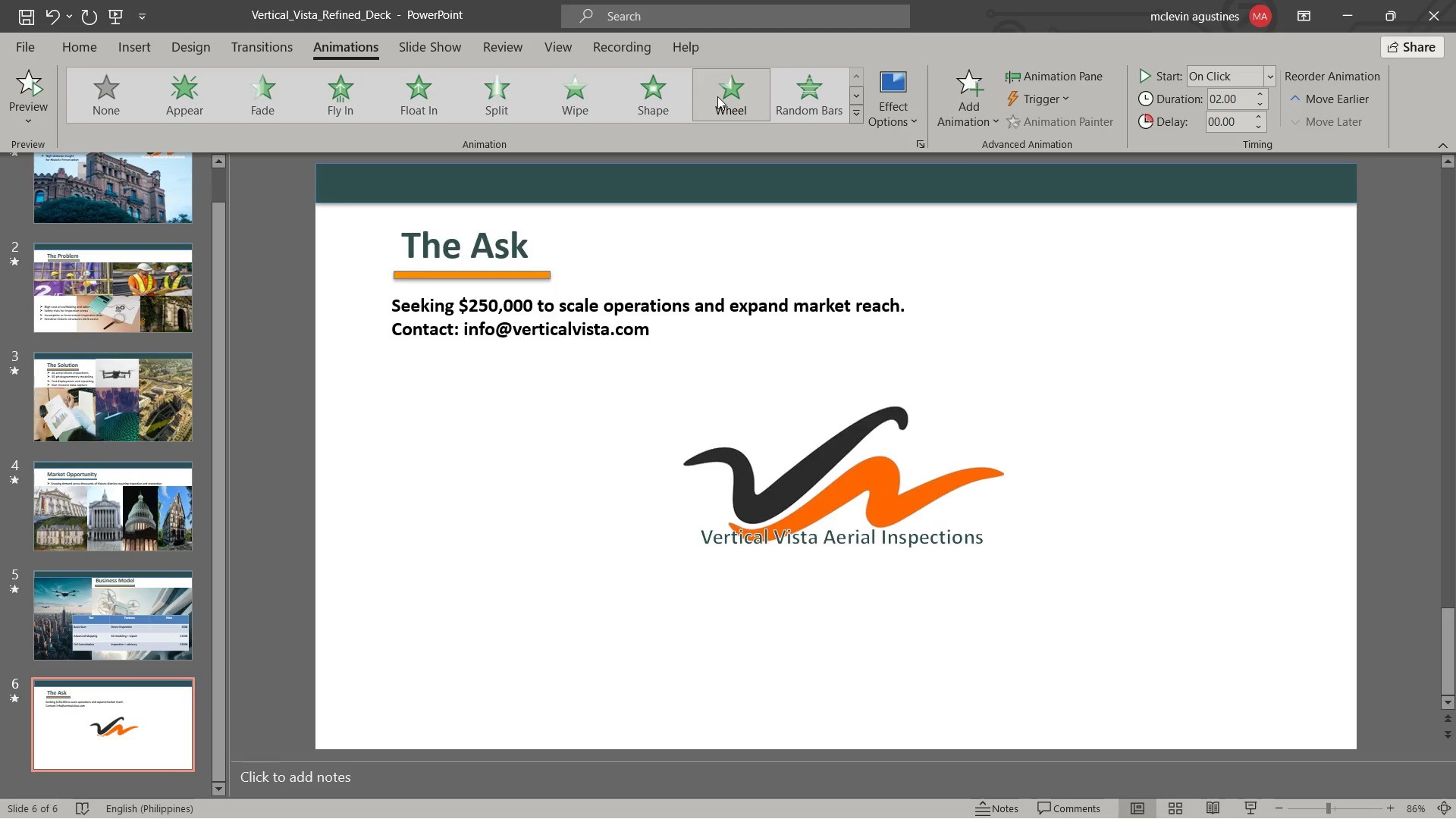 
left_click([490, 93])
 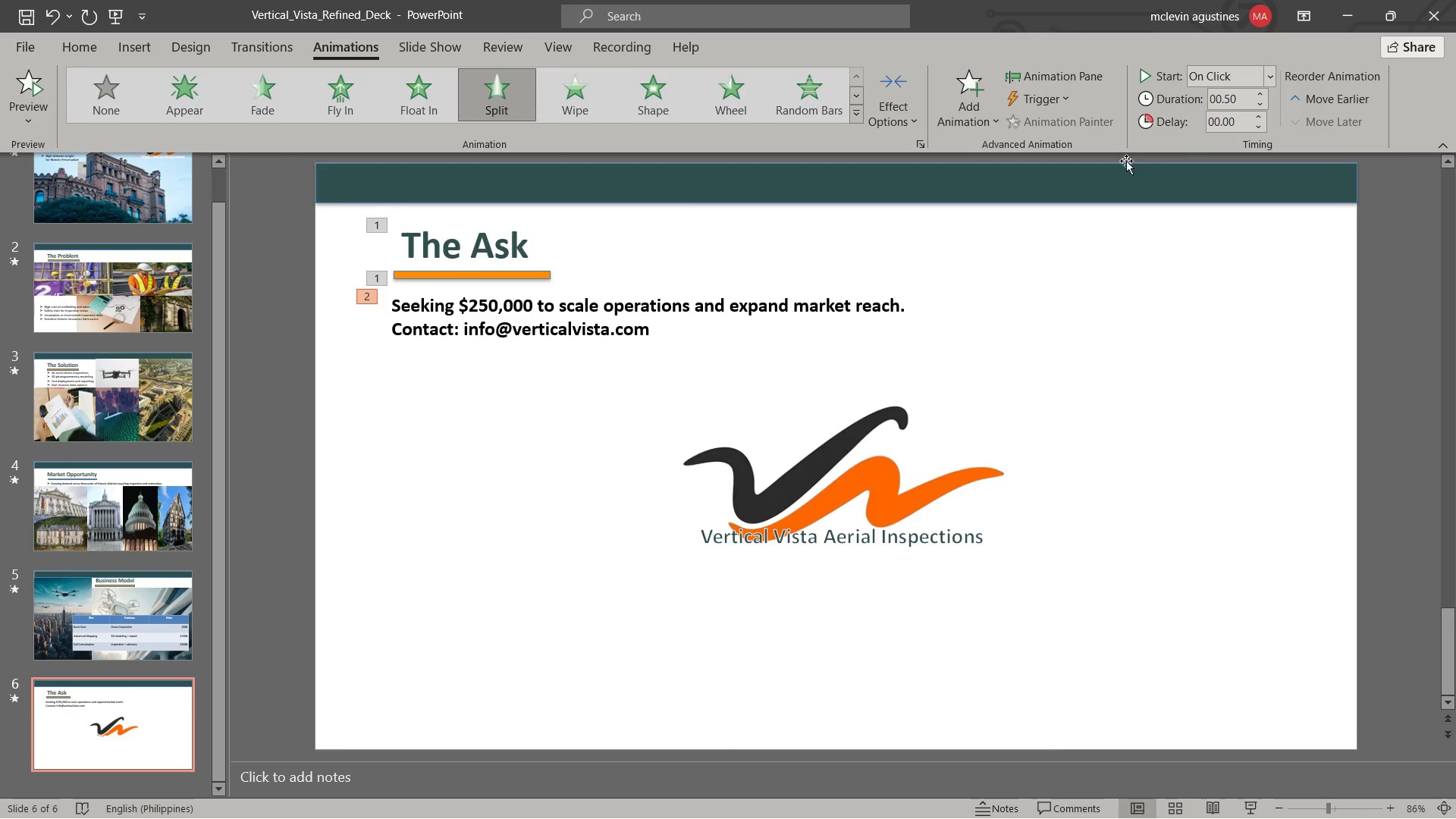 
left_click([1271, 77])
 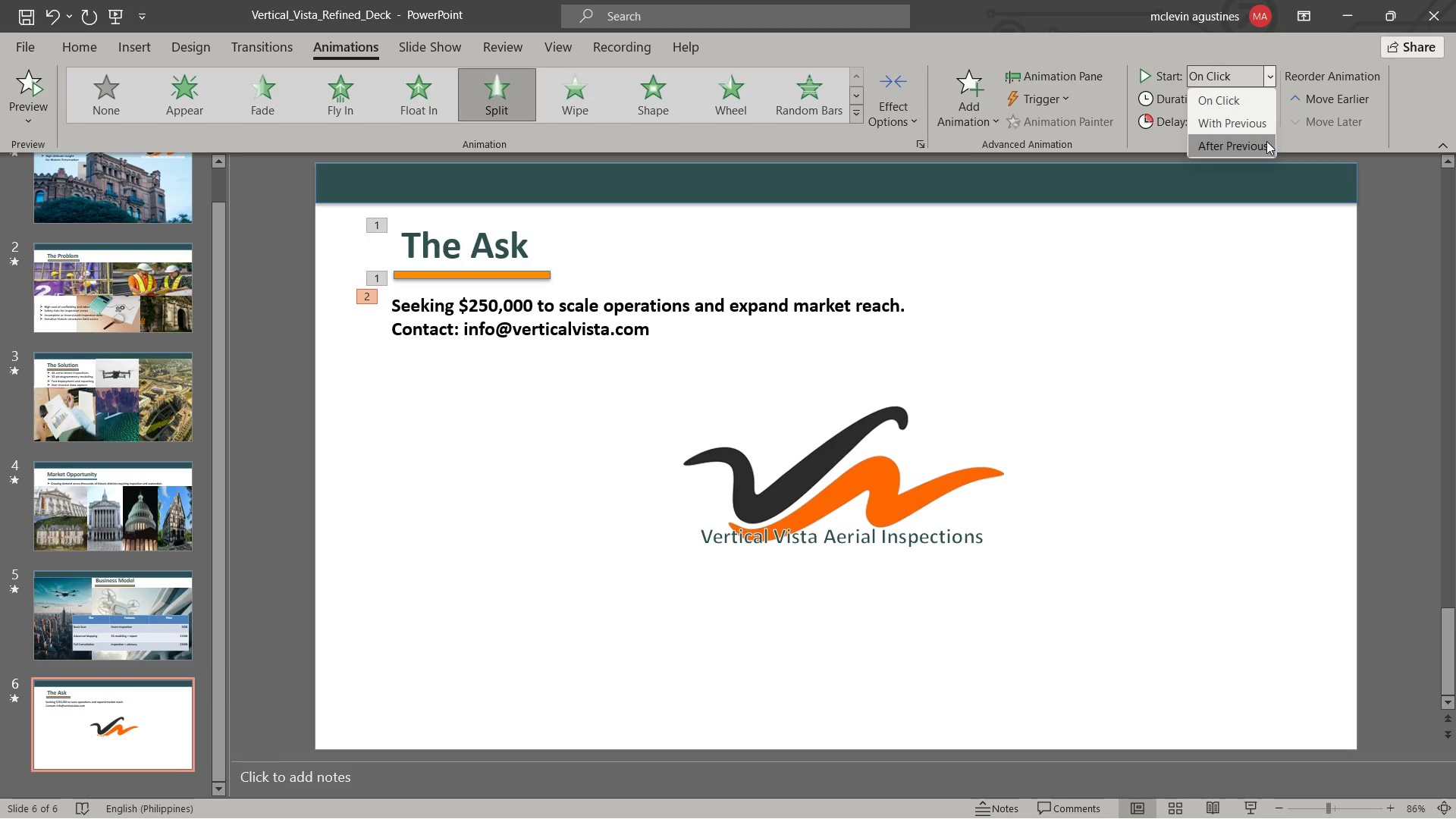 
left_click([1266, 142])
 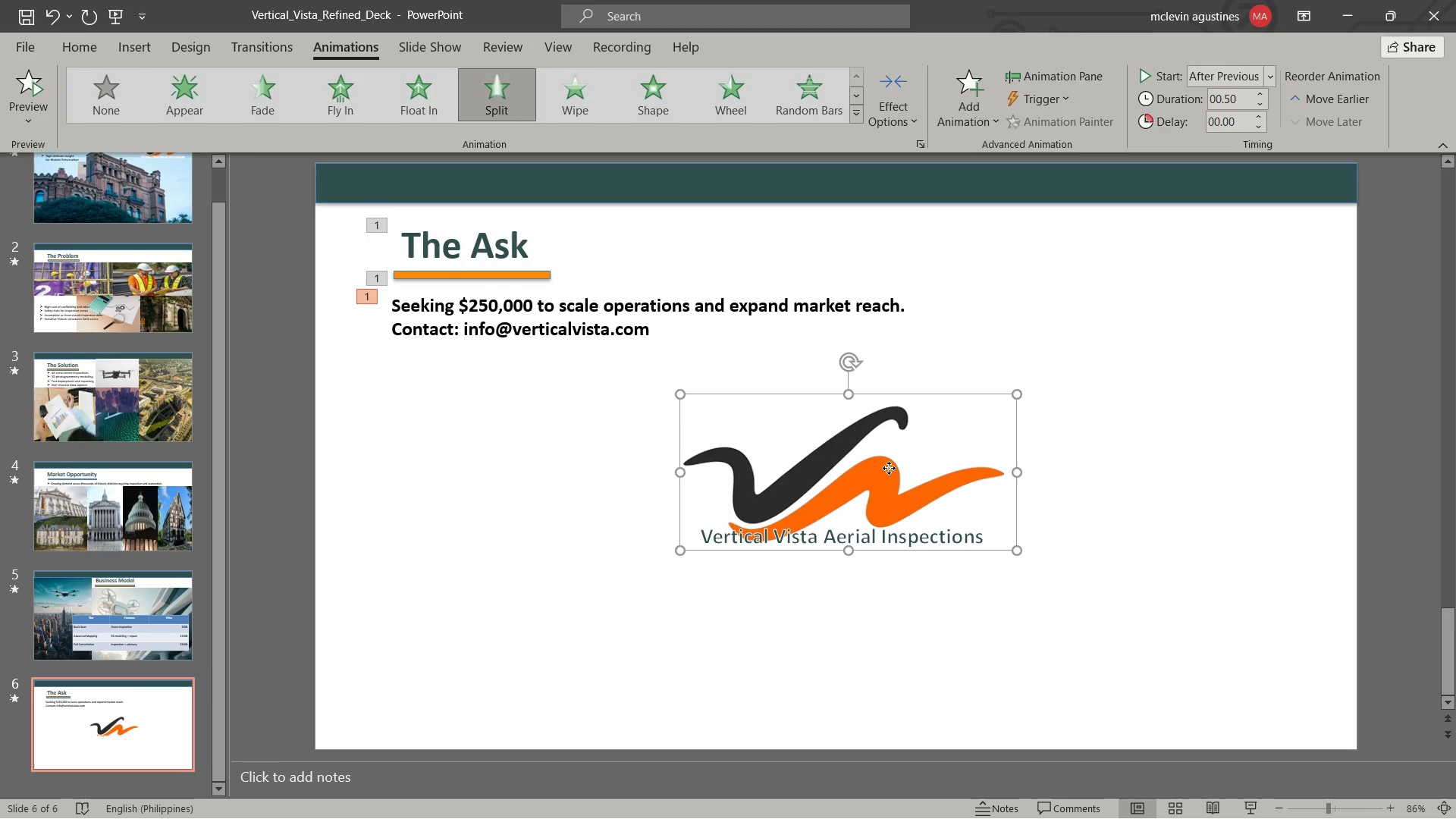 
left_click([889, 468])
 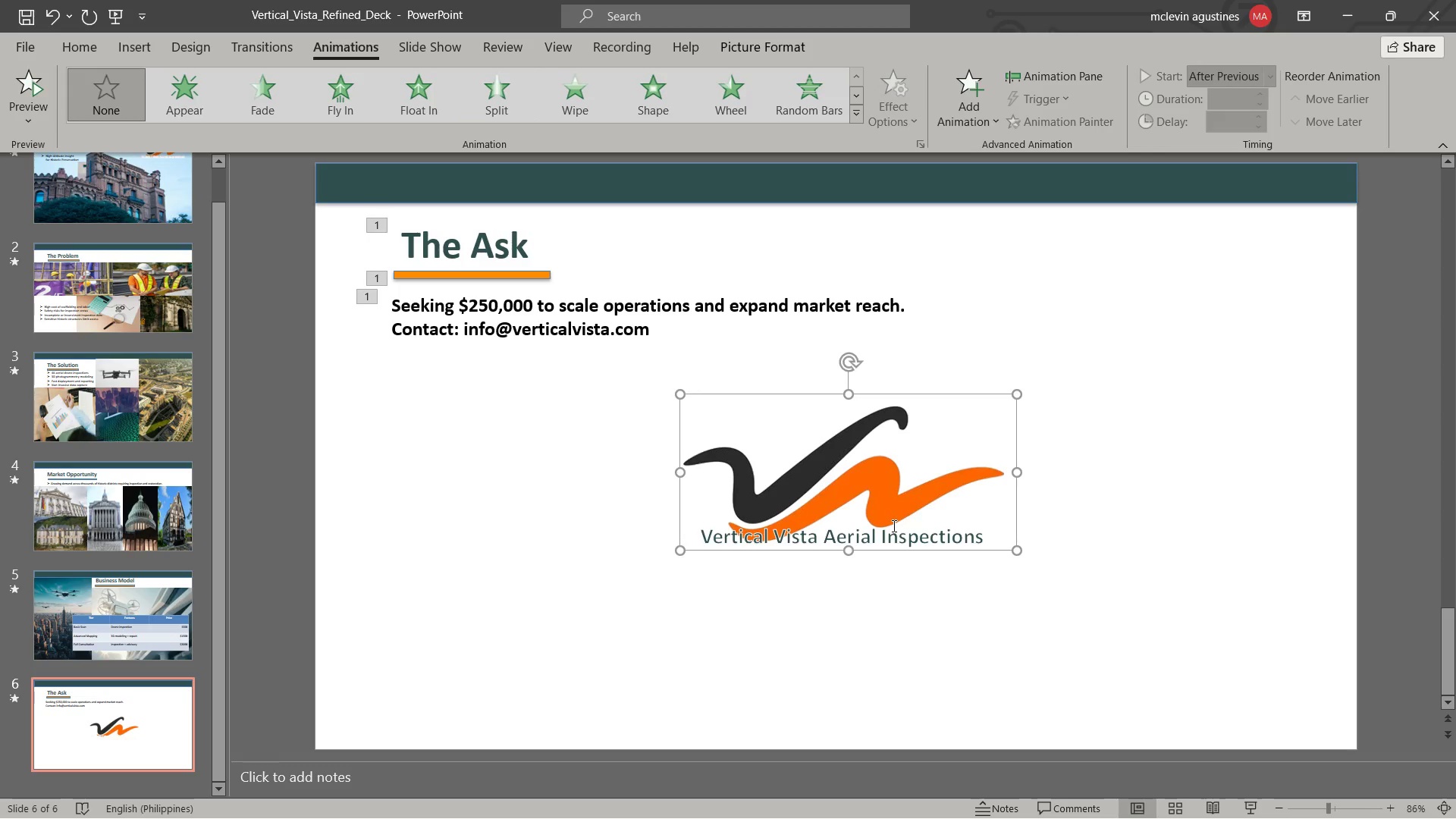 
hold_key(key=ShiftLeft, duration=0.78)
 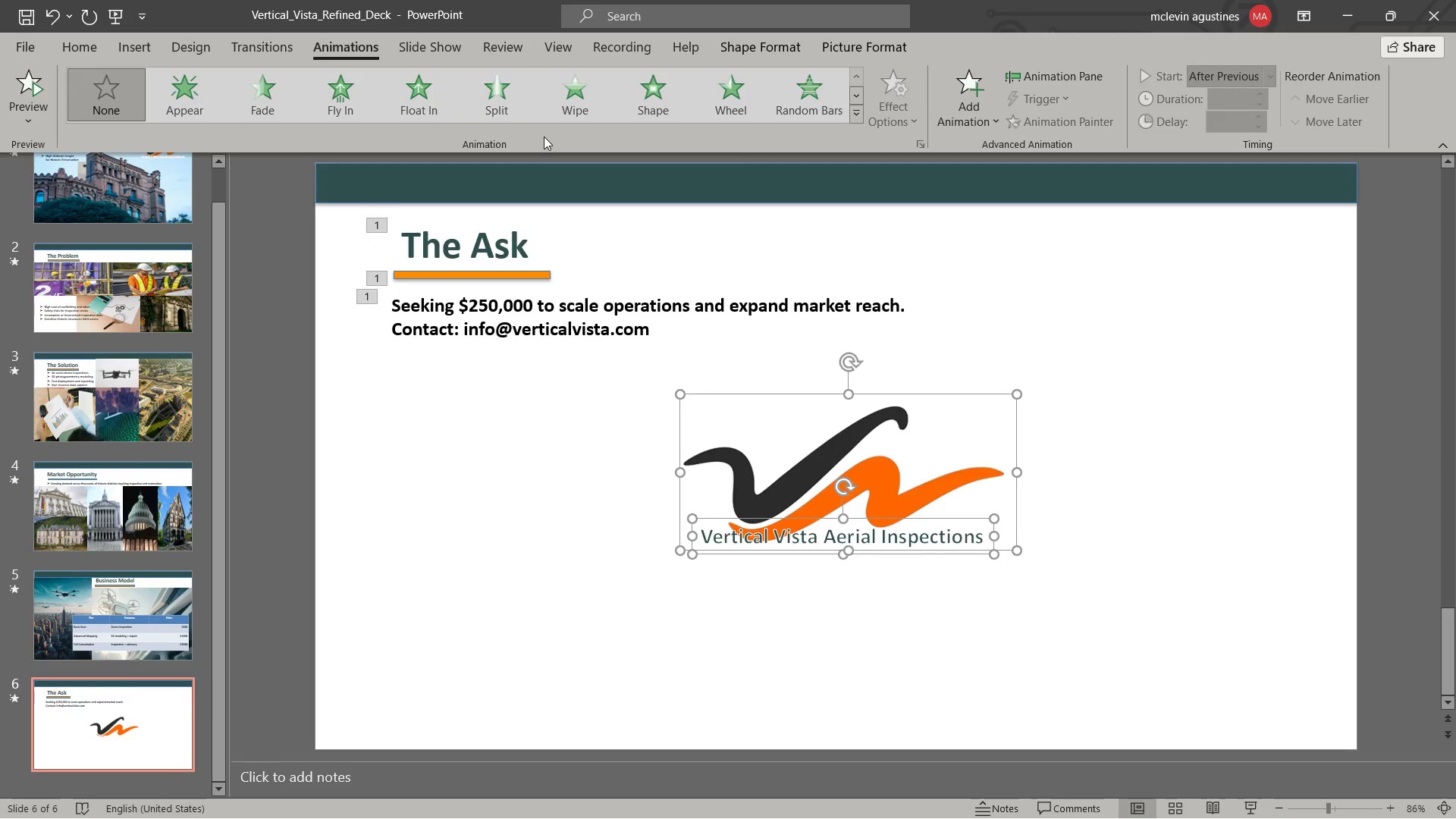 
hold_key(key=ShiftLeft, duration=10.02)
left_click([566, 107])
 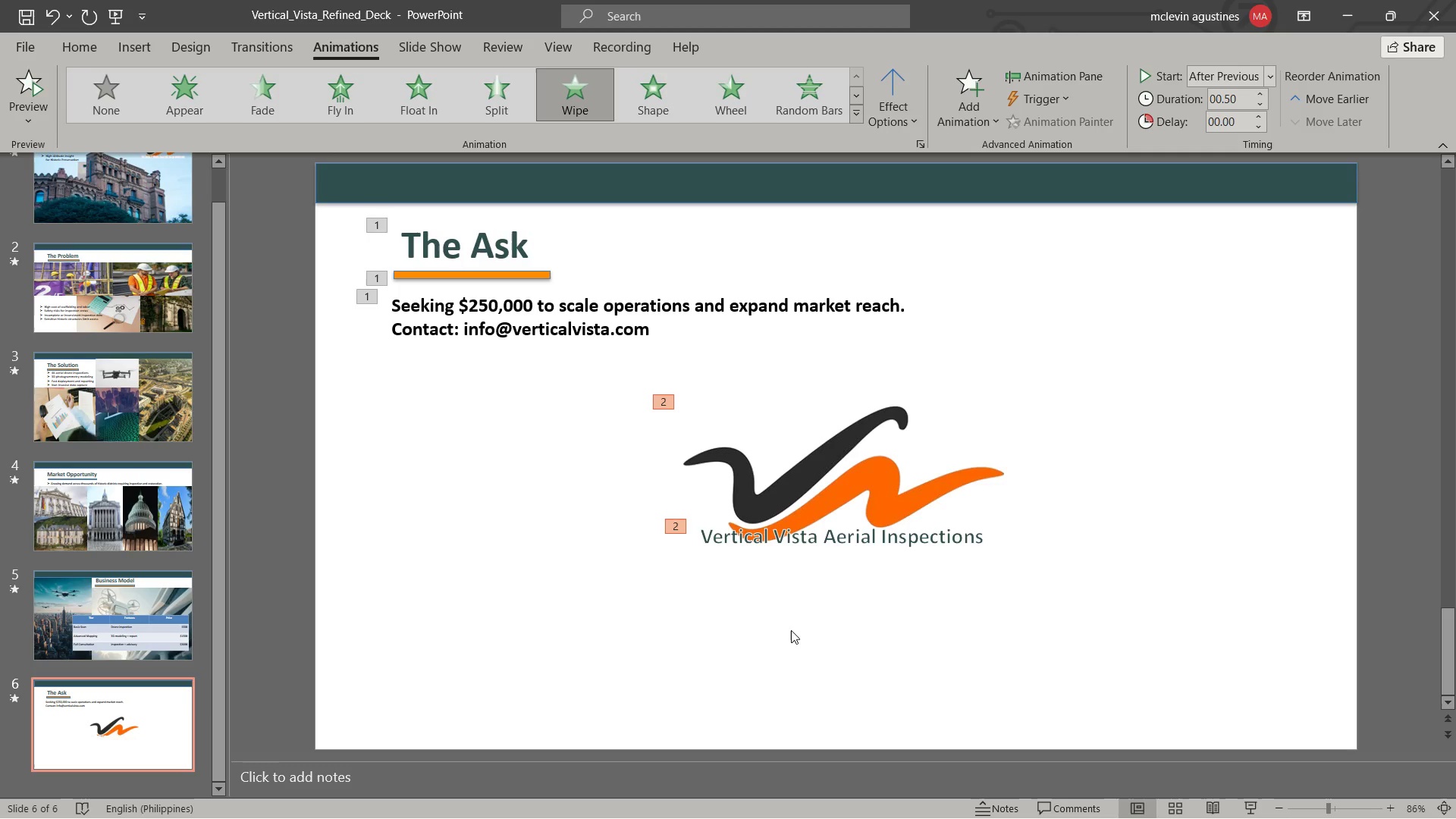 
hold_key(key=ShiftLeft, duration=0.31)
 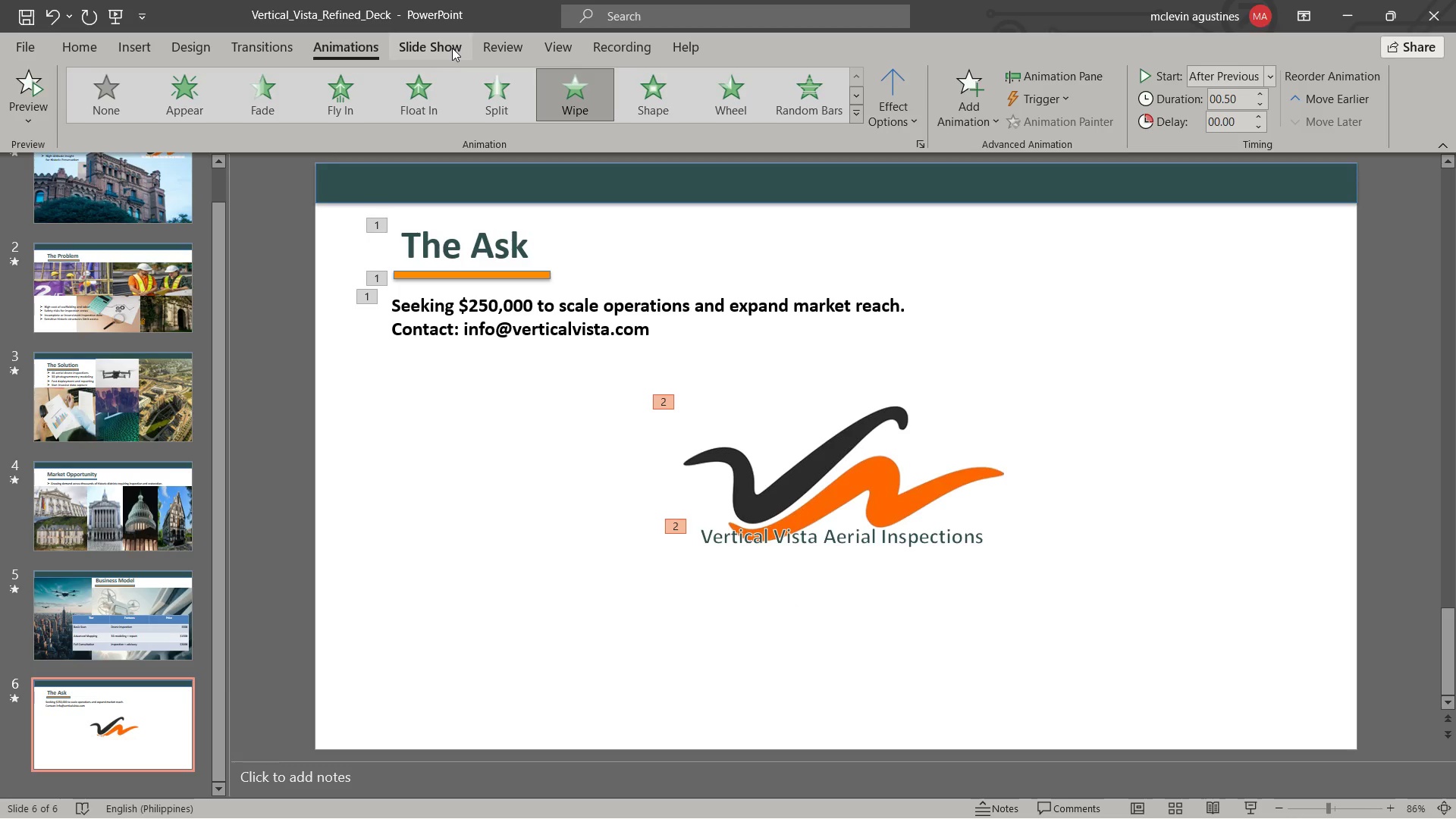 
wait(5.34)
 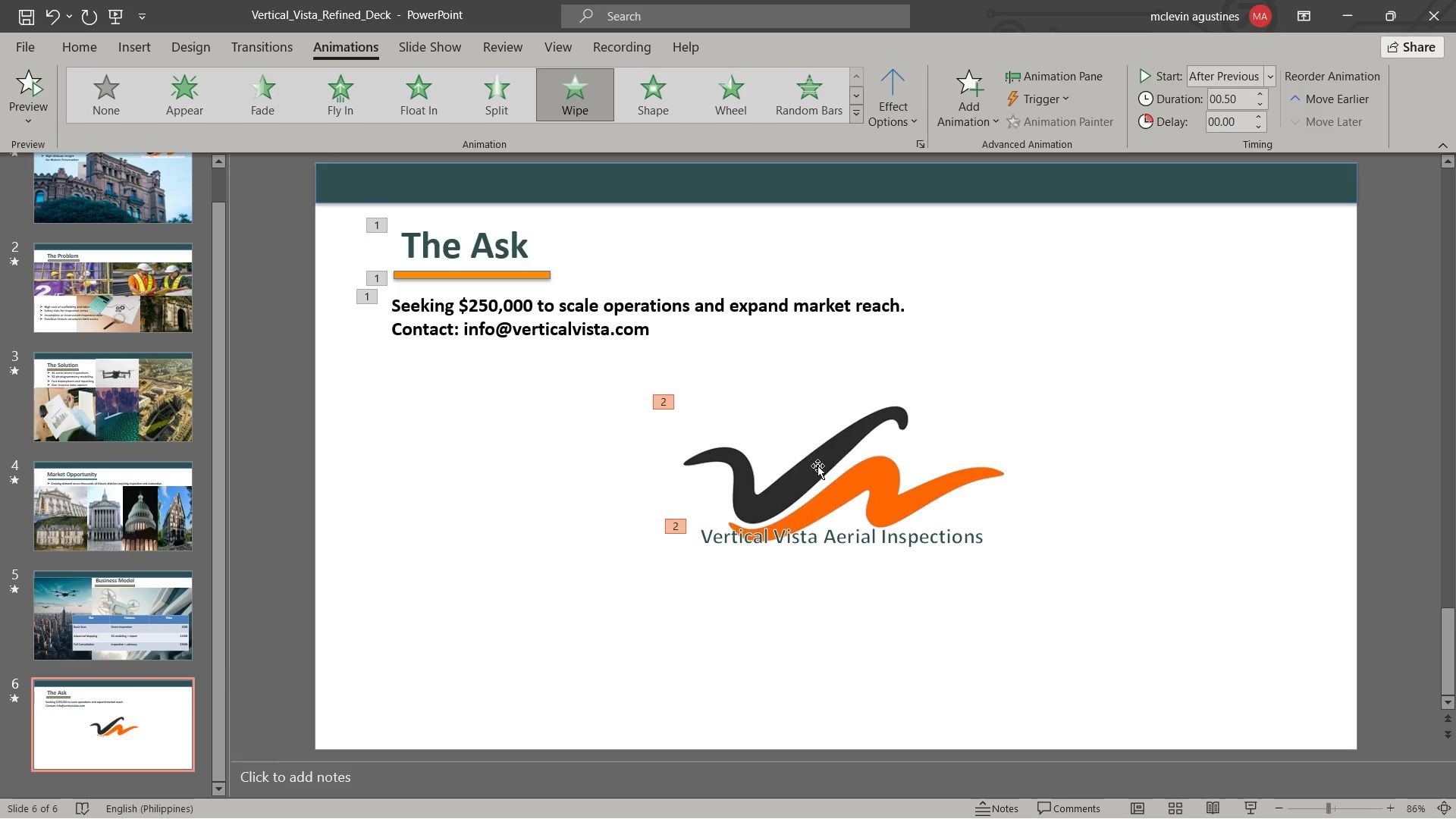 
left_click([534, 40])
 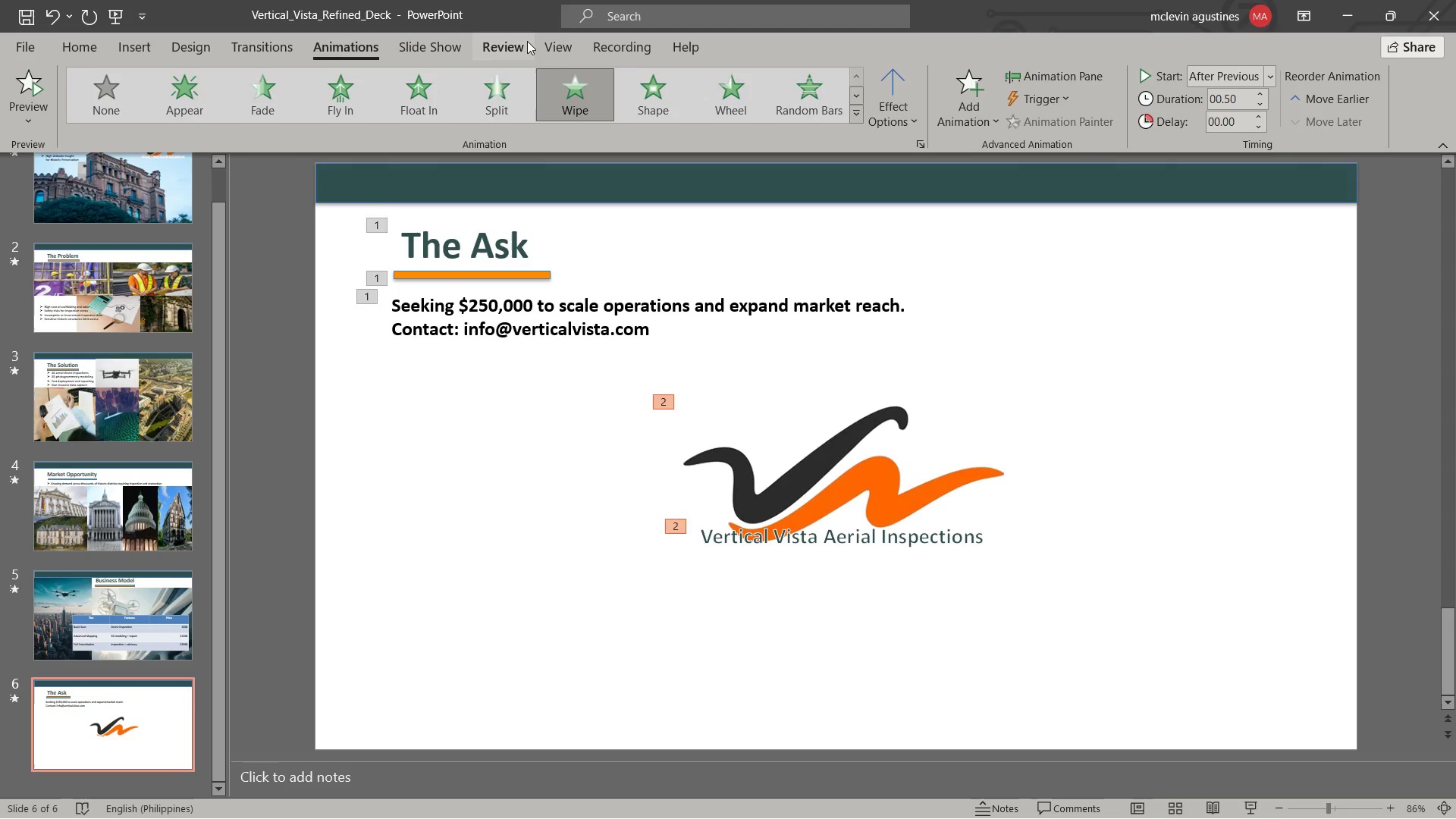 
left_click([527, 41])
 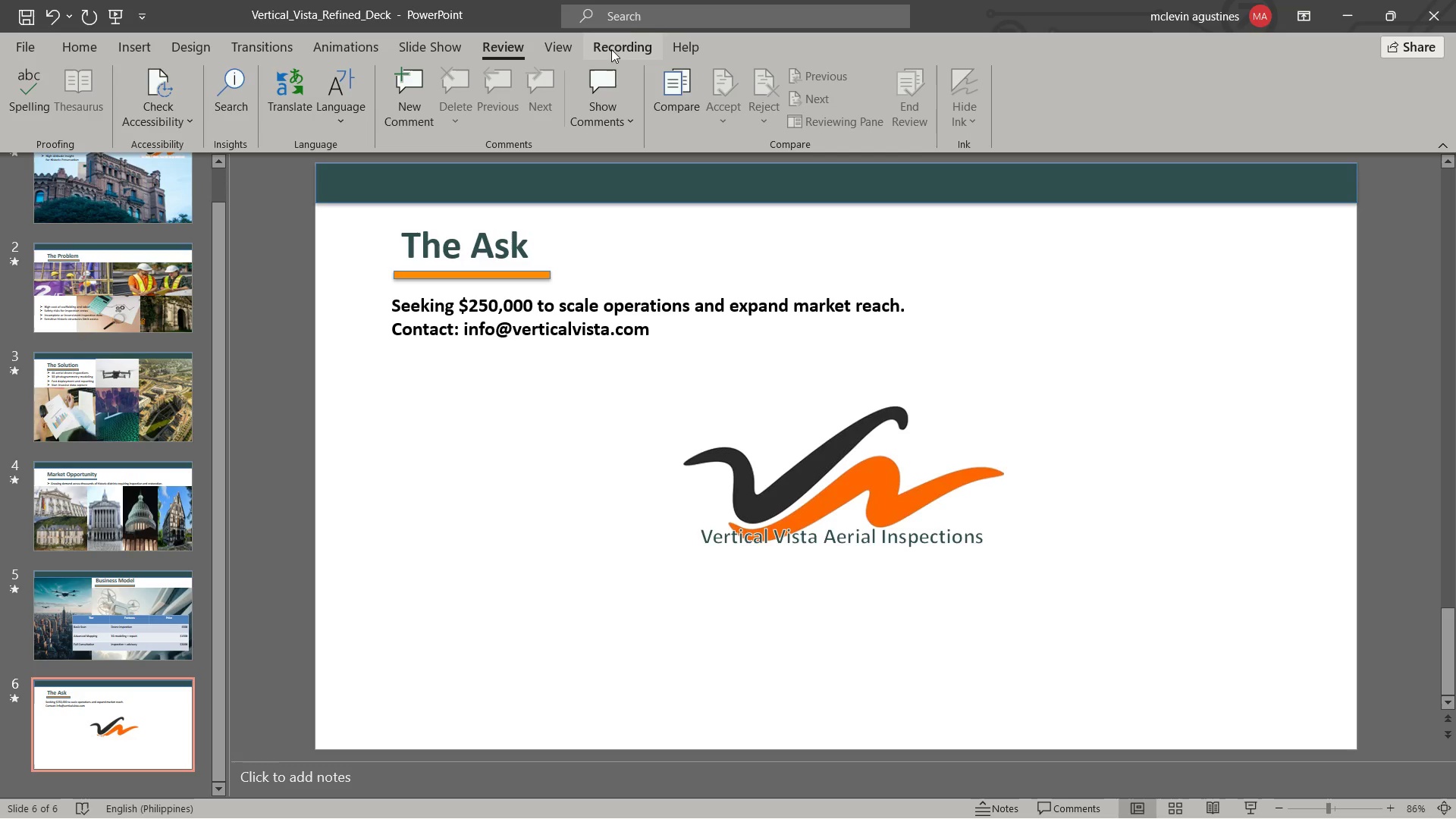 
left_click([562, 49])
 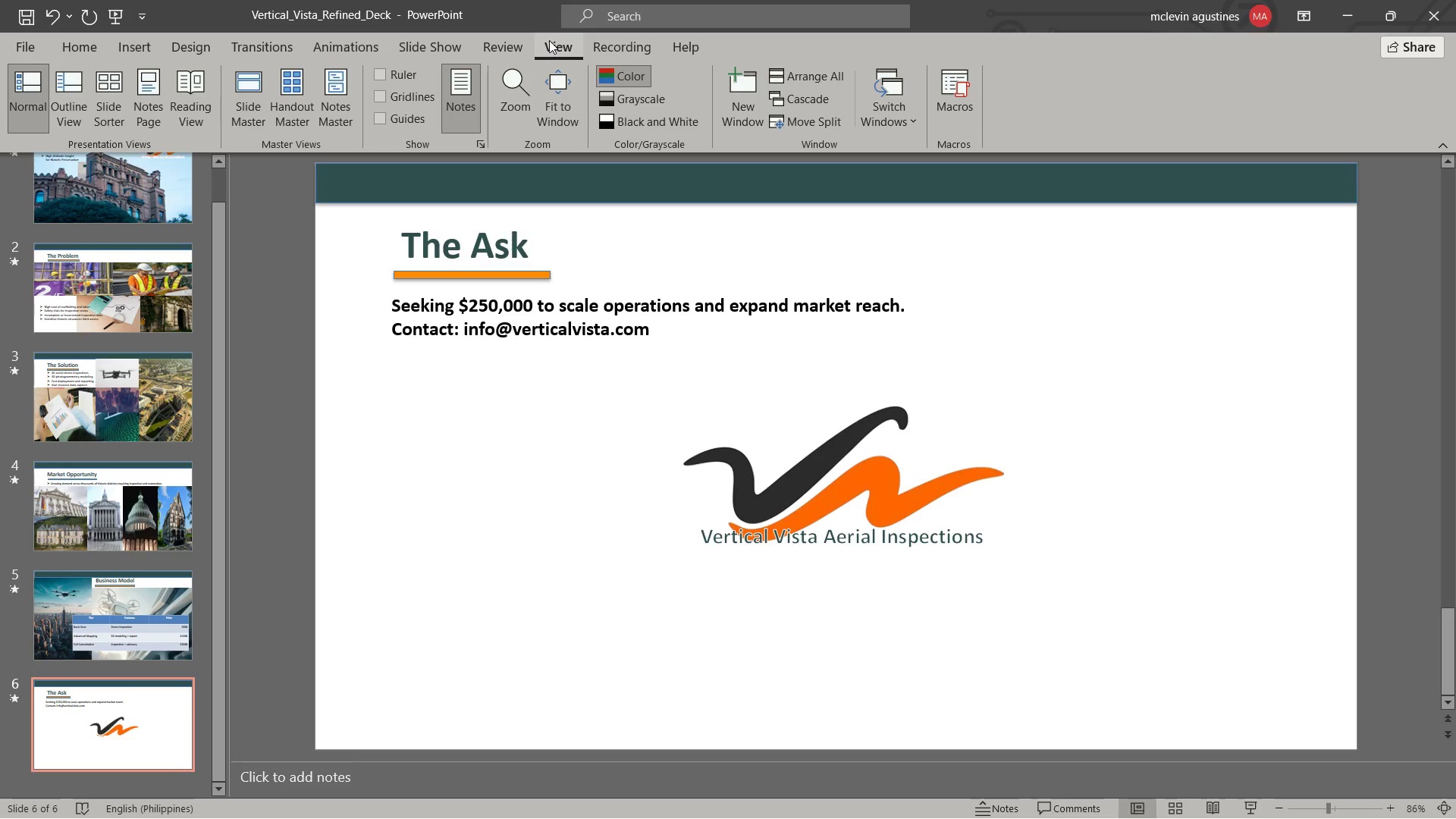 
left_click([639, 39])
 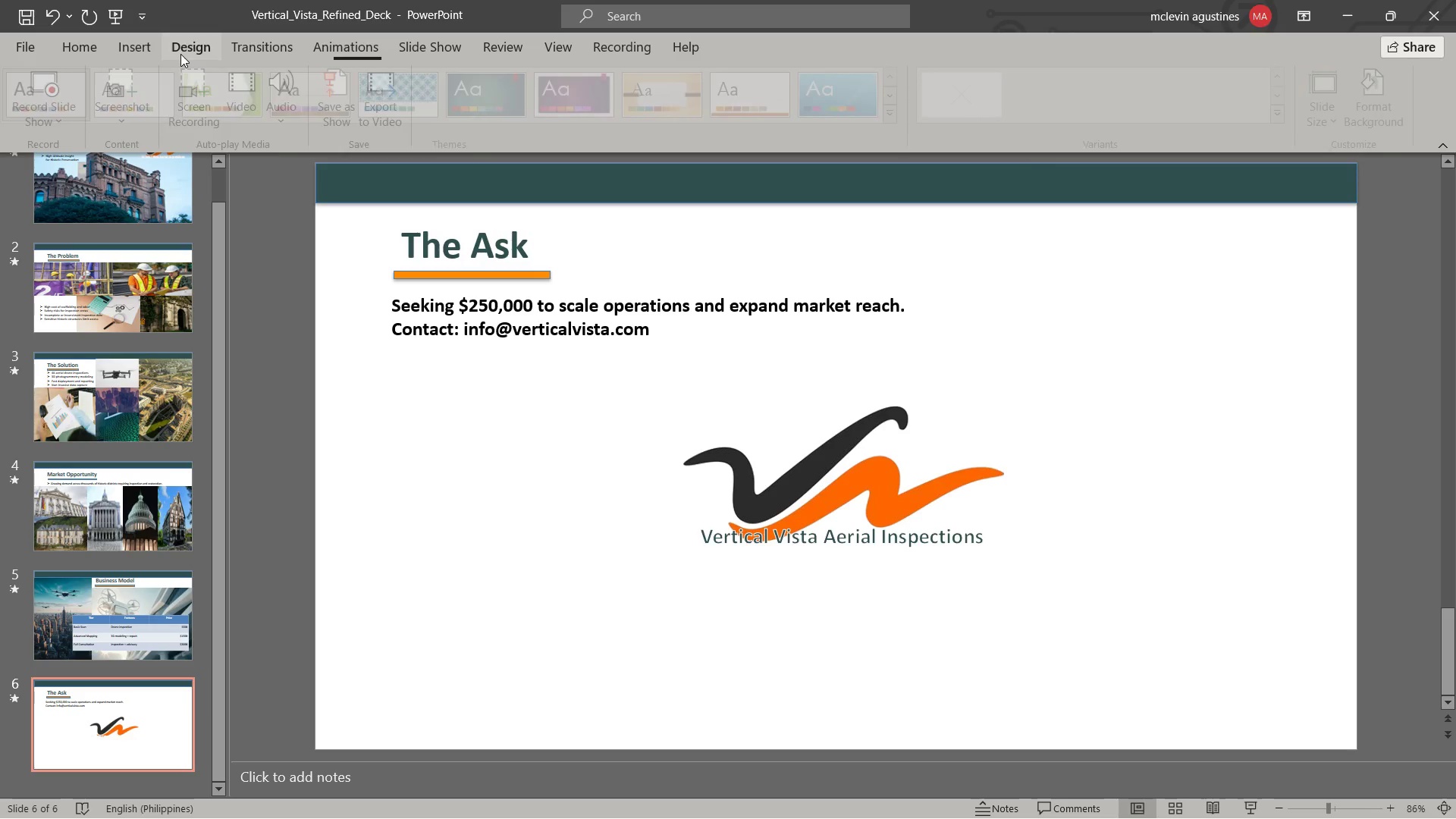 
wait(5.23)
 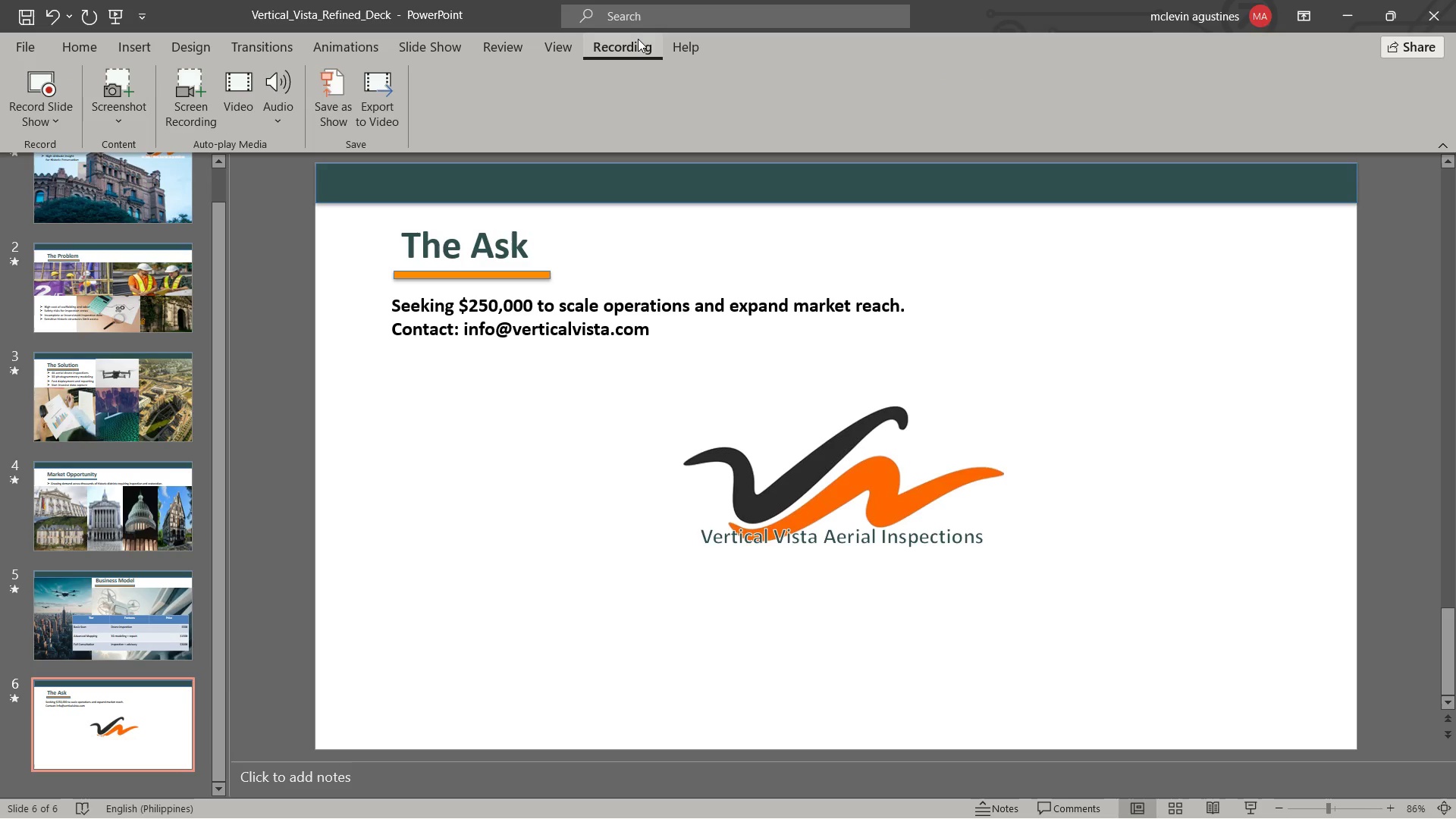 
mouse_move([283, 45])
 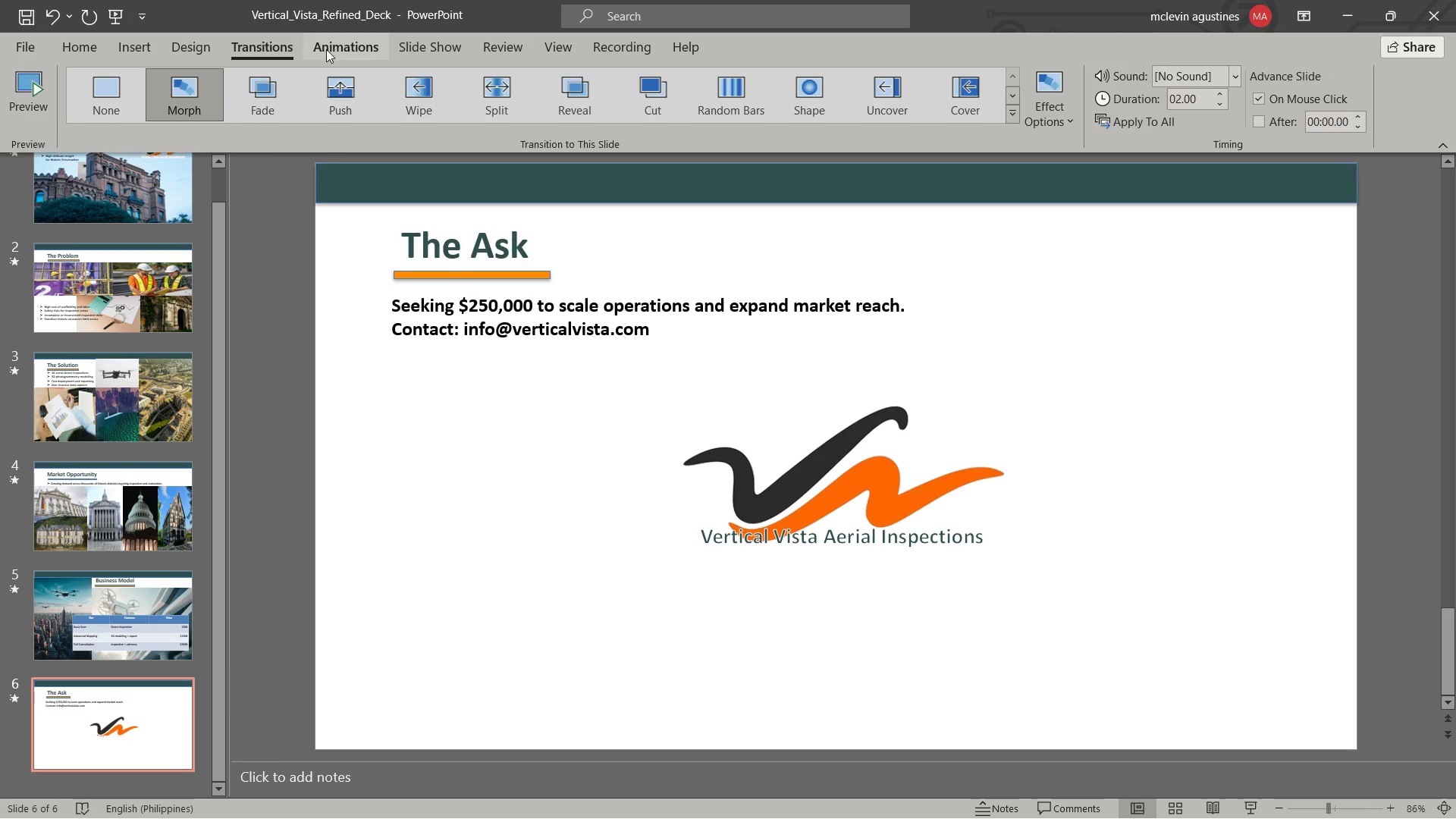 
mouse_move([332, 49])
 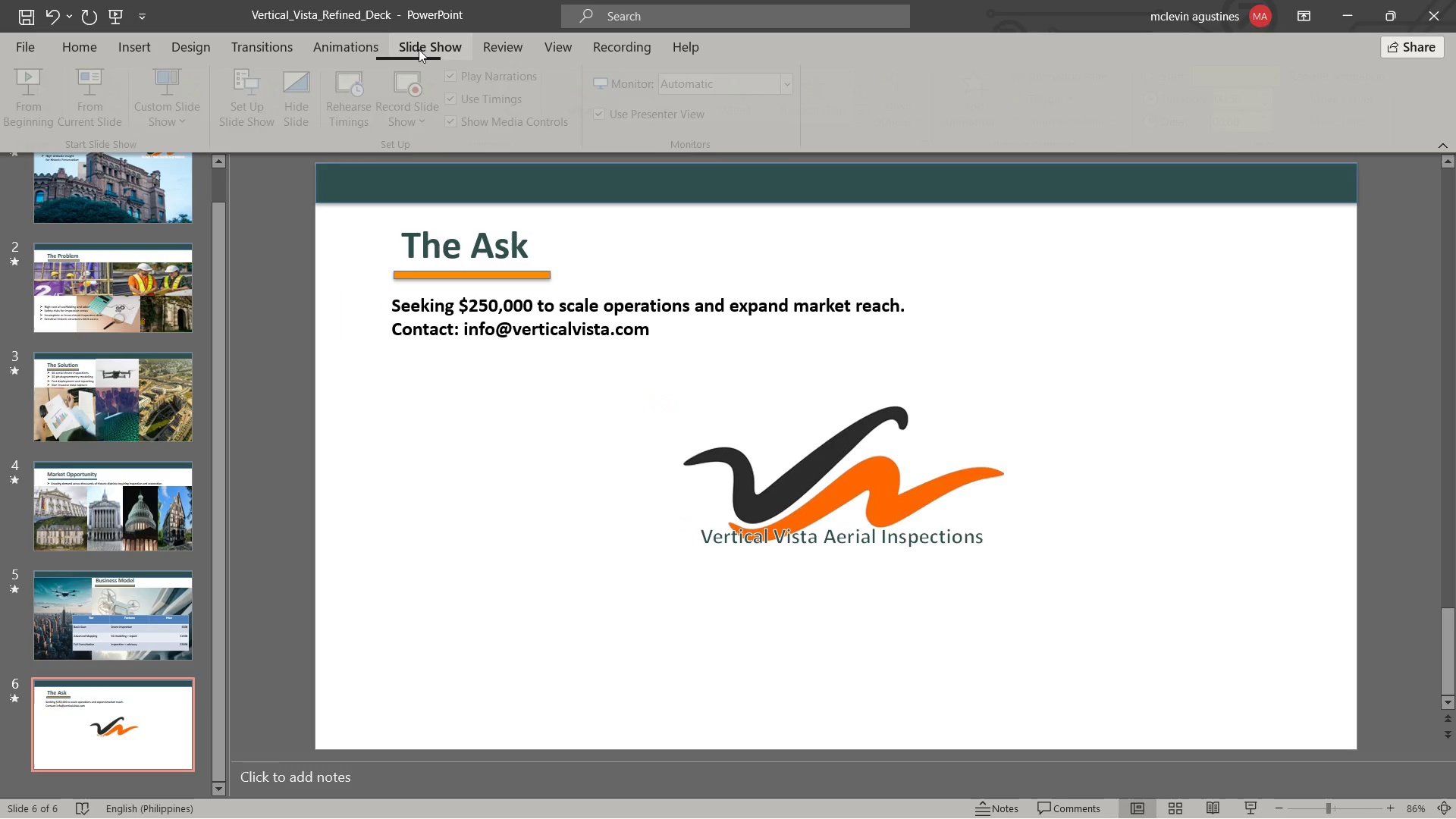 
left_click([419, 49])
 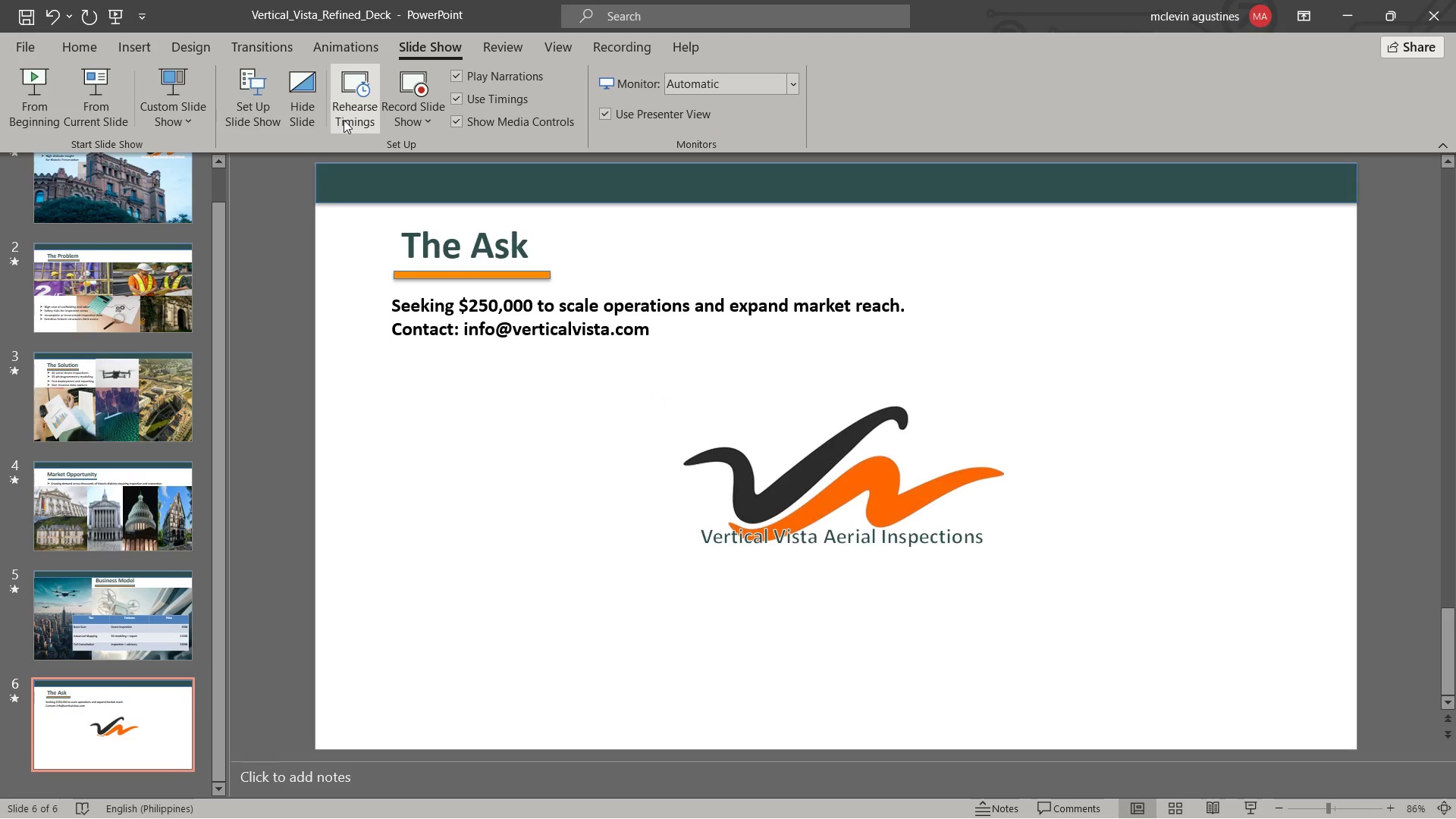 
scroll: coordinate [613, 333], scroll_direction: up, amount: 19.0
 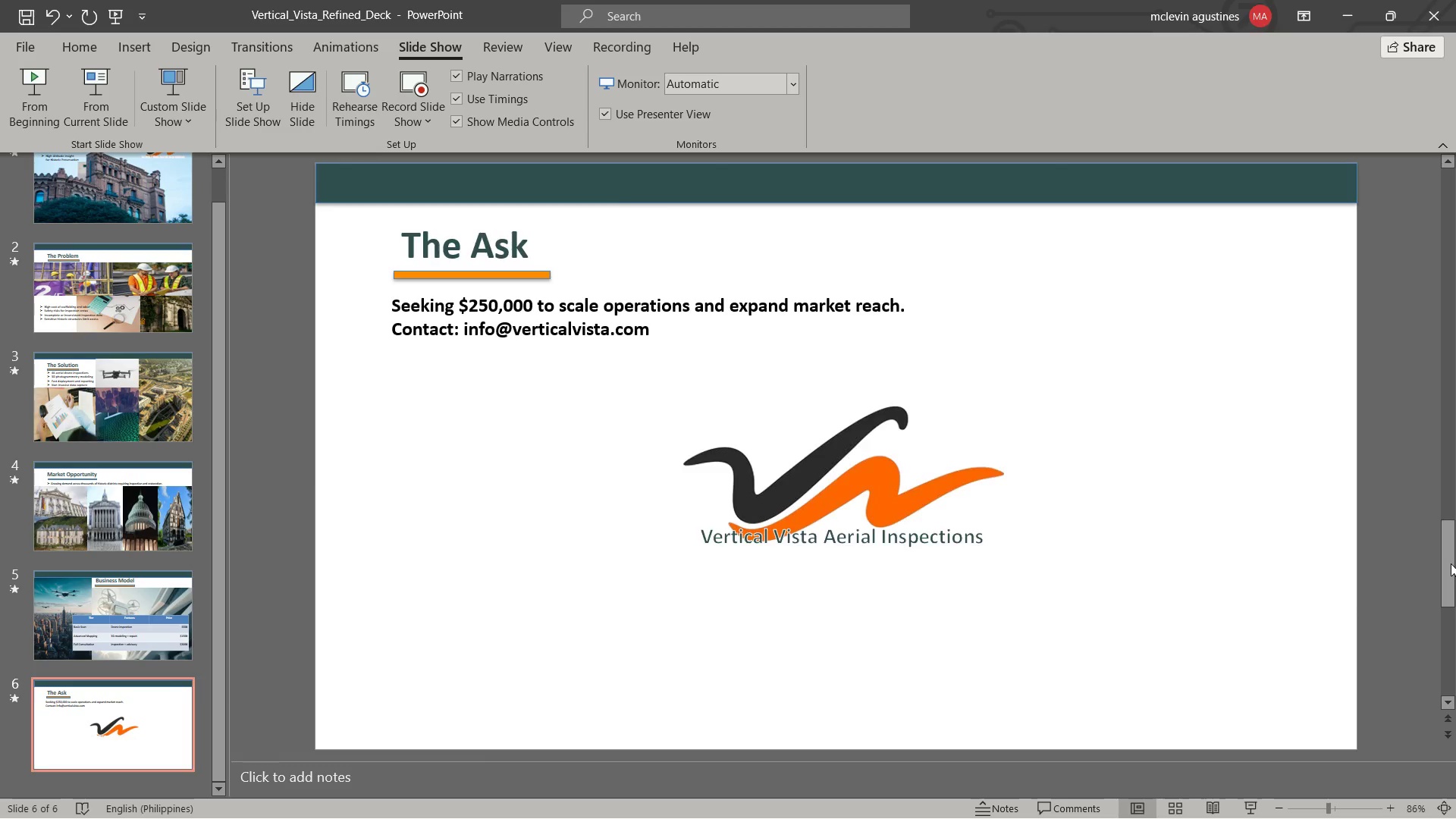 
left_click_drag(start_coordinate=[1450, 564], to_coordinate=[1448, 511])
 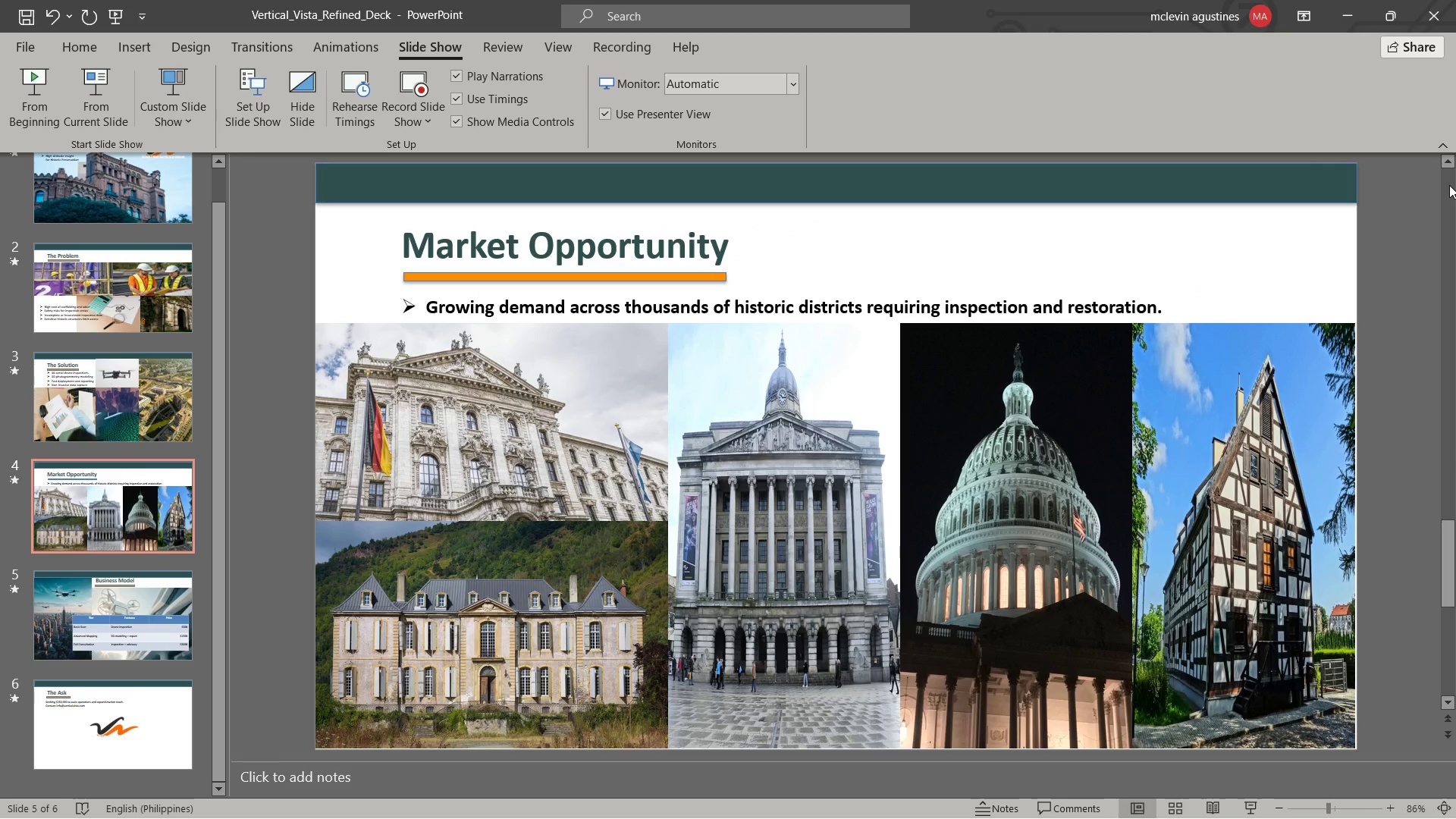 
double_click([1450, 185])
 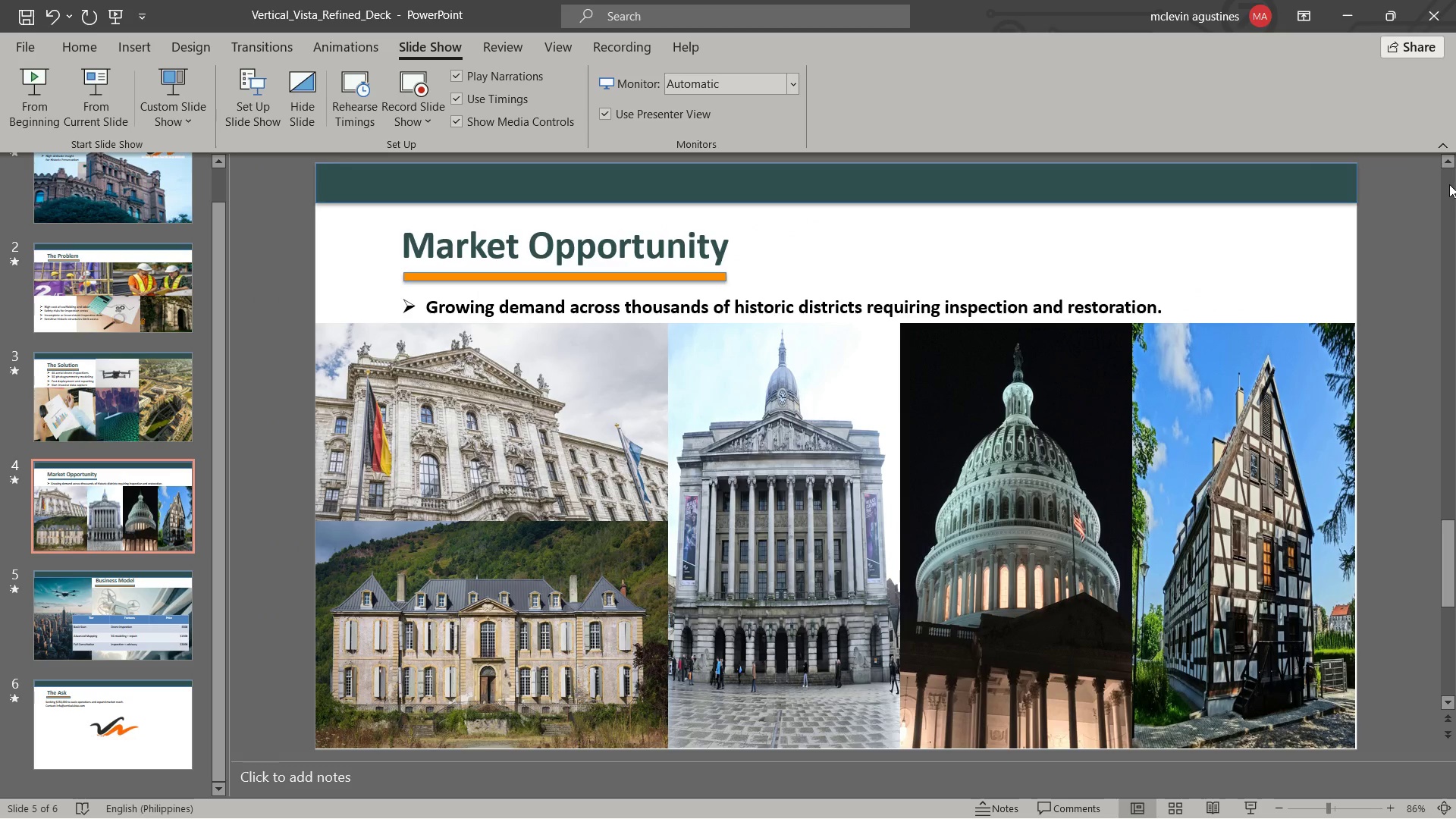 
triple_click([1450, 184])
 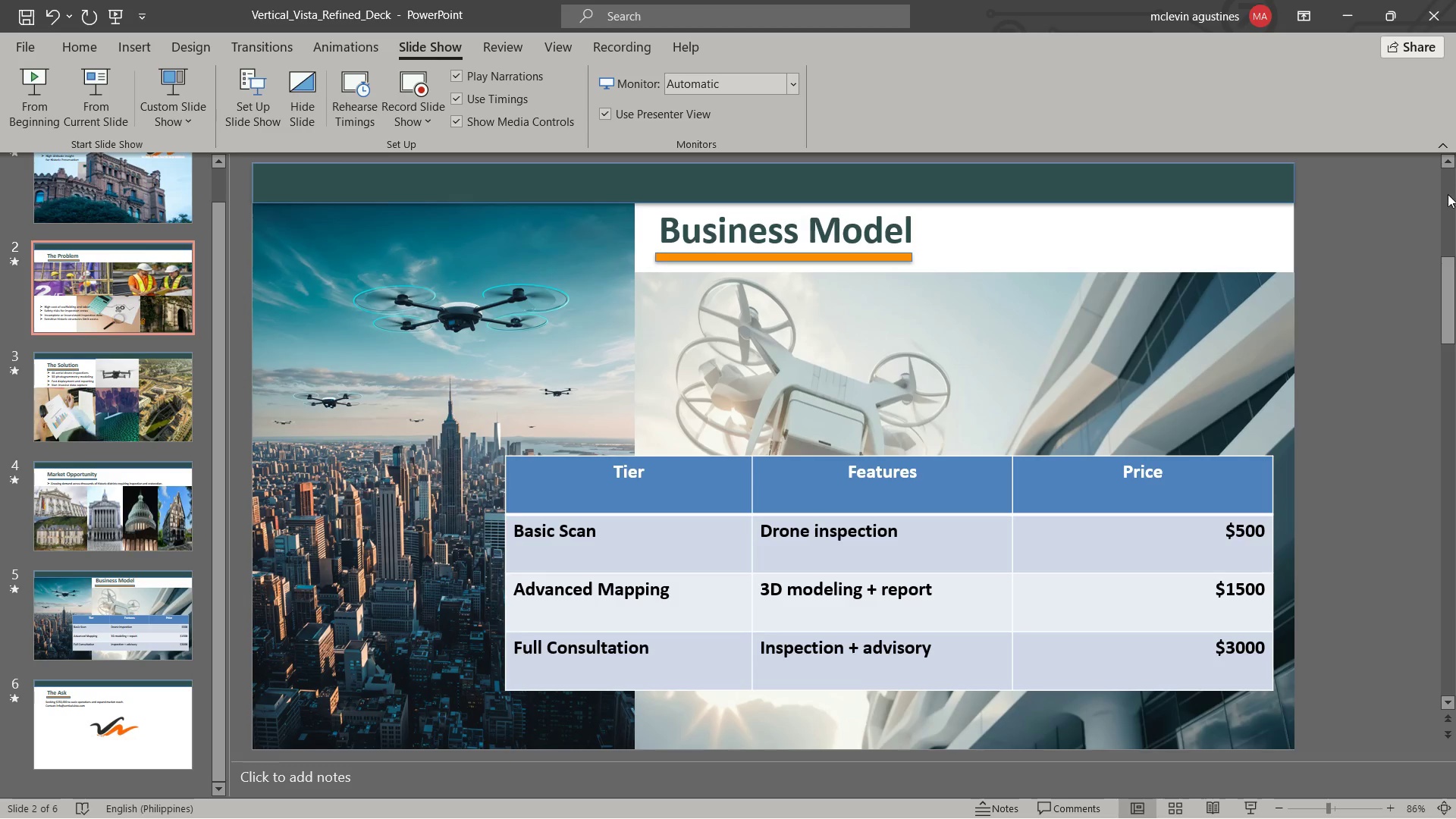 
left_click([1451, 205])
 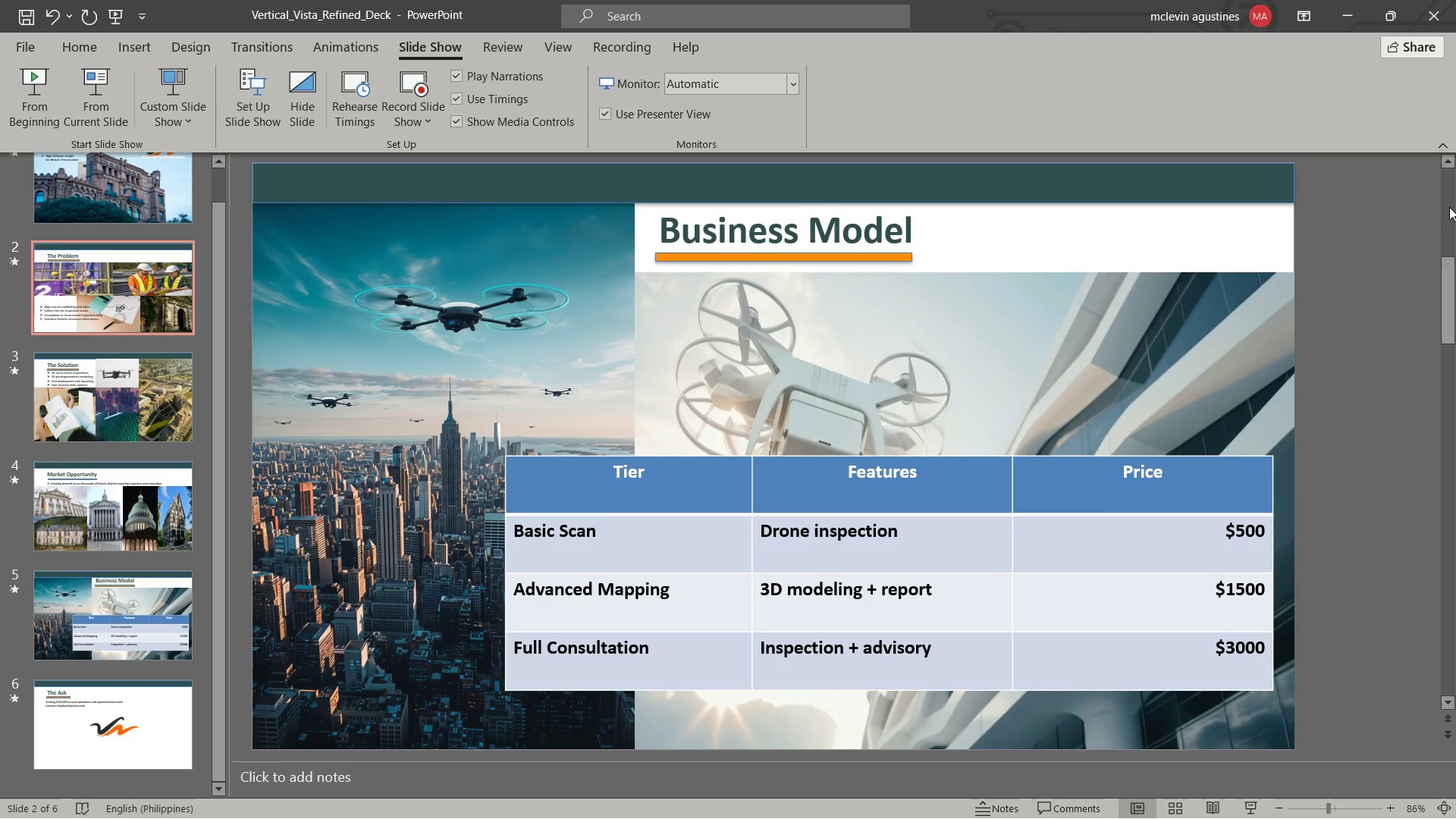 
scroll: coordinate [1443, 189], scroll_direction: up, amount: 11.0
 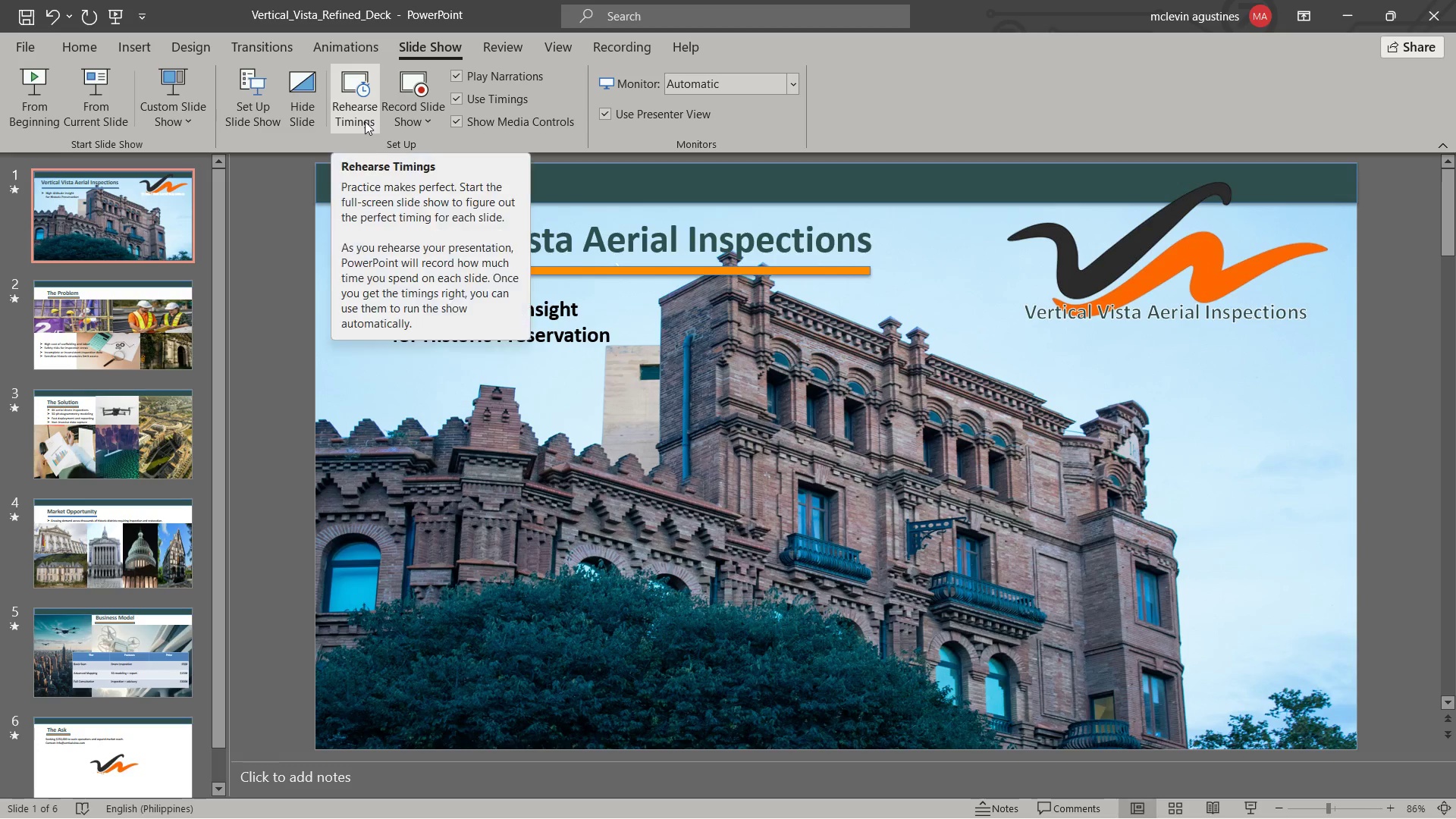 
left_click([365, 121])
 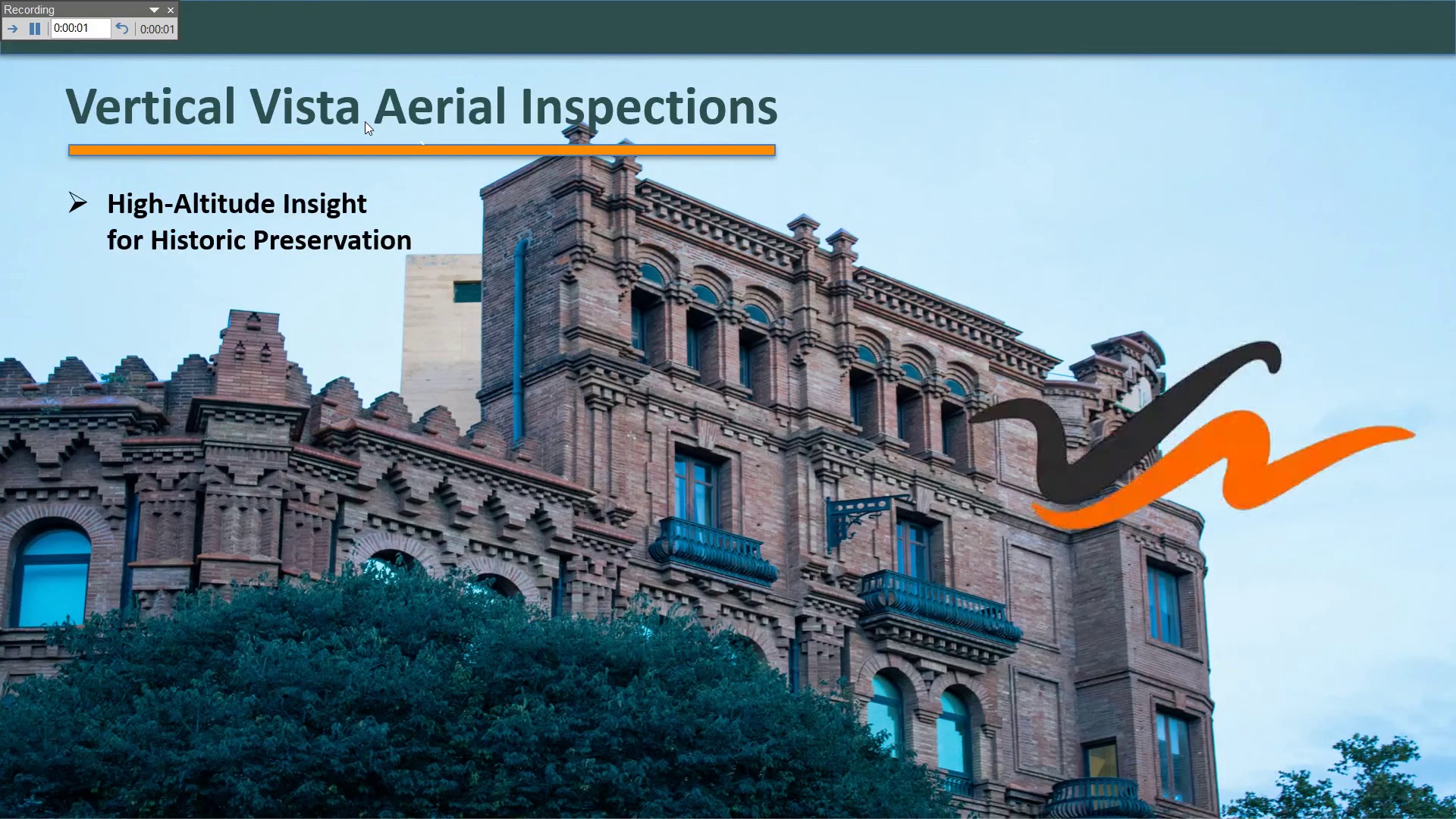 
wait(9.98)
 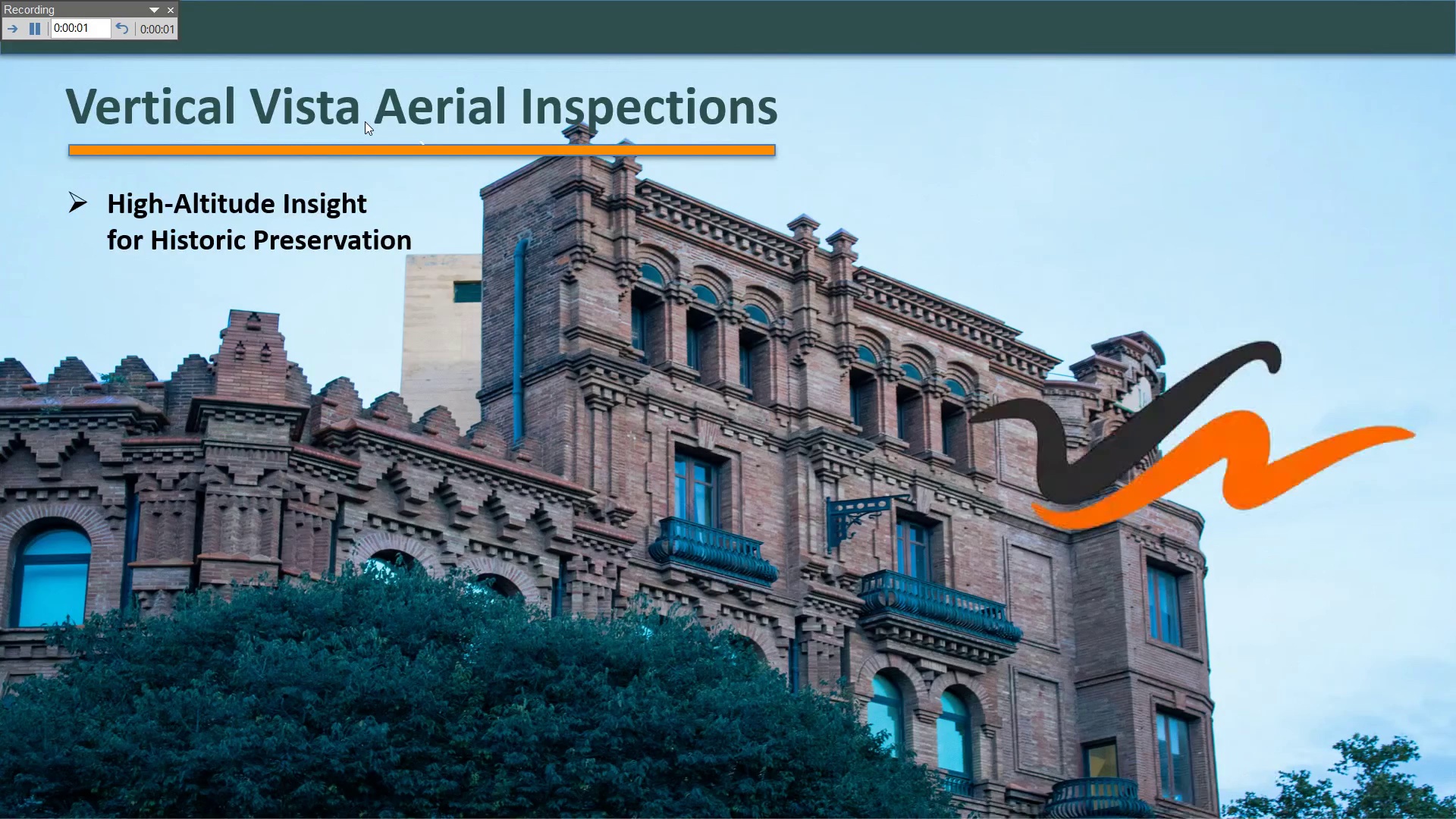 
key(ArrowDown)
 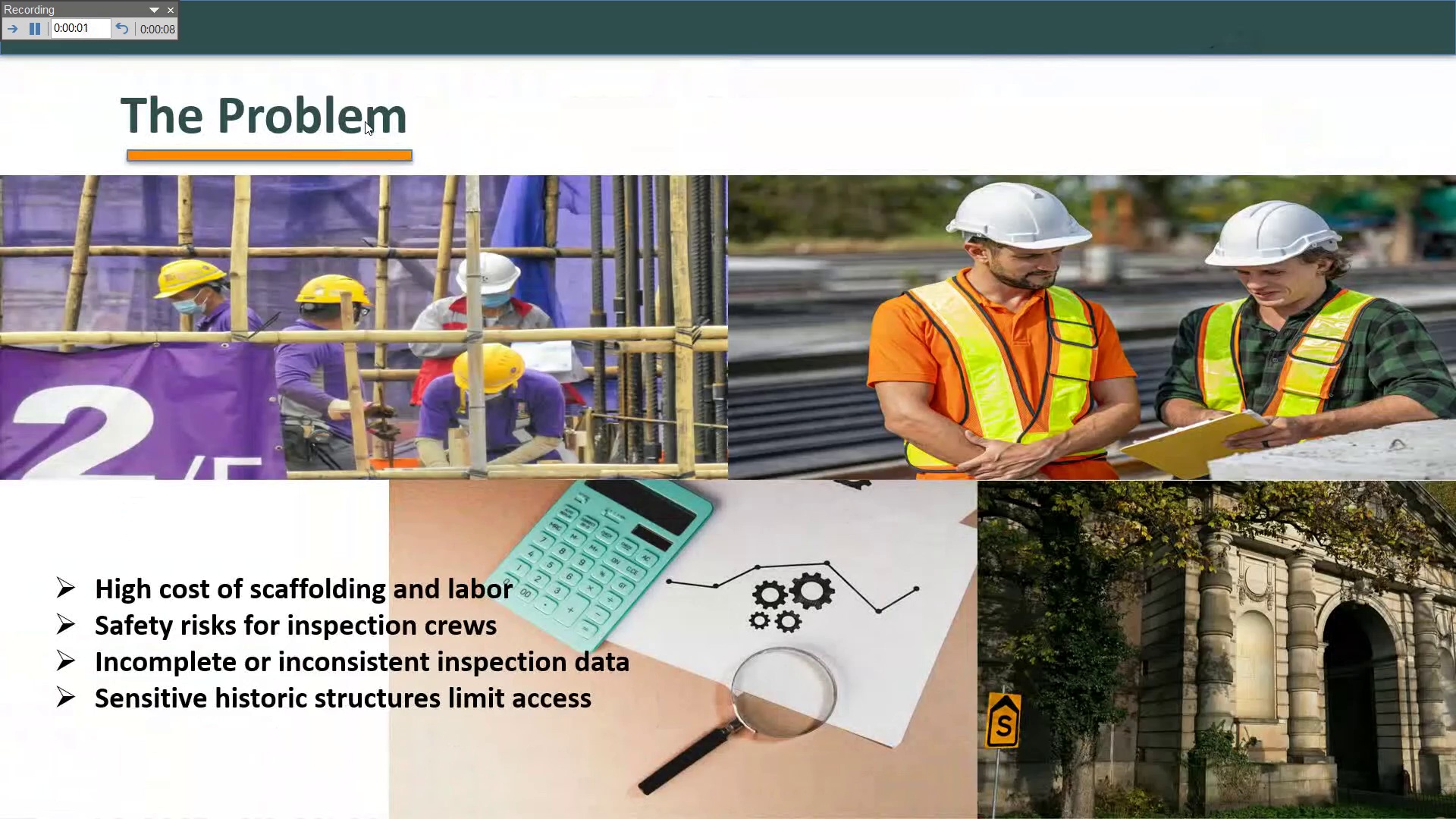 
wait(12.22)
 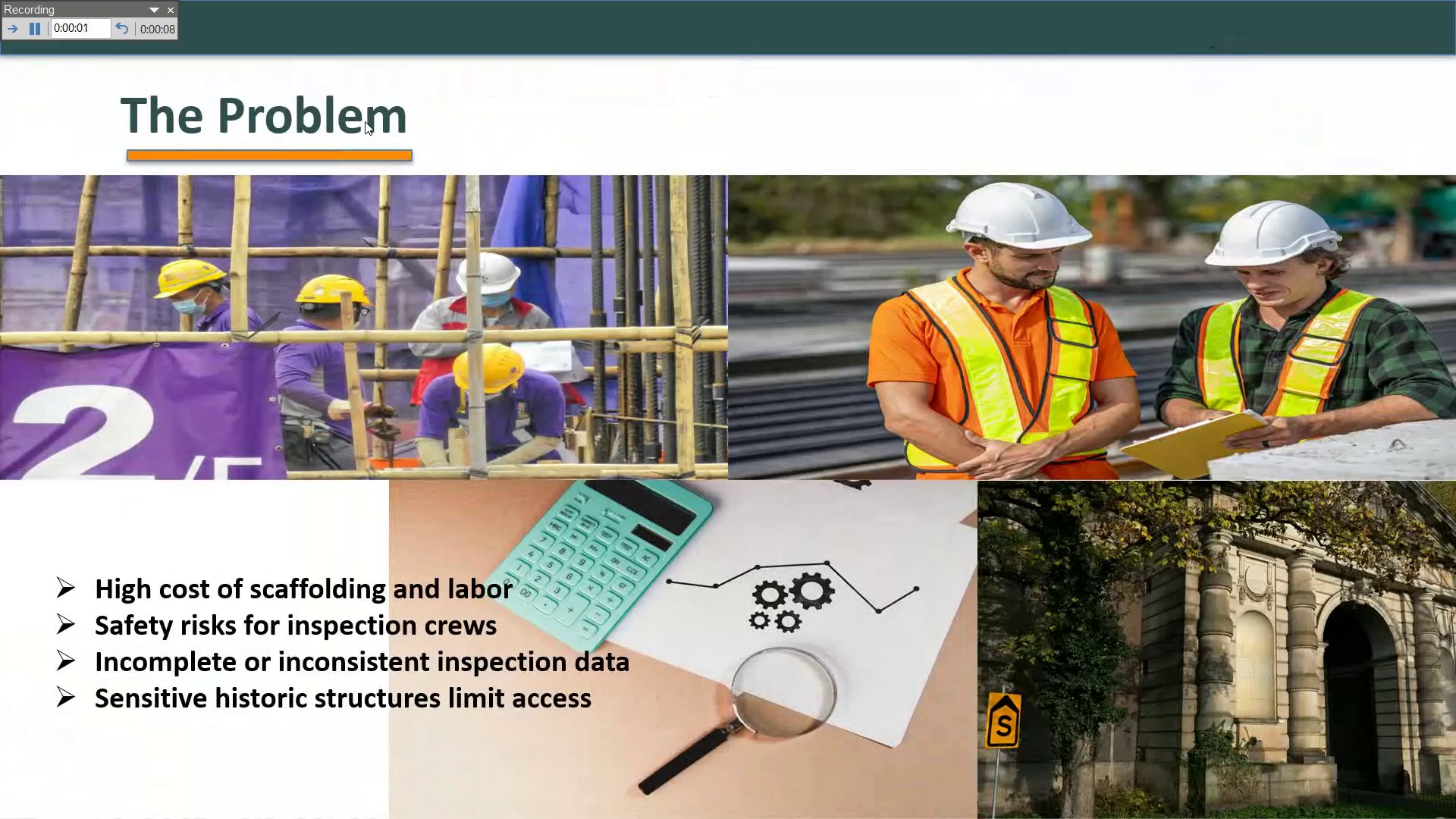 
key(ArrowDown)
 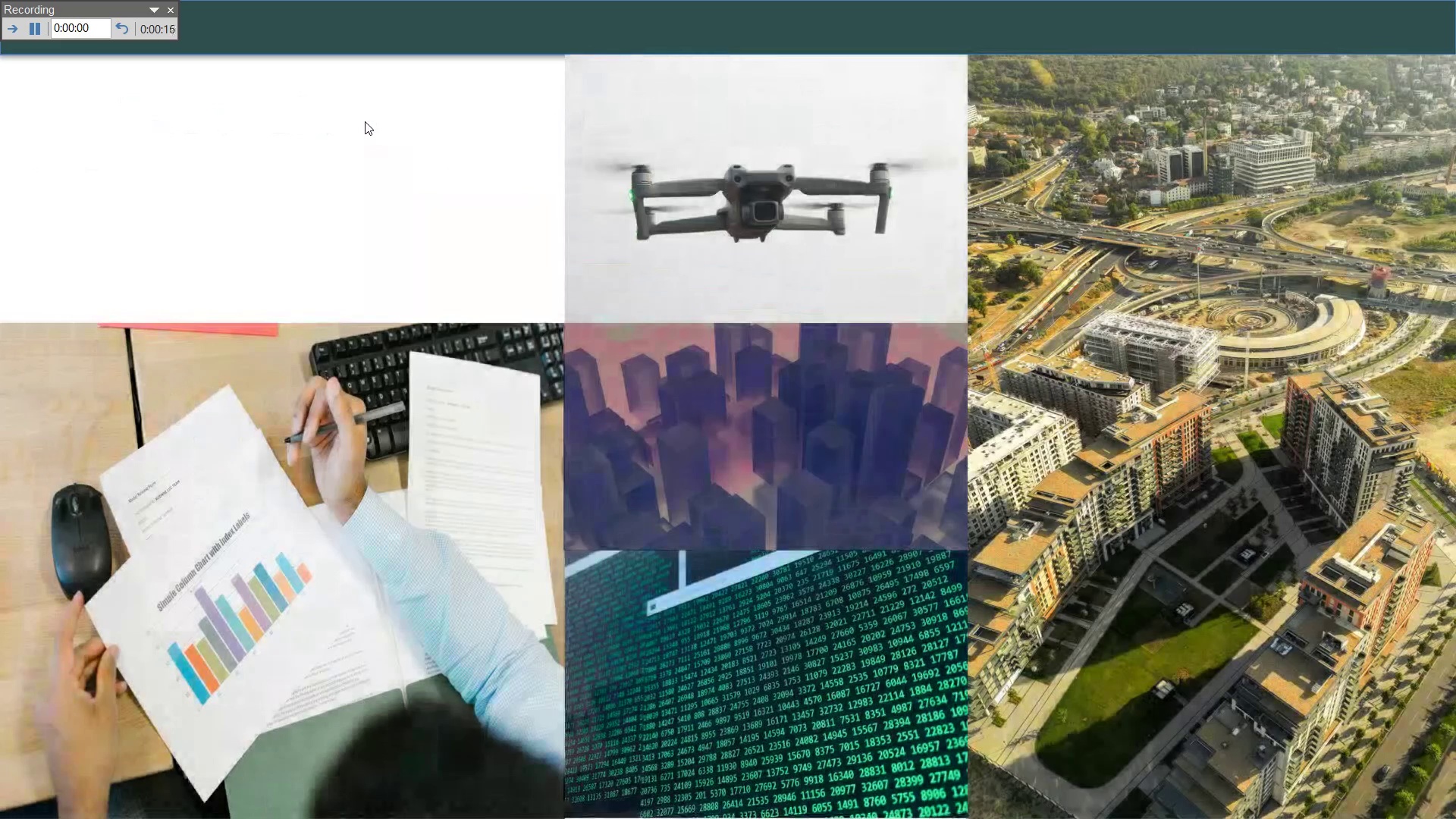 
wait(6.97)
 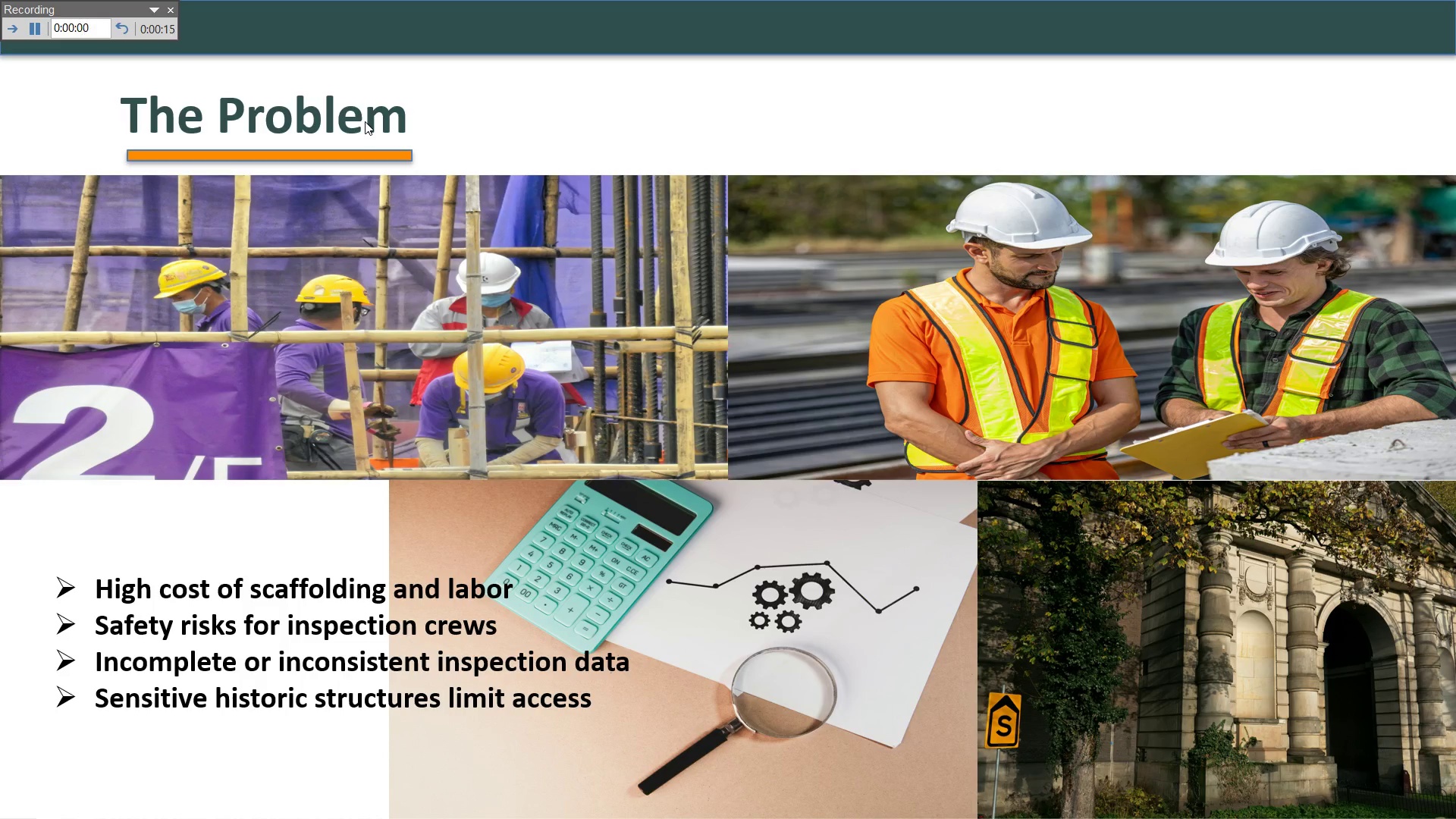 
key(ArrowDown)
 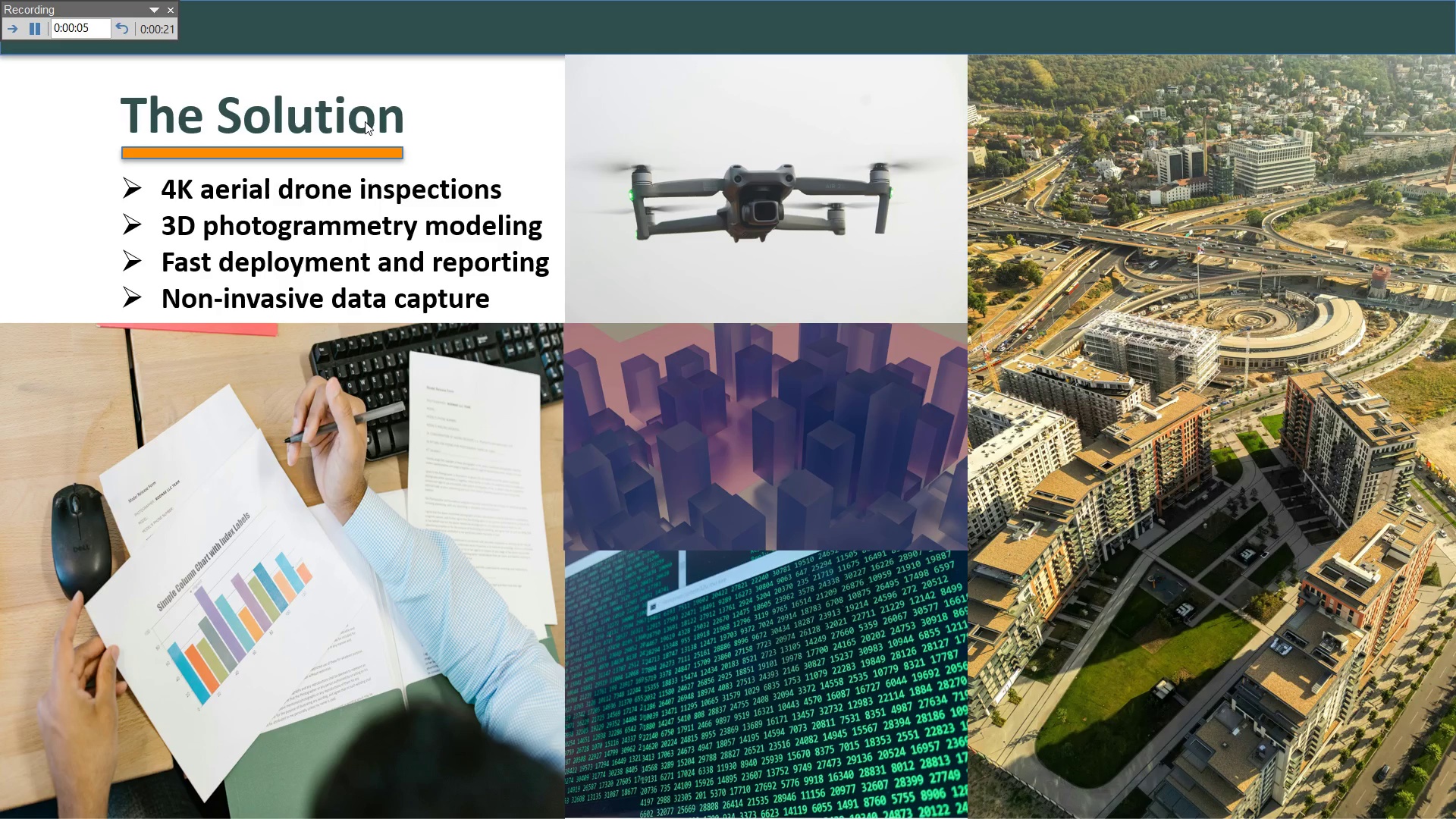 
wait(8.39)
 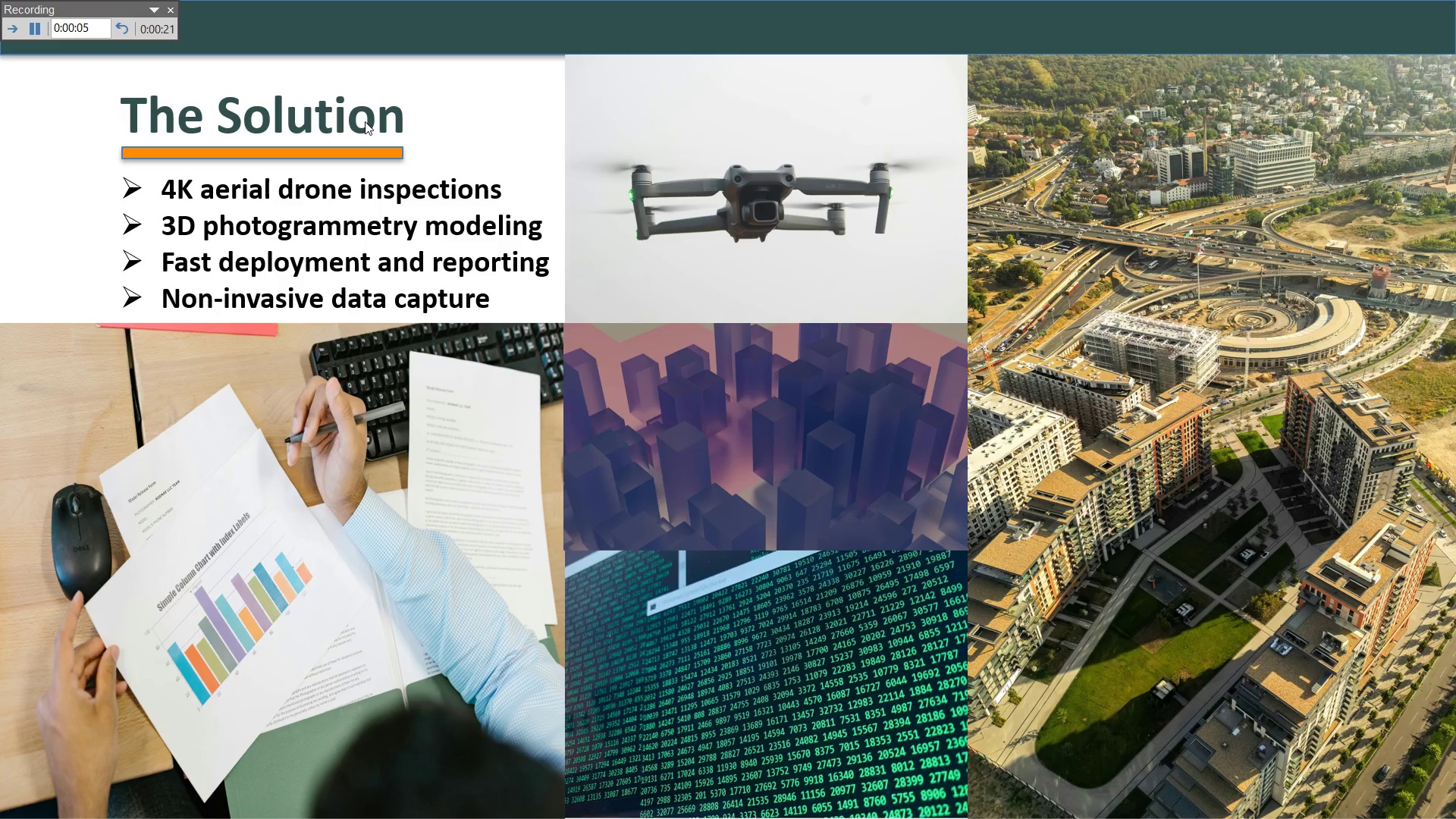 
key(ArrowDown)
 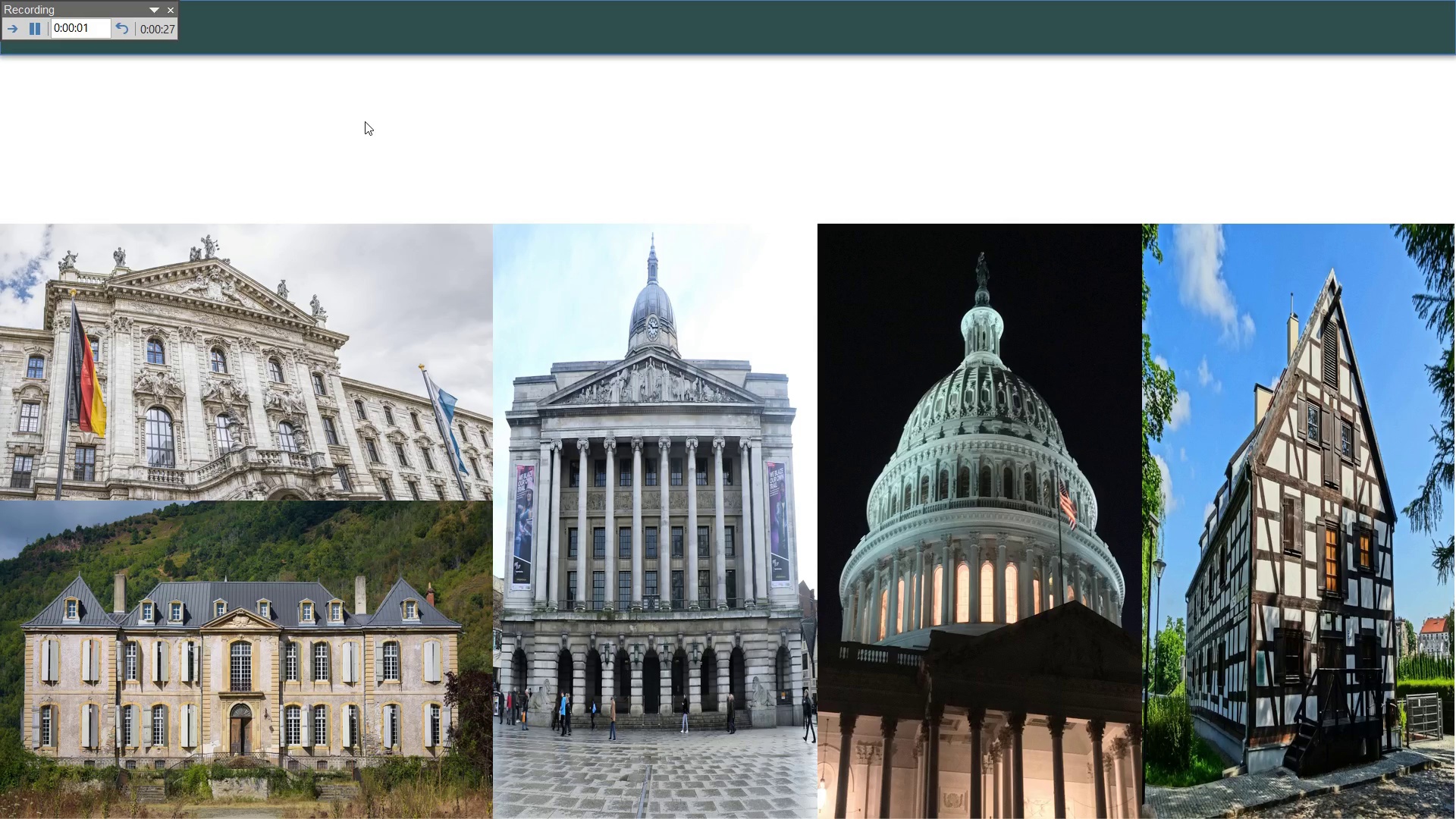 
wait(7.03)
 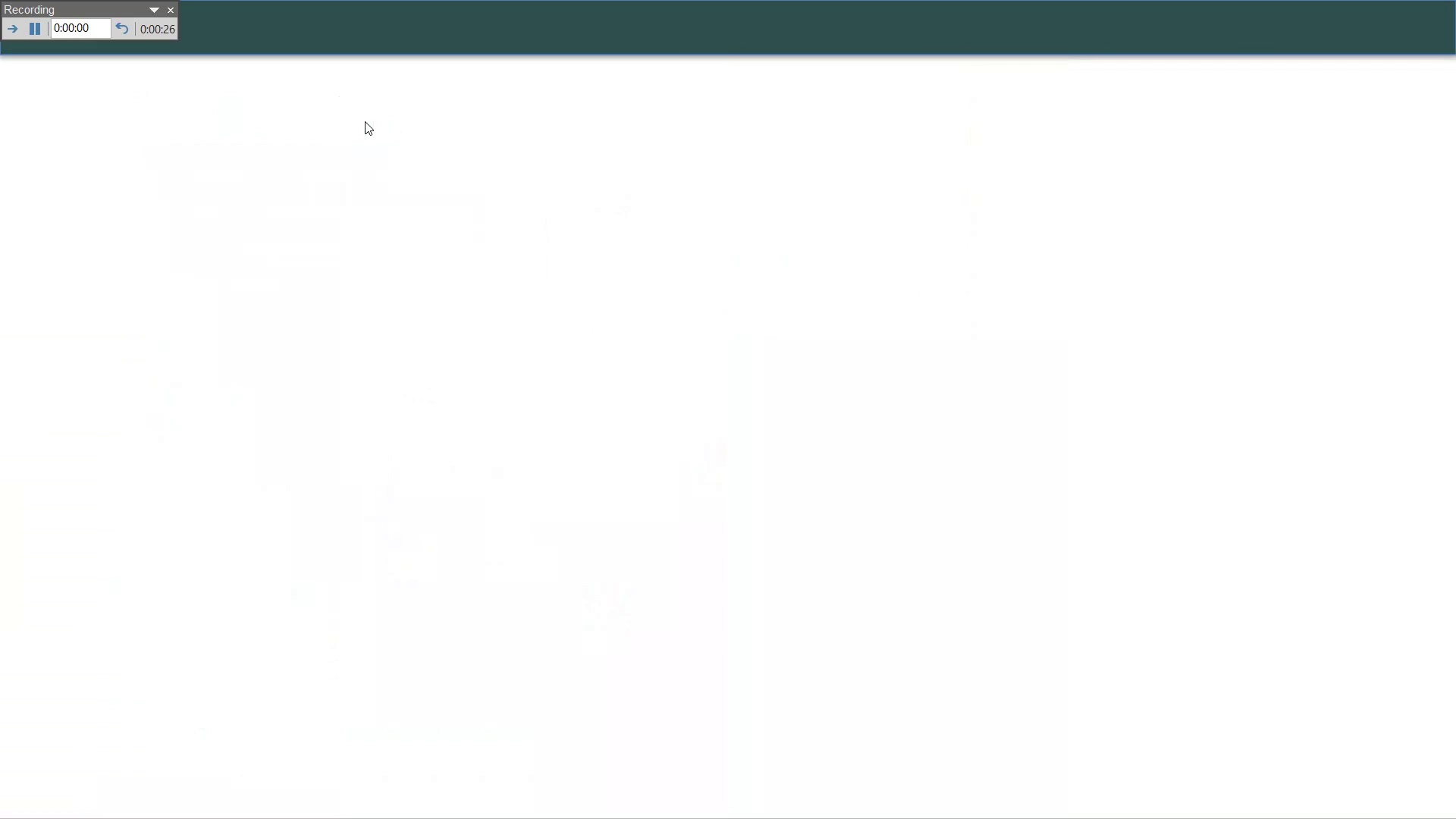 
key(ArrowDown)
 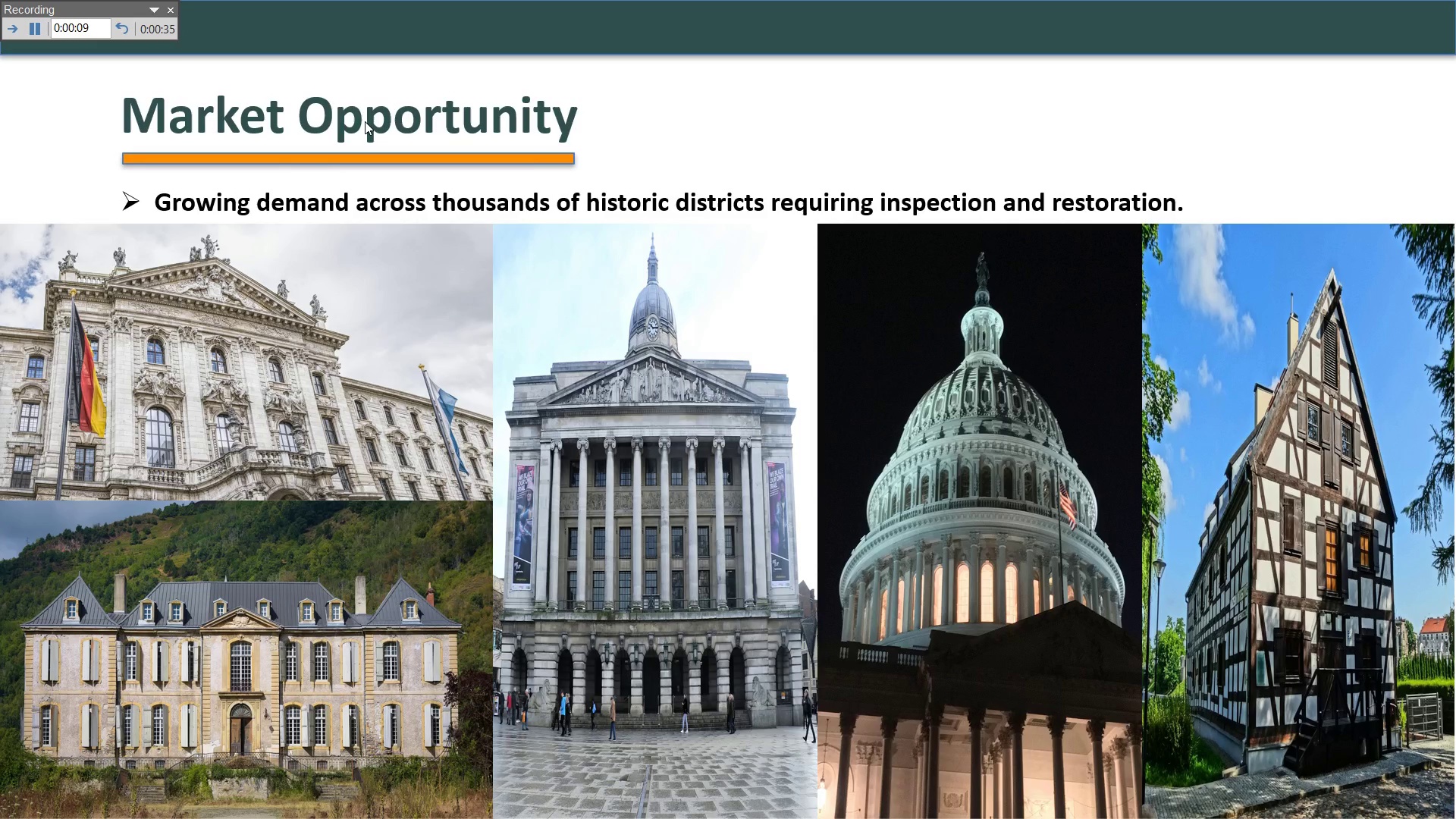 
wait(10.72)
 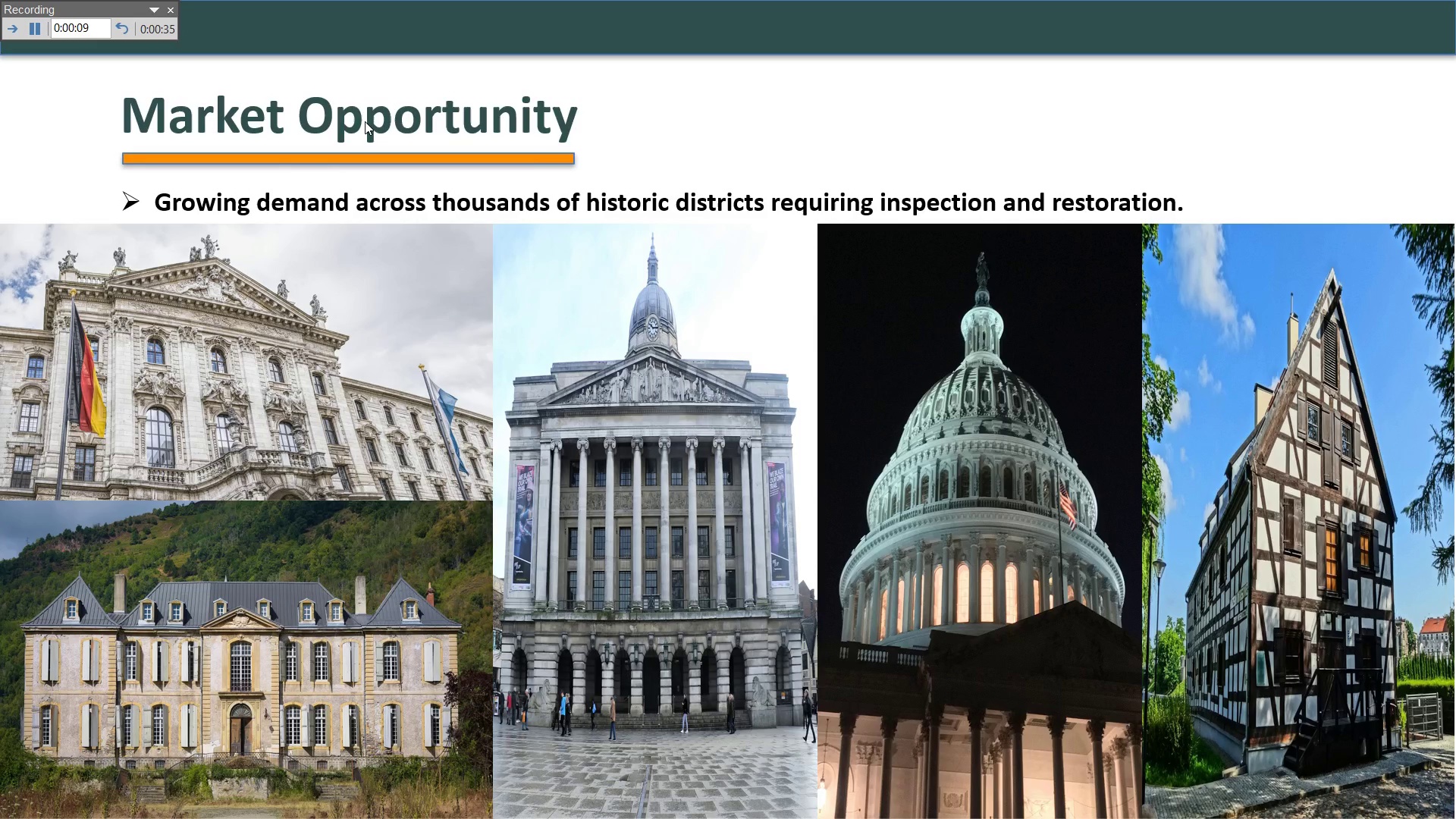 
key(ArrowDown)
 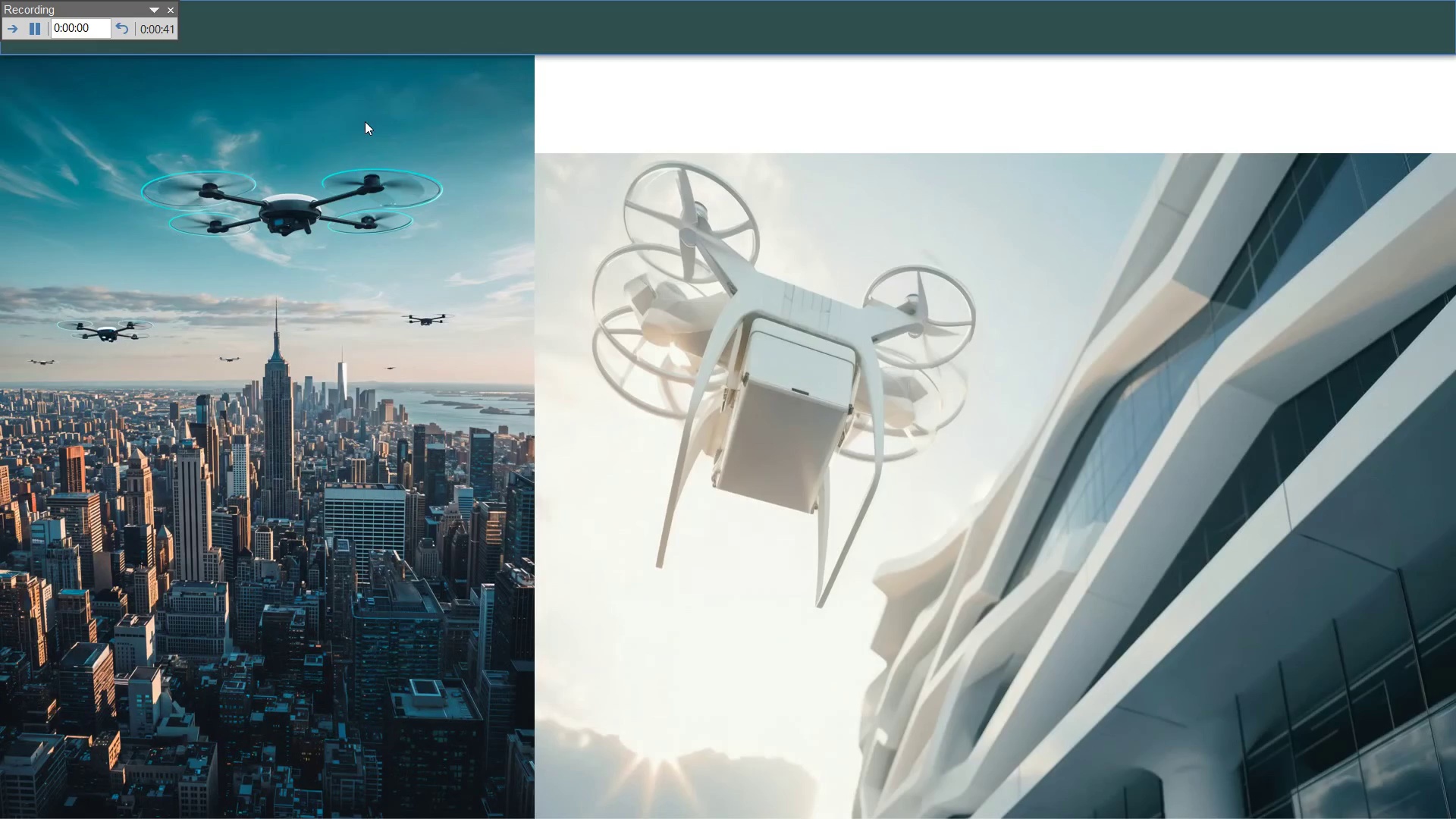 
wait(7.33)
 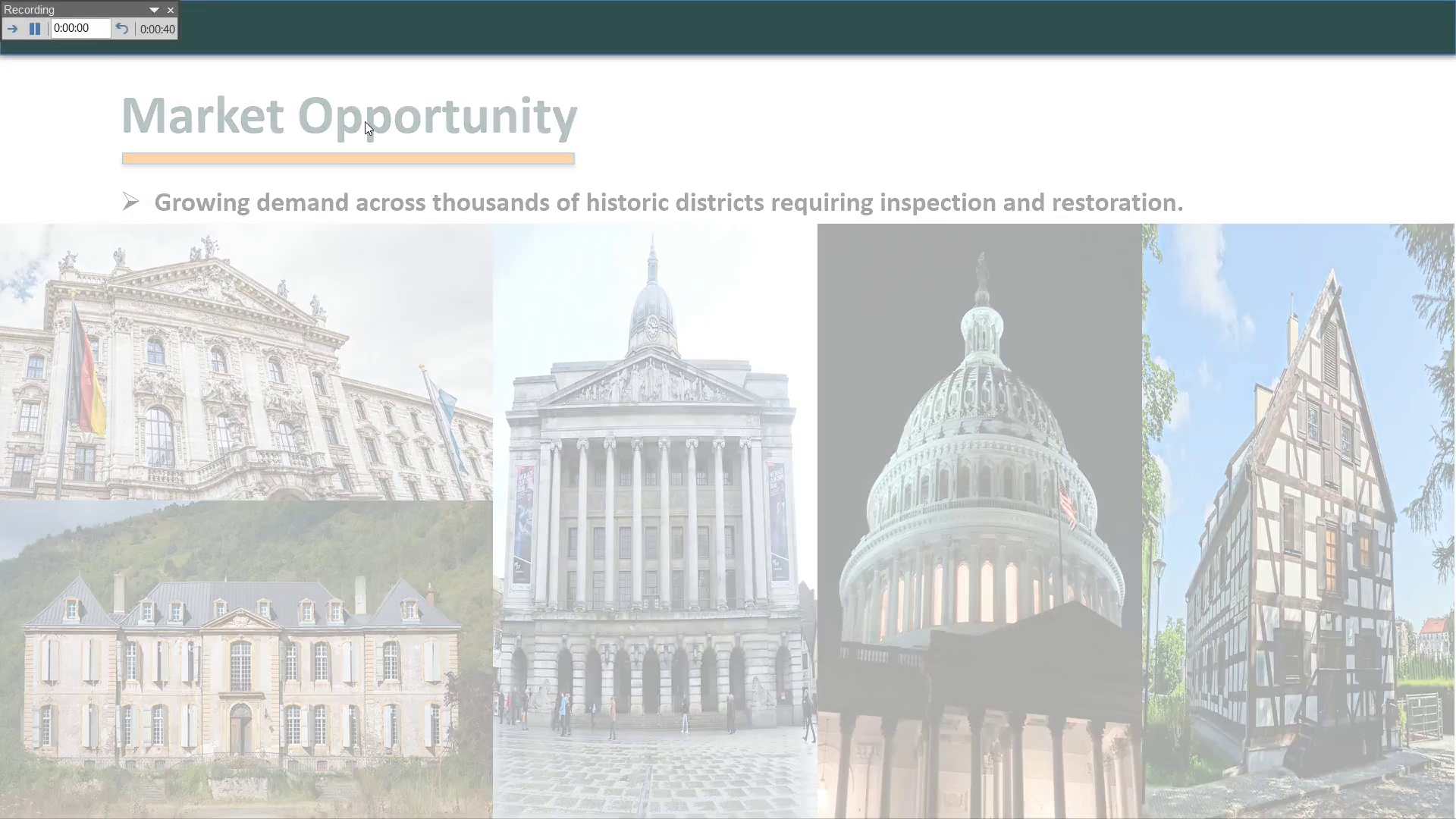 
key(ArrowDown)
 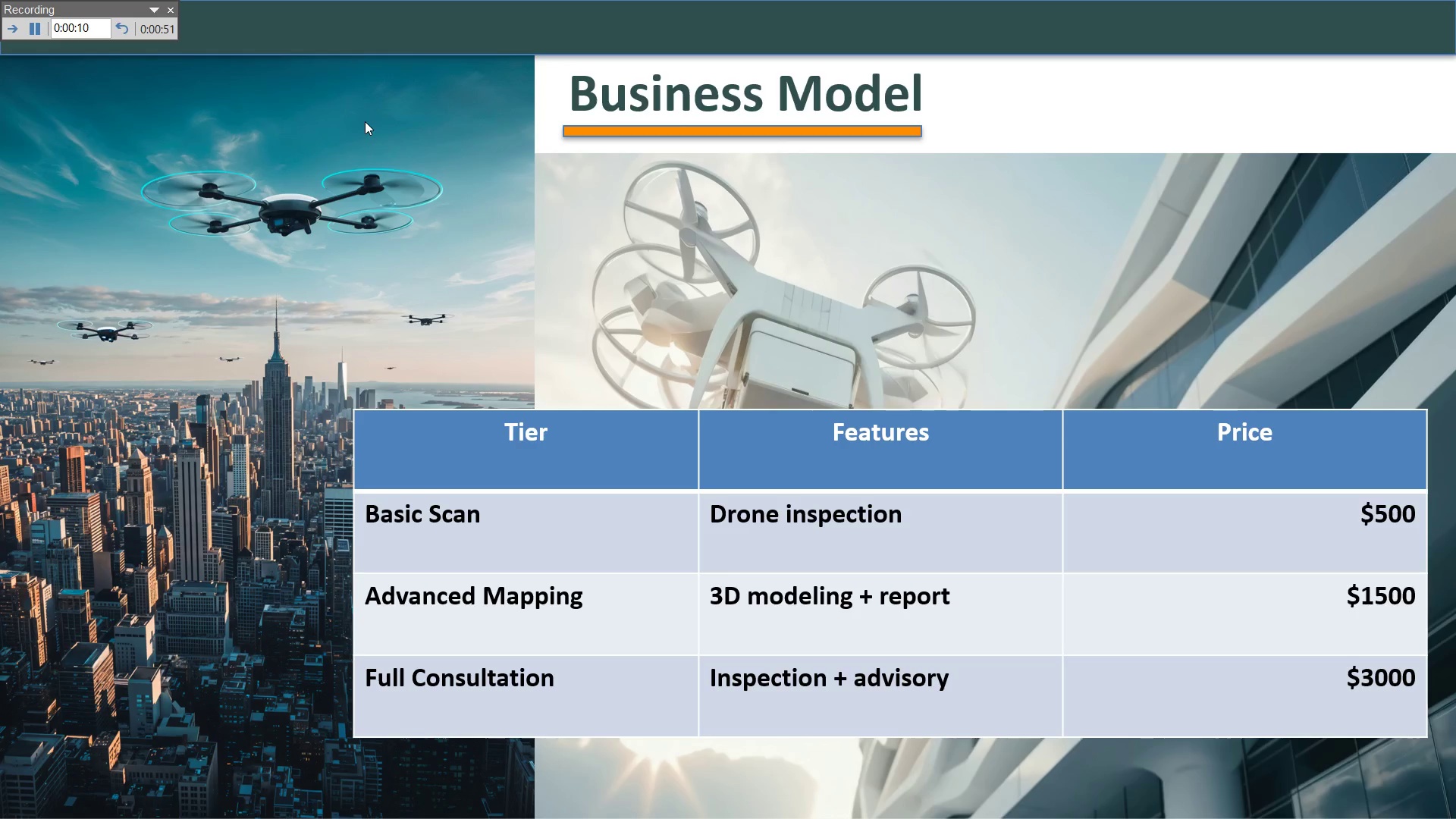 
wait(13.14)
 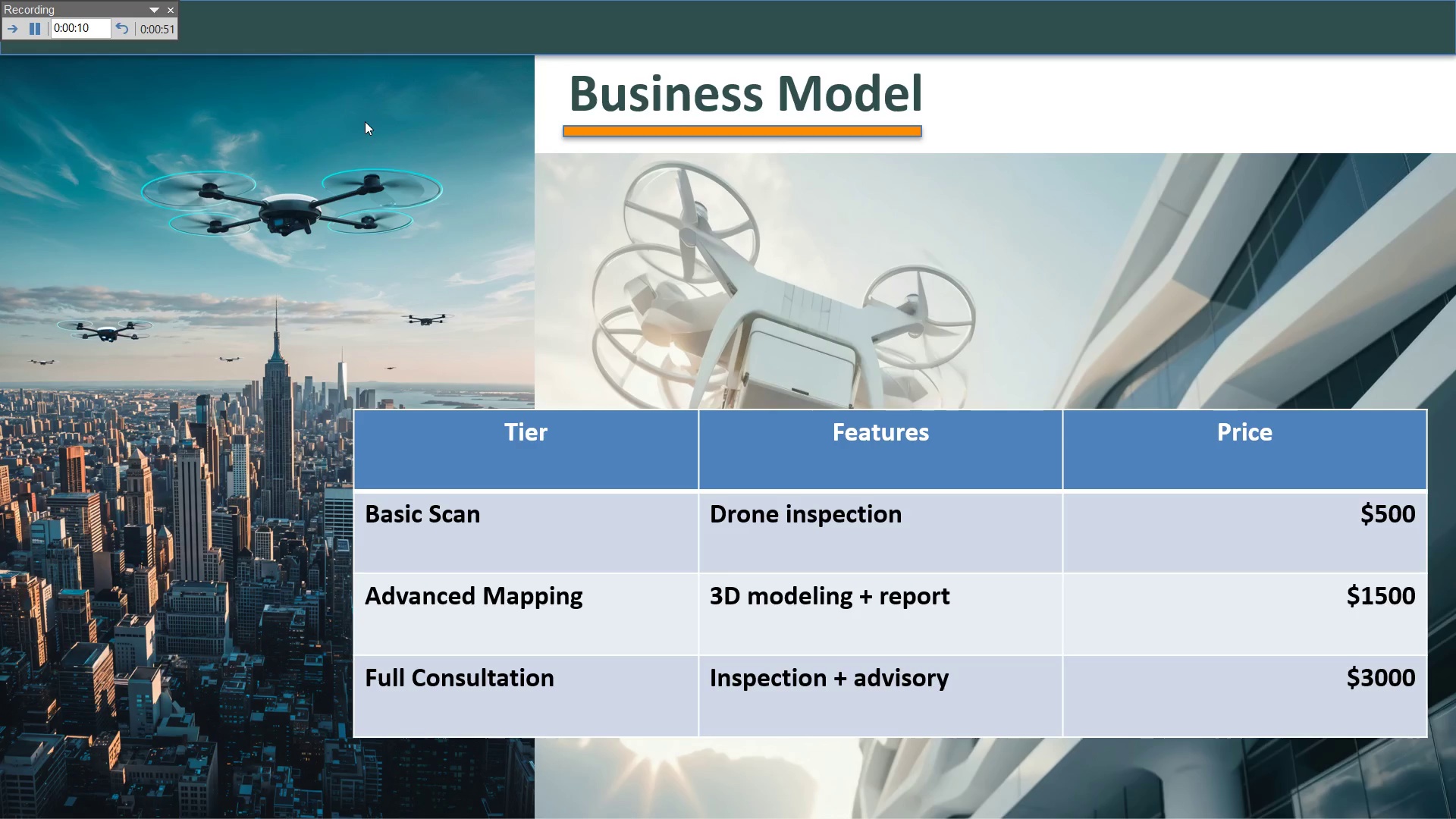 
key(ArrowDown)
 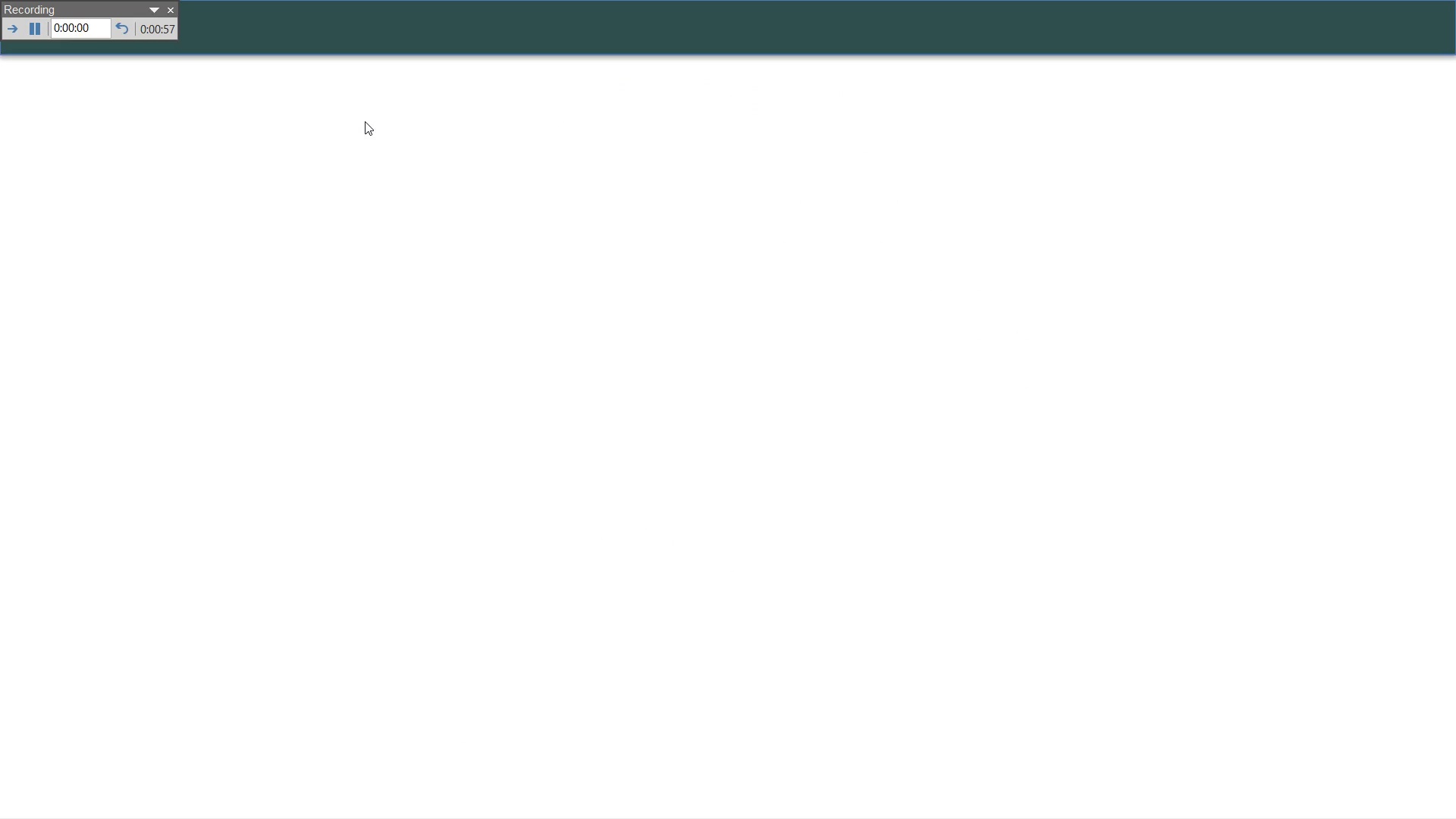 
key(ArrowDown)
 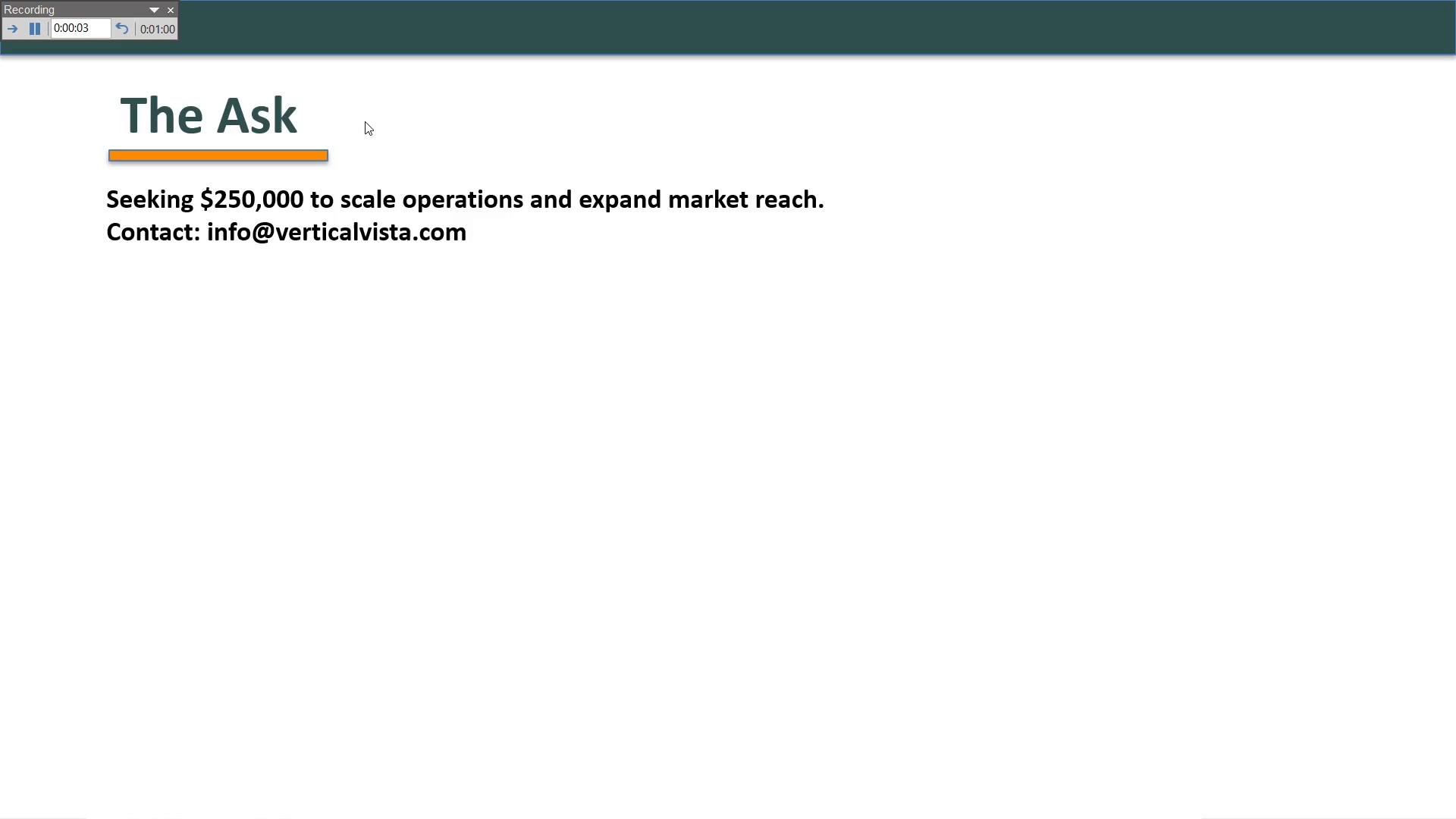 
key(ArrowDown)
 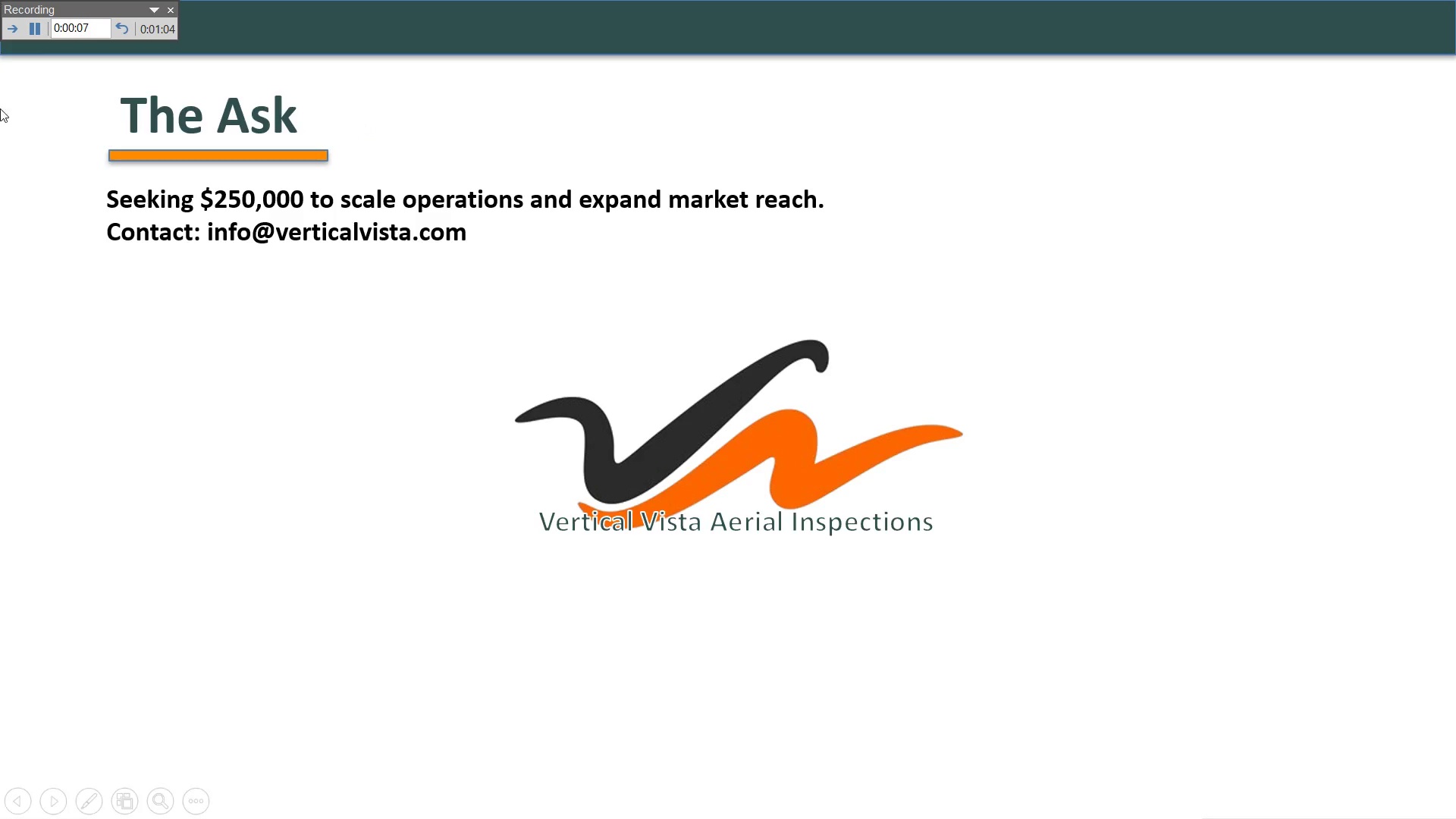 
left_click([38, 33])
 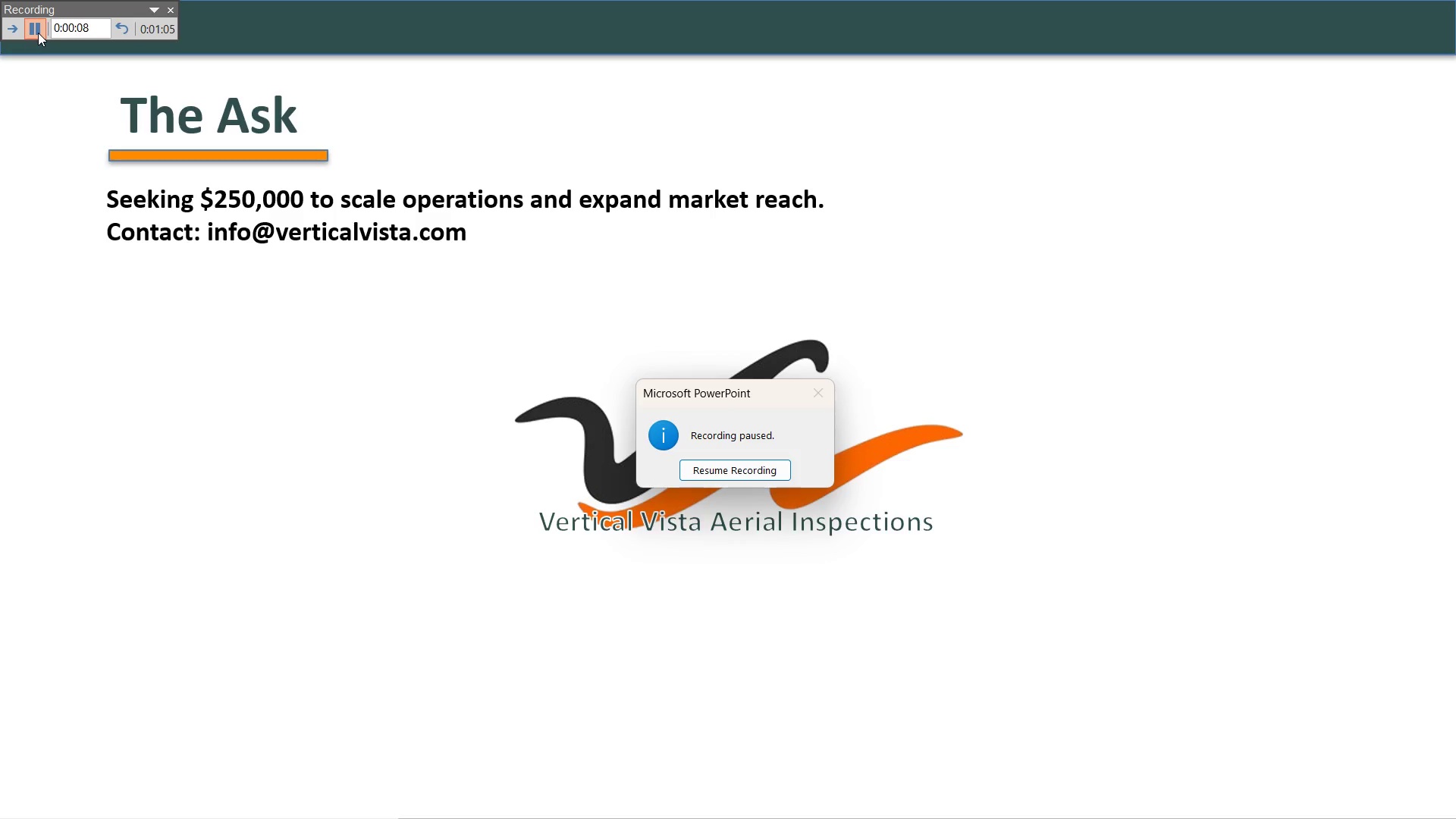 
left_click([38, 33])
 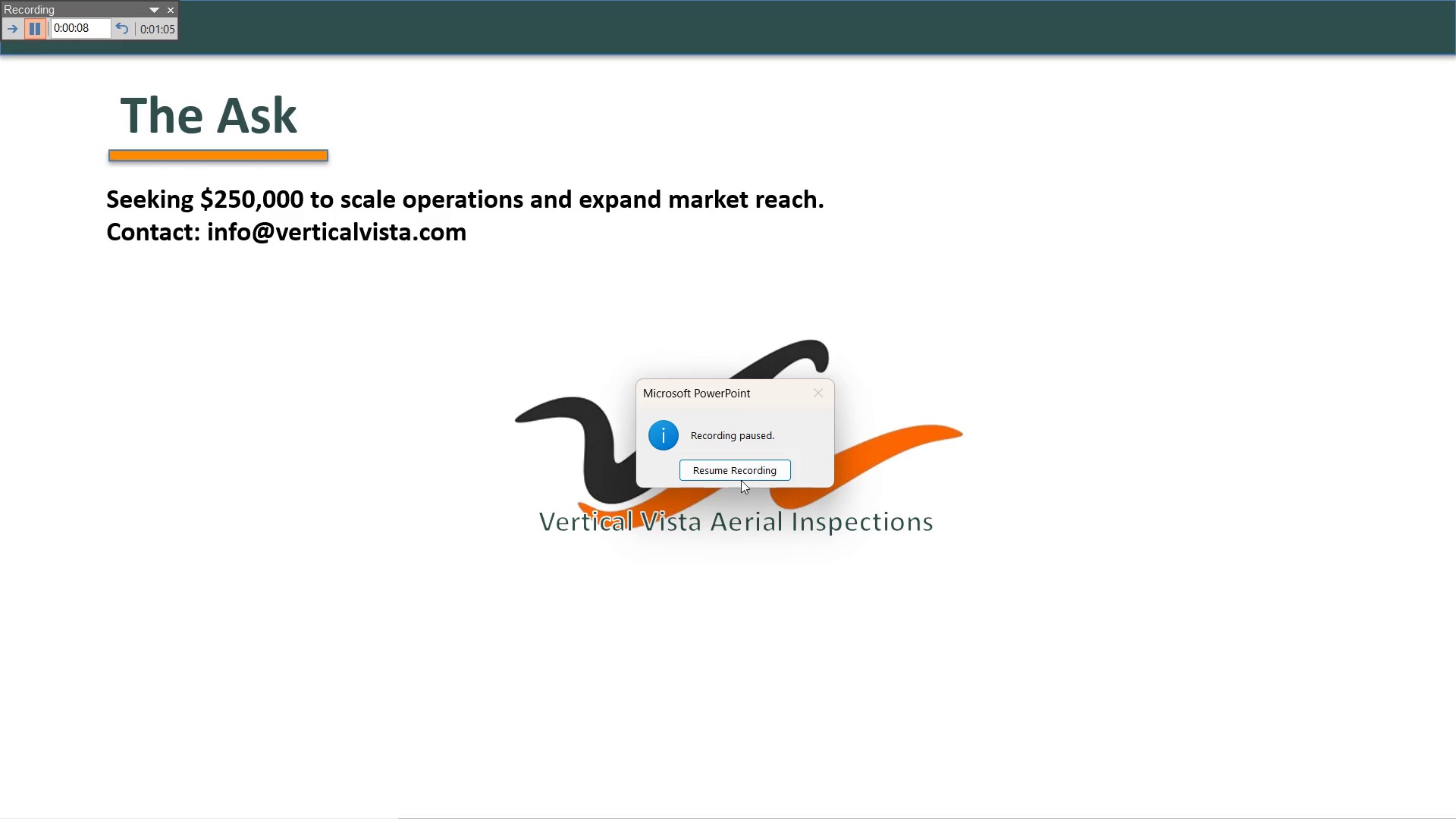 
left_click([739, 469])
 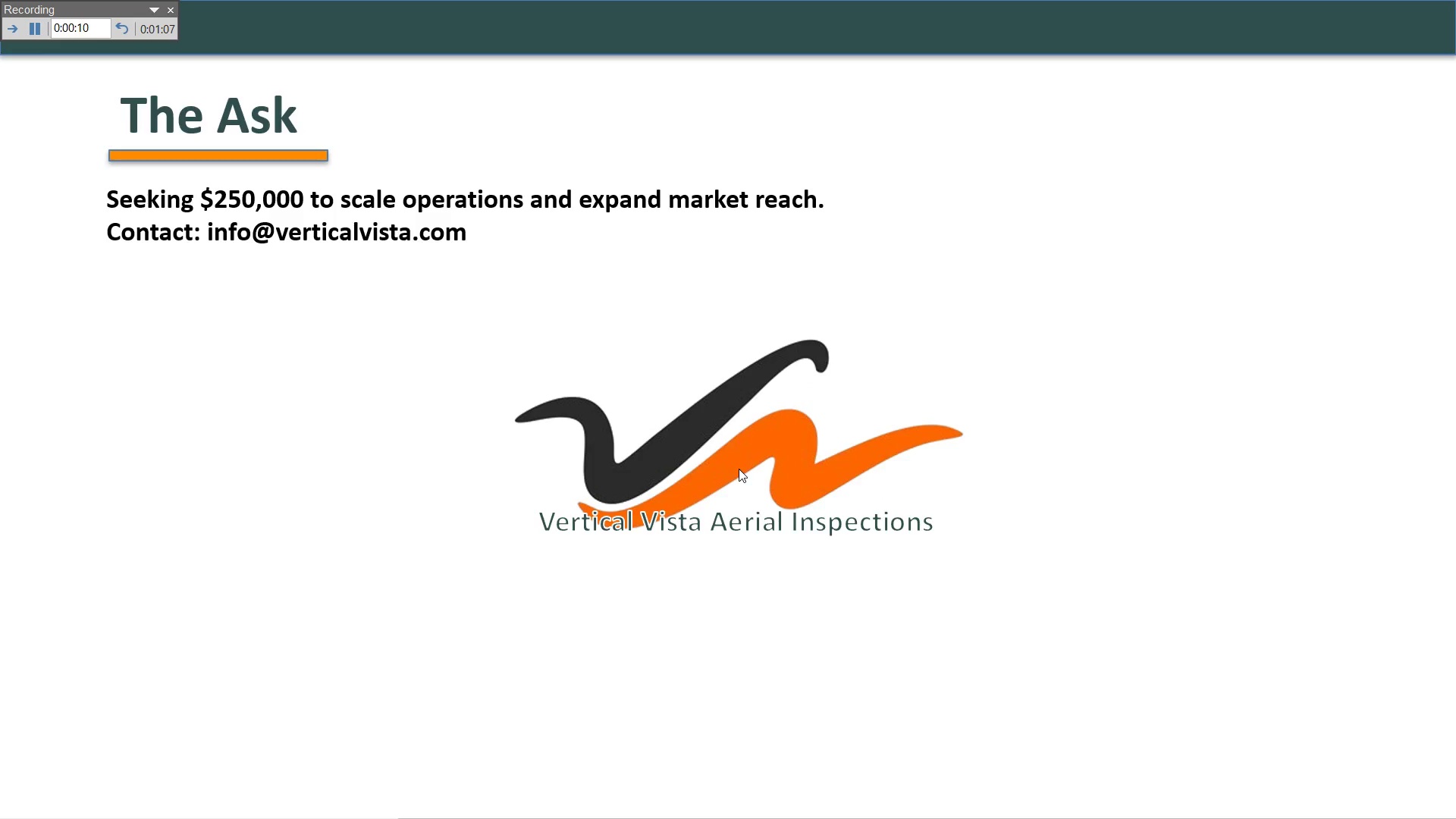 
key(ArrowDown)
 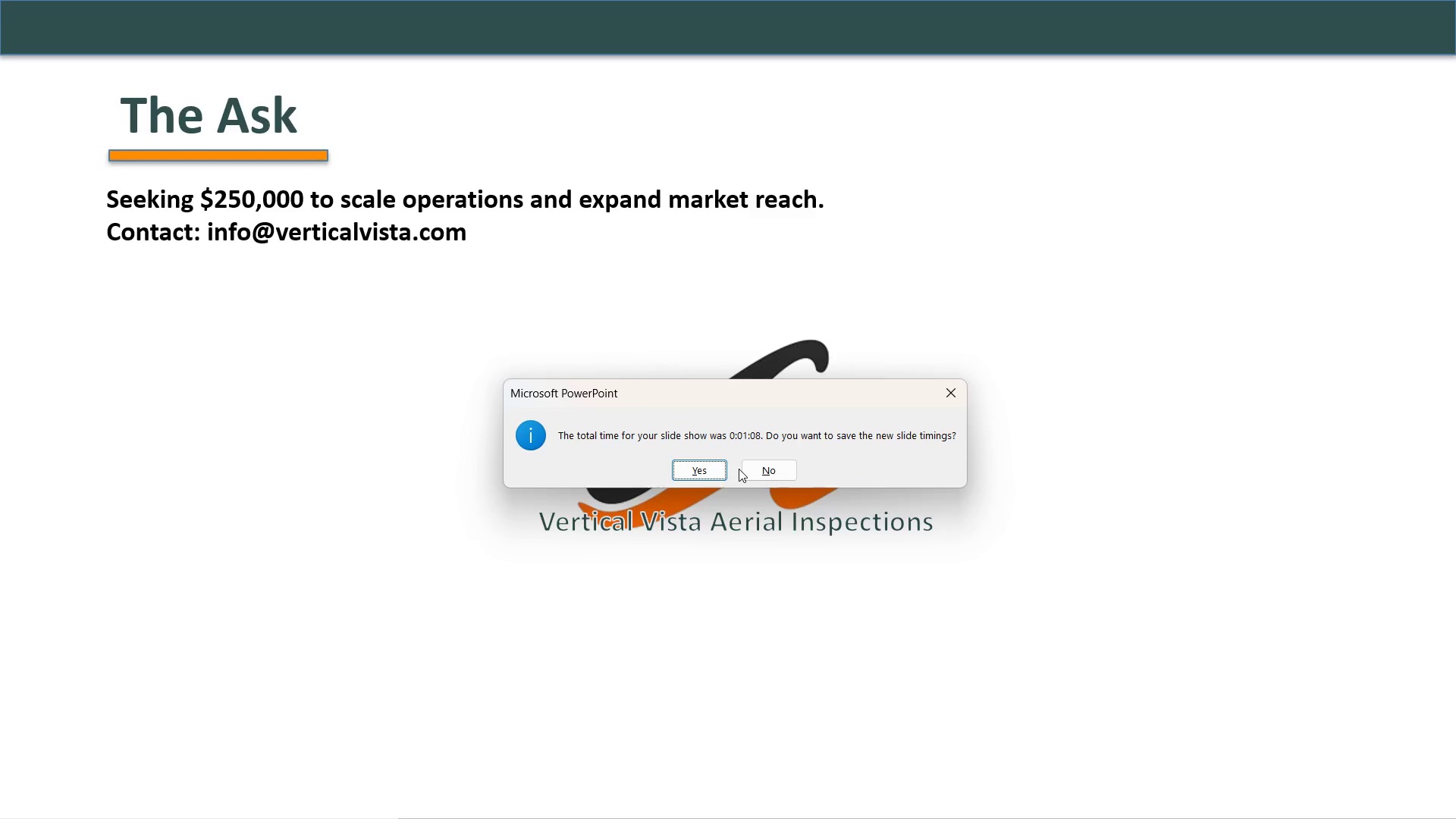 
key(Enter)
 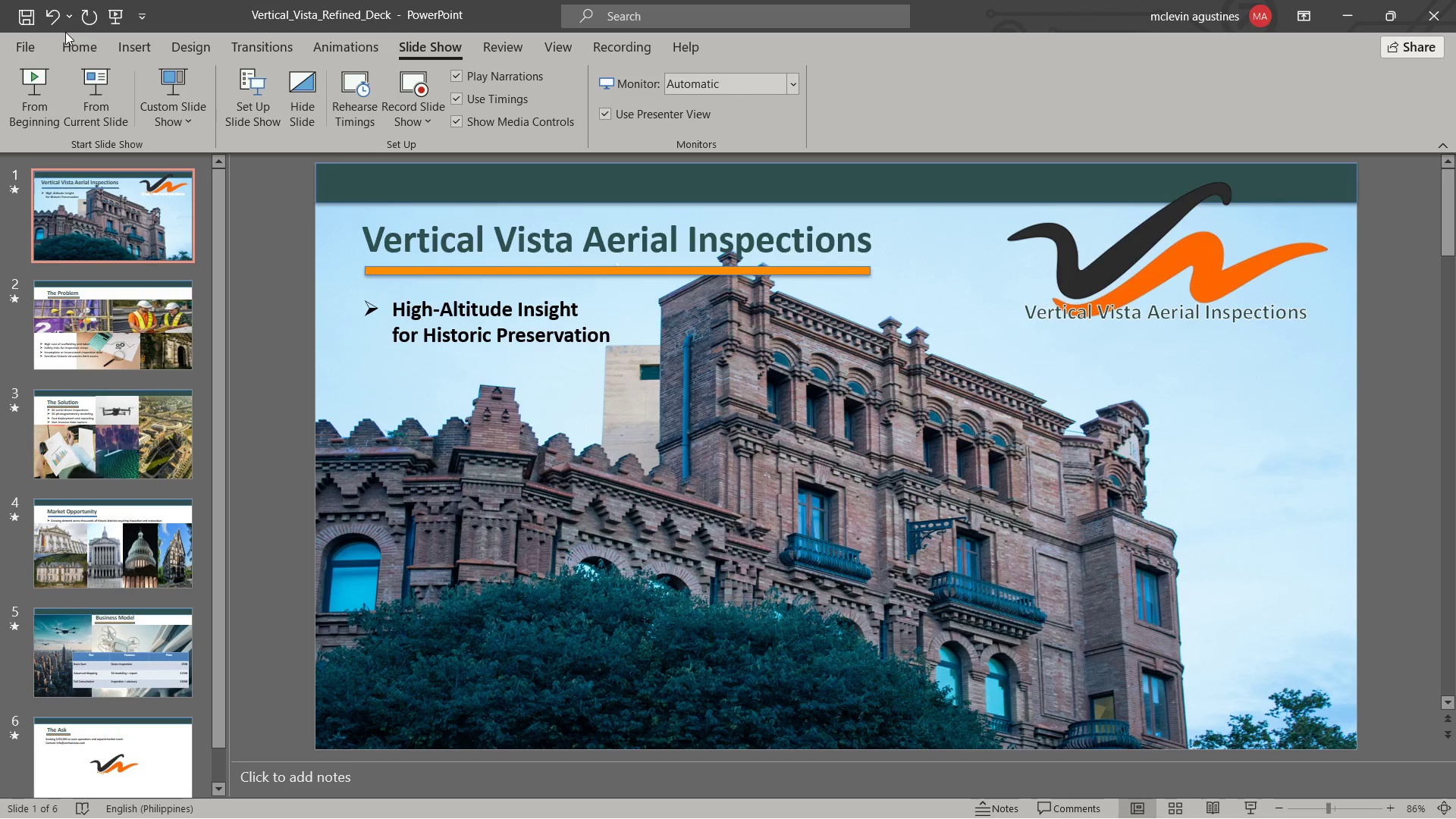 
wait(6.77)
 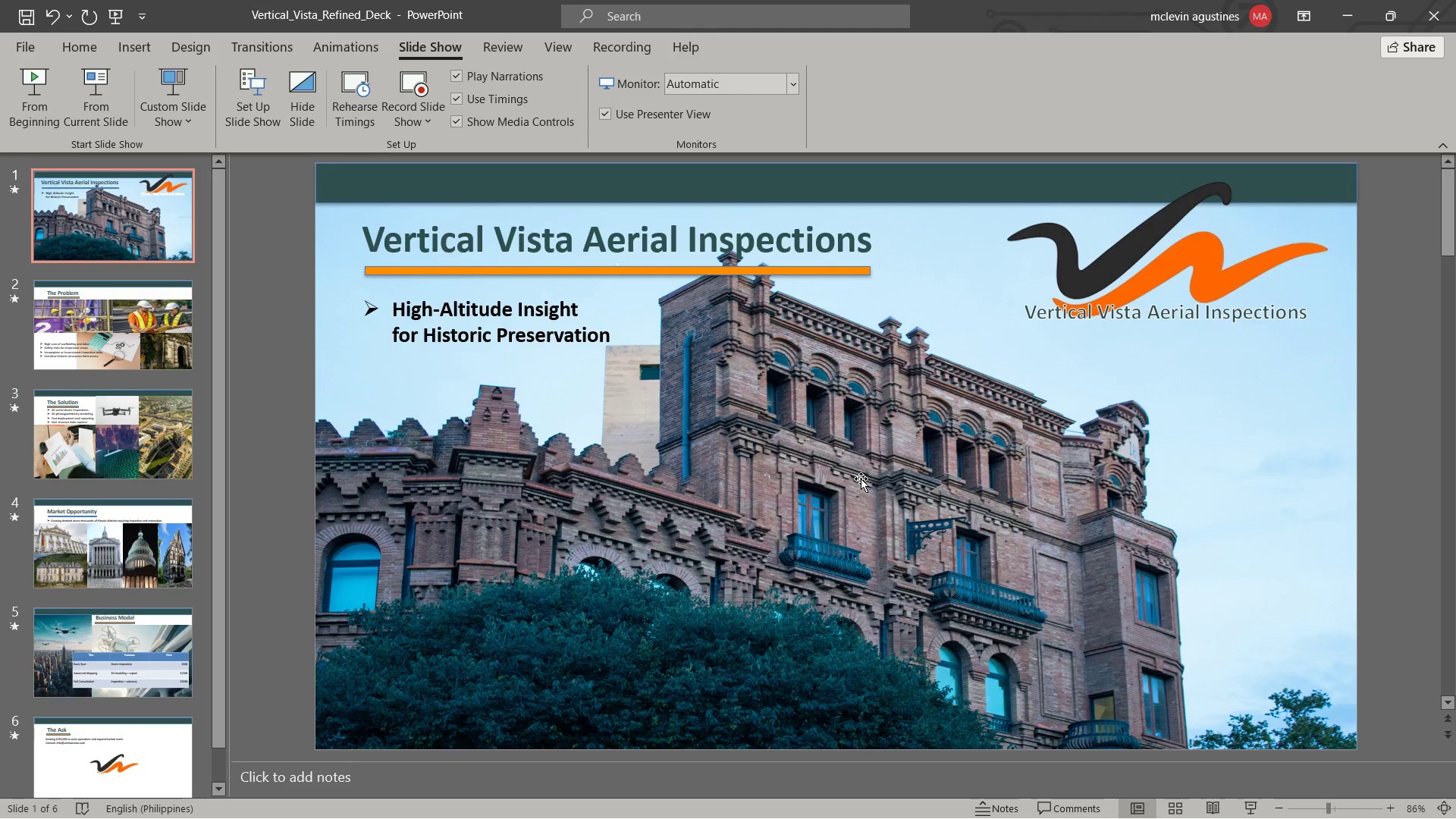 
key(Alt+Tab)
 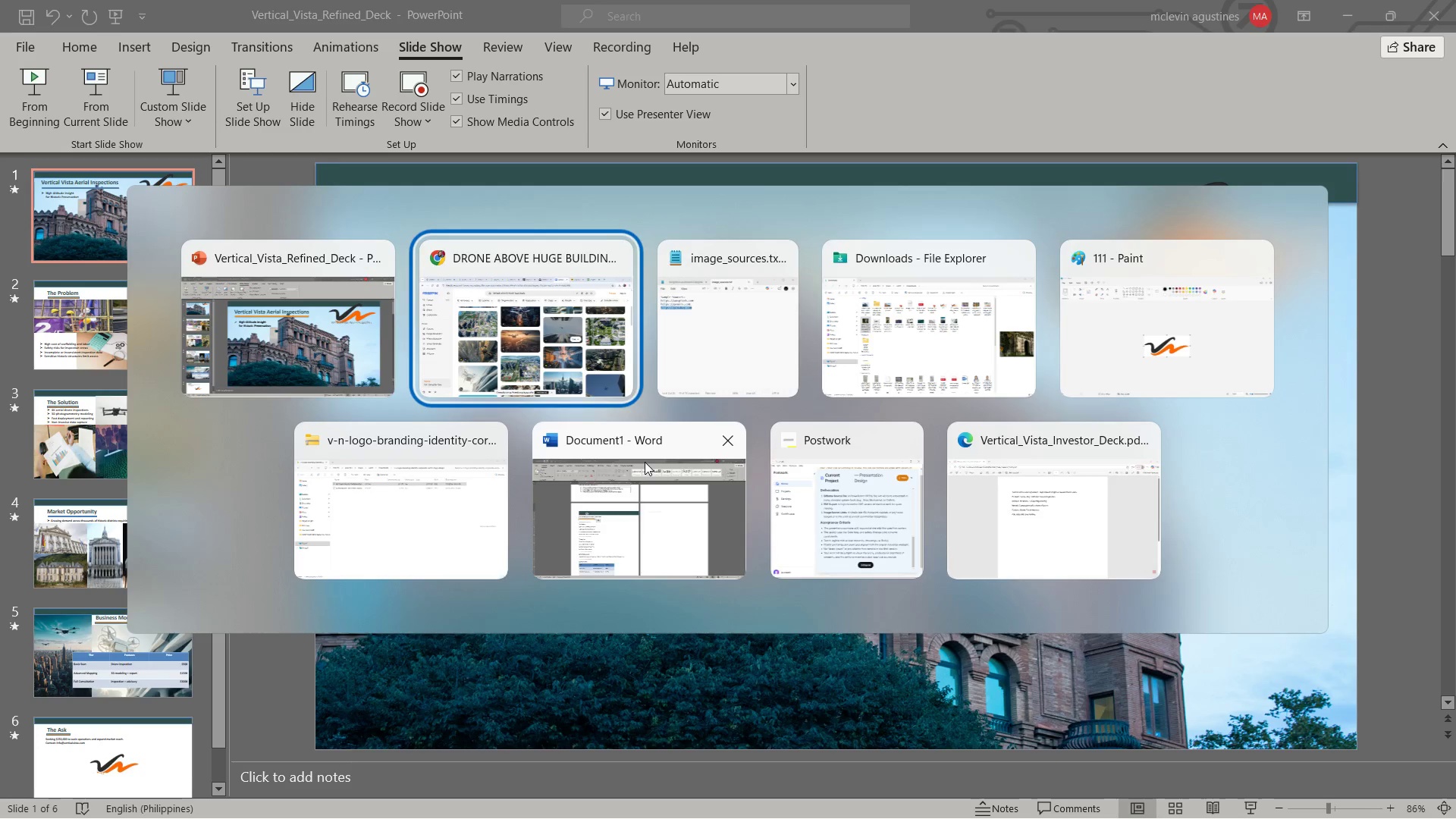 
key(Alt+Tab)
 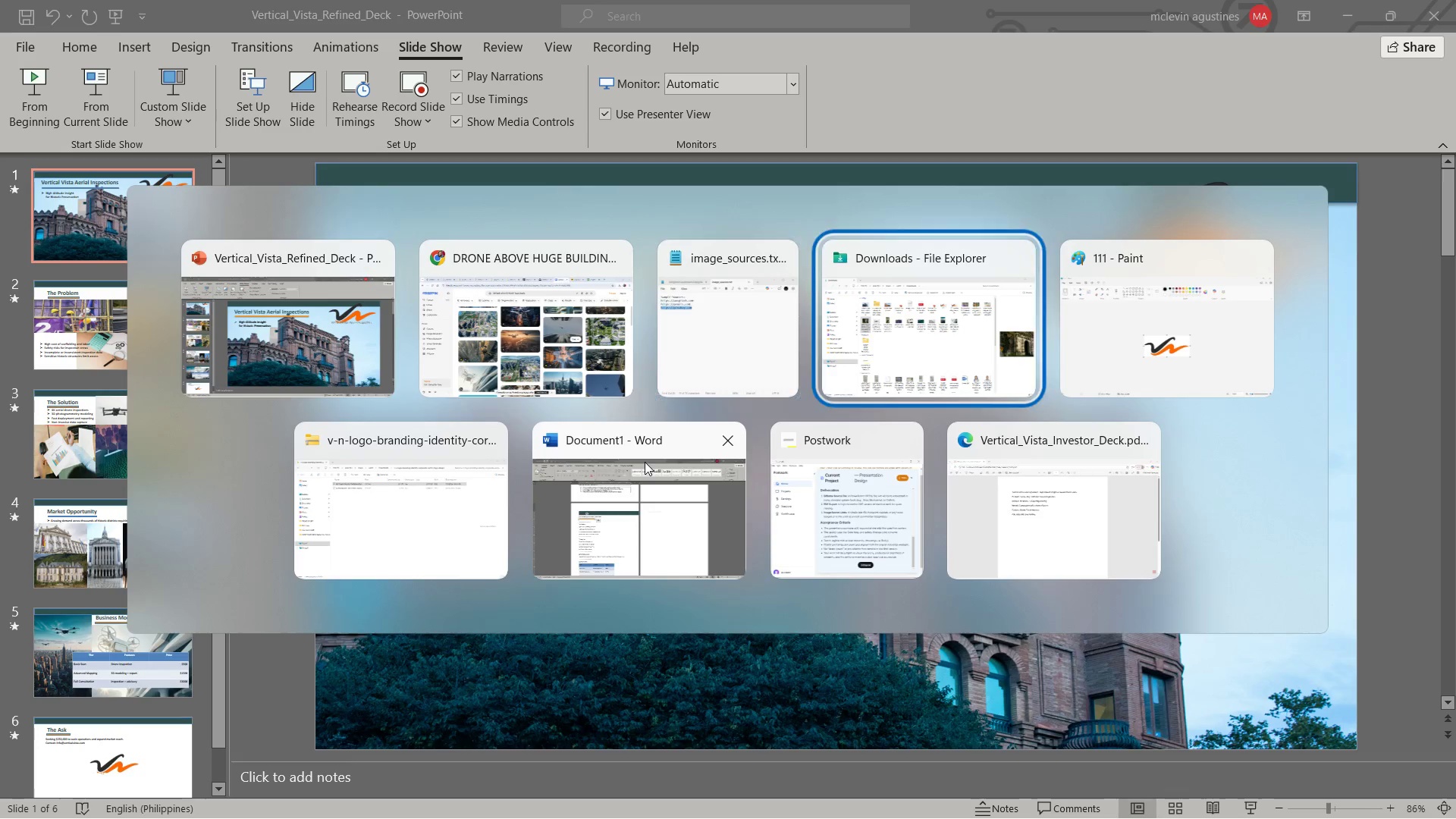 
key(Alt+Tab)
 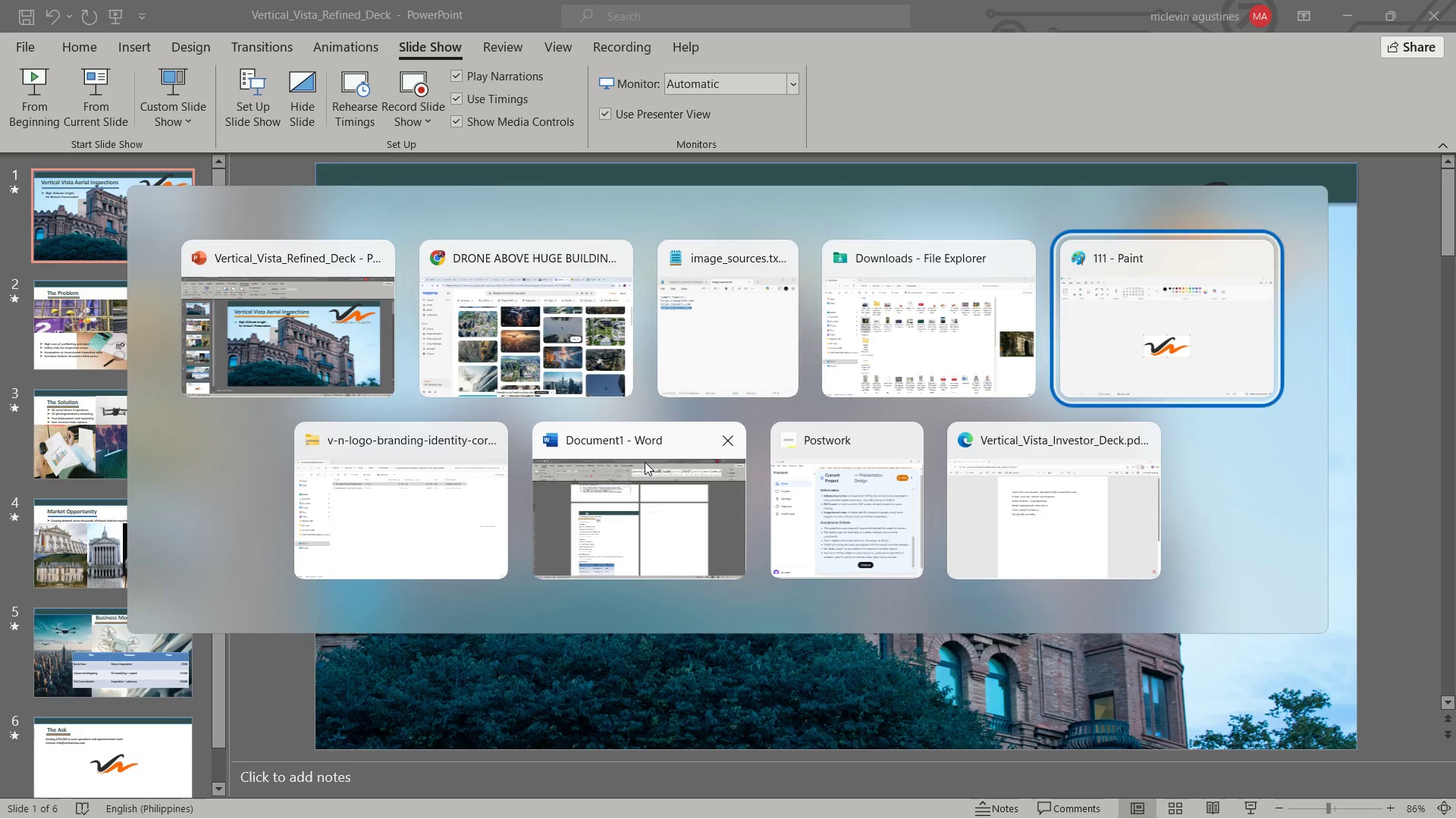 
key(Alt+Tab)
 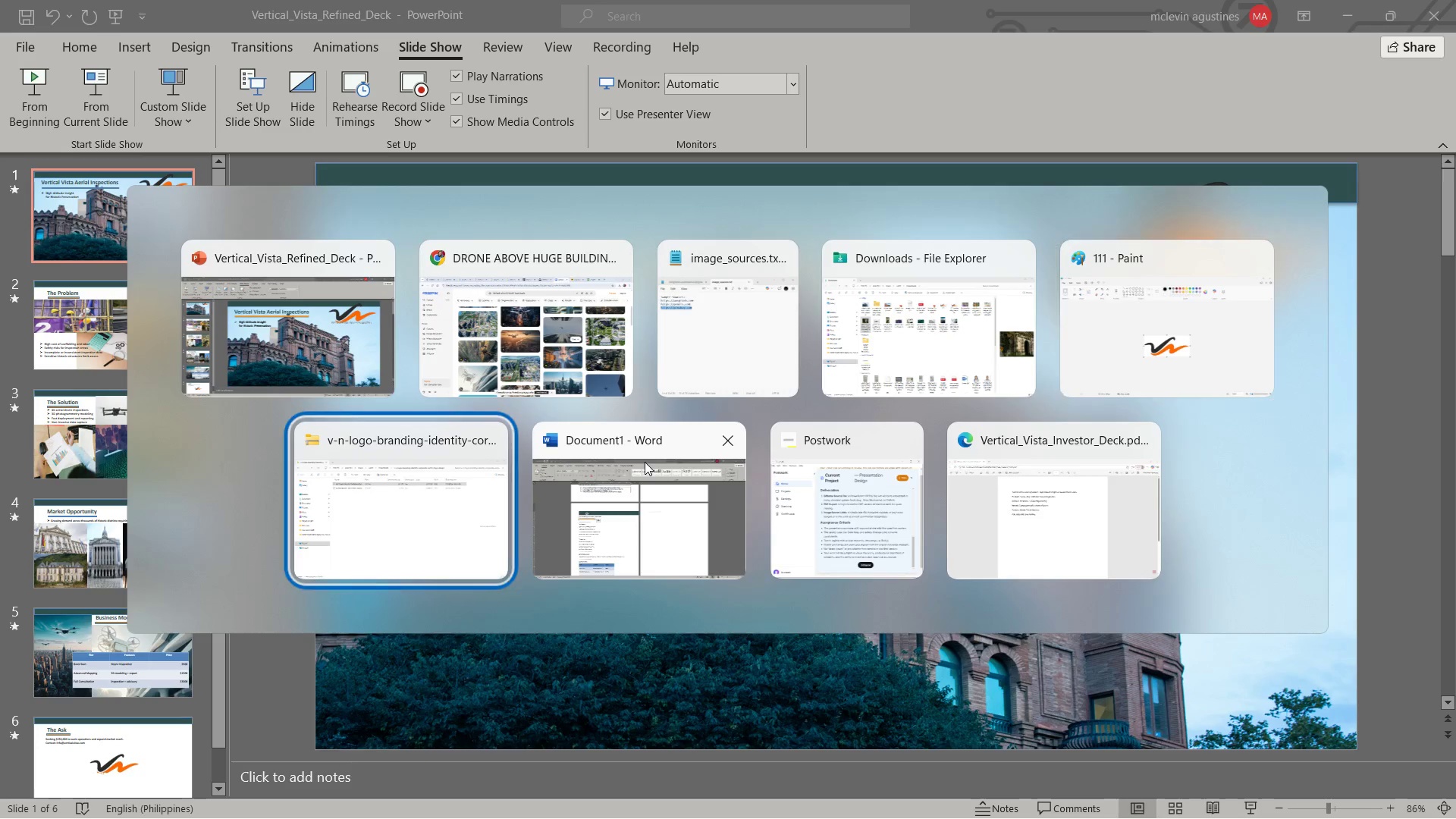 
key(Alt+Tab)
 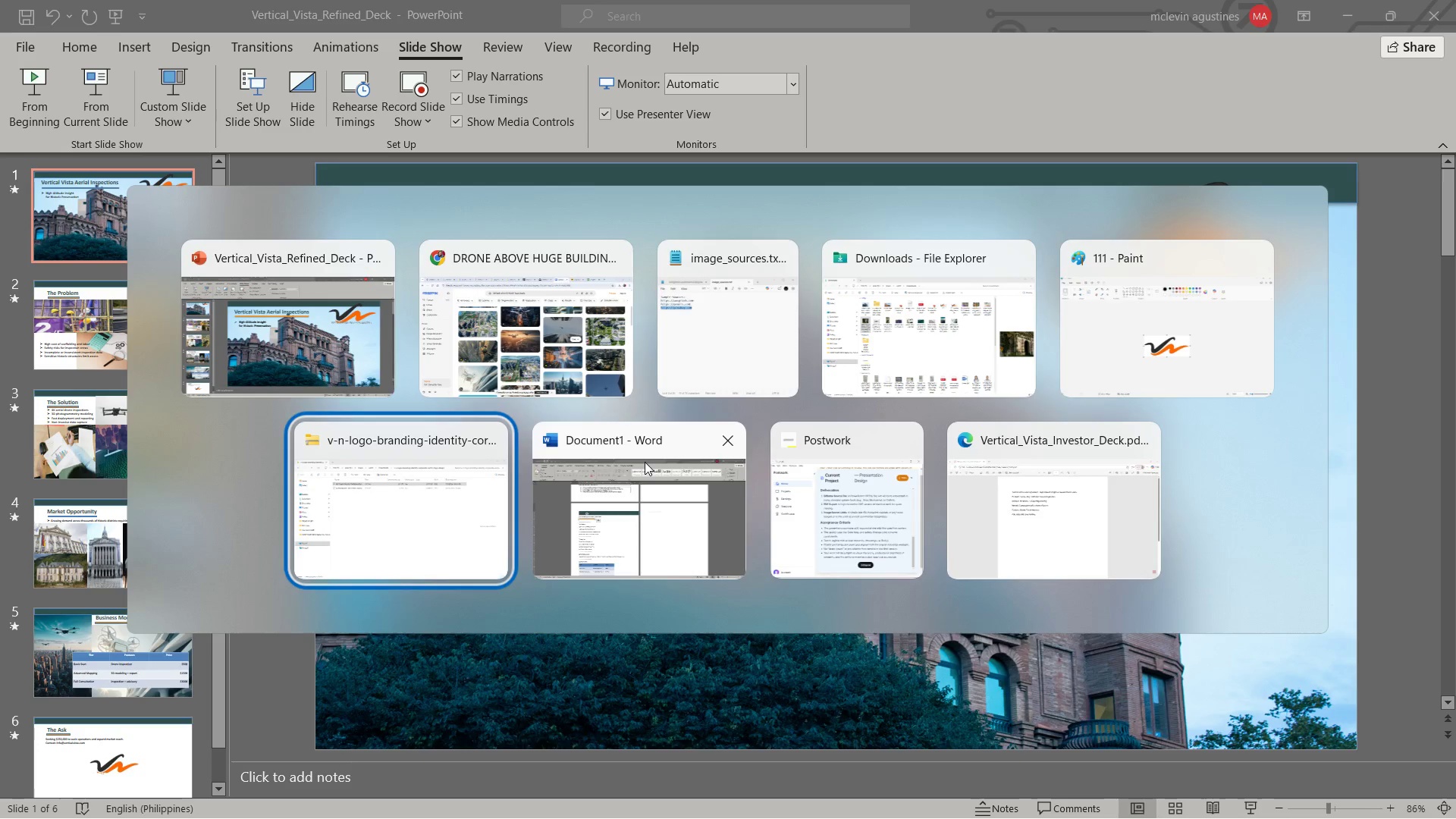 
key(Alt+Tab)
 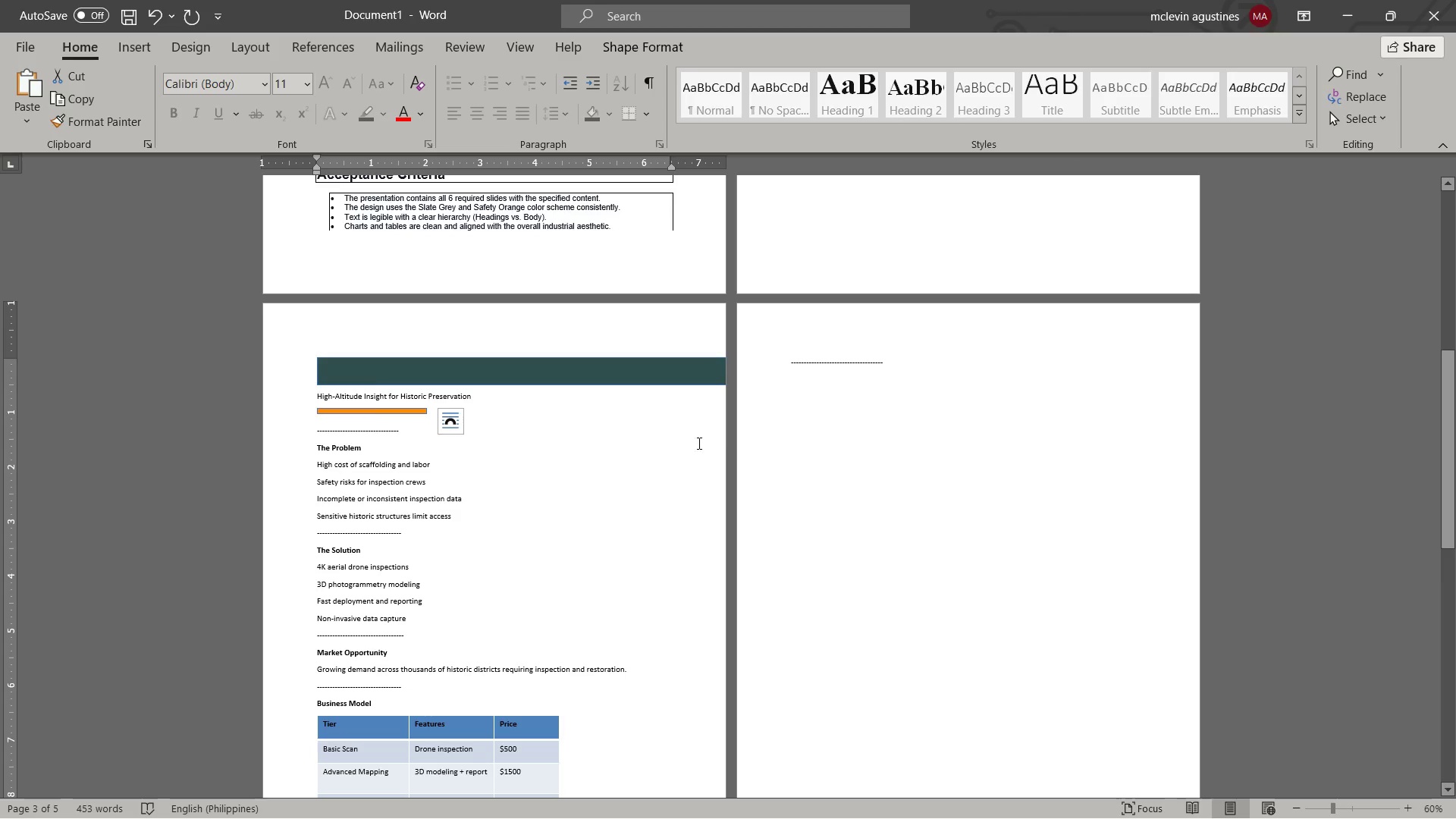 
scroll: coordinate [692, 445], scroll_direction: up, amount: 18.0
 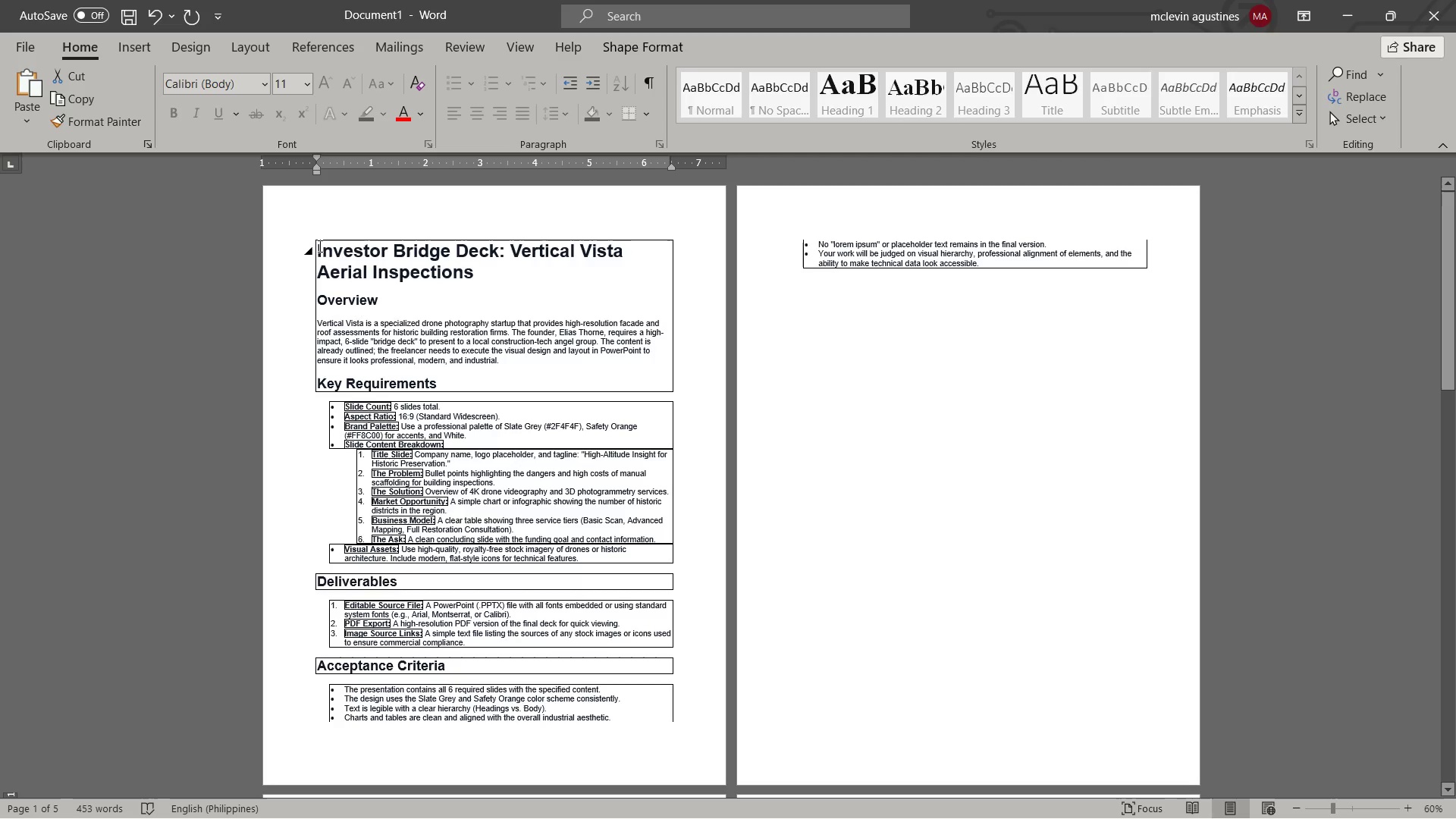 
left_click_drag(start_coordinate=[319, 251], to_coordinate=[476, 274])
 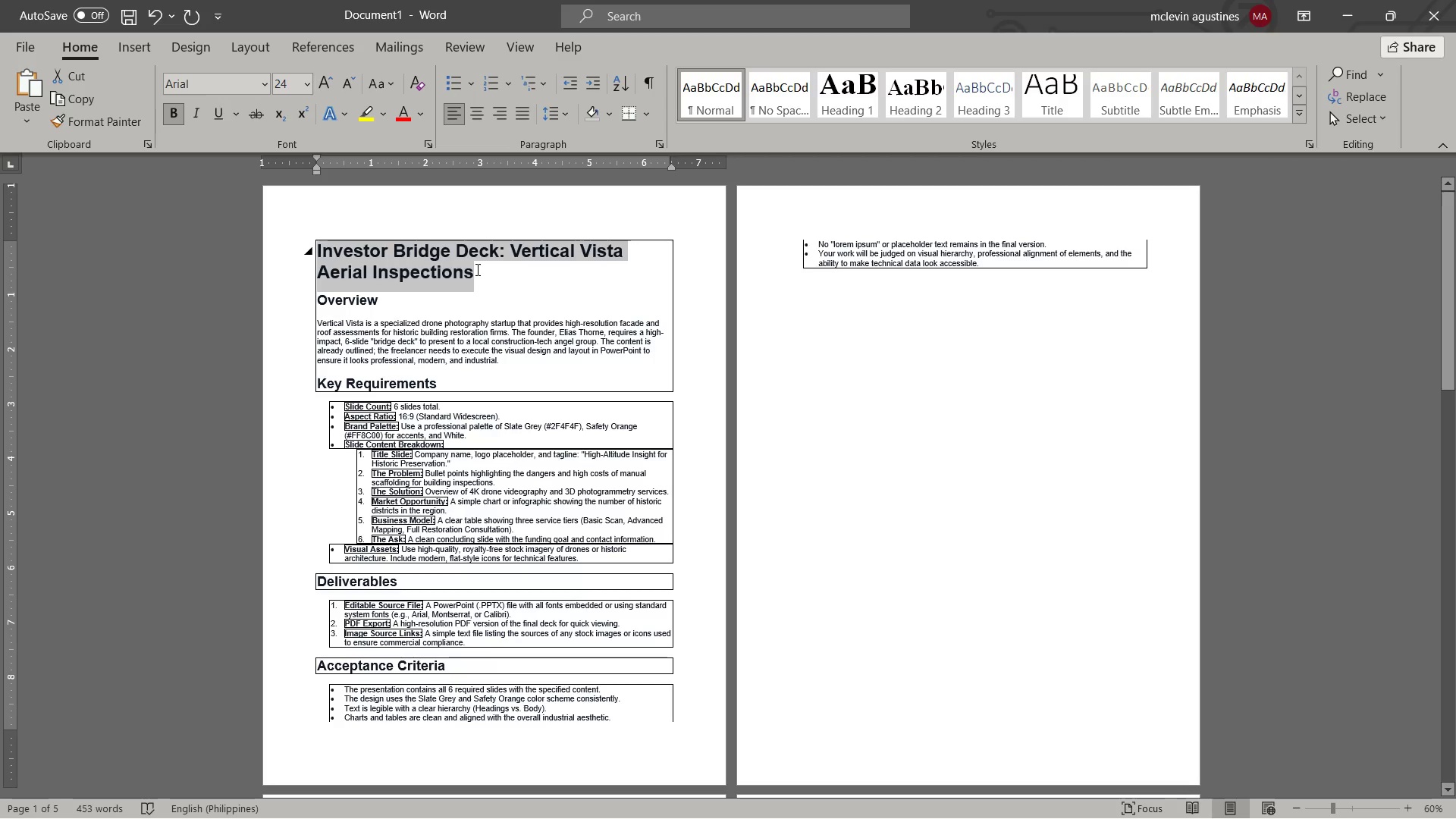 
key(Control+C)
 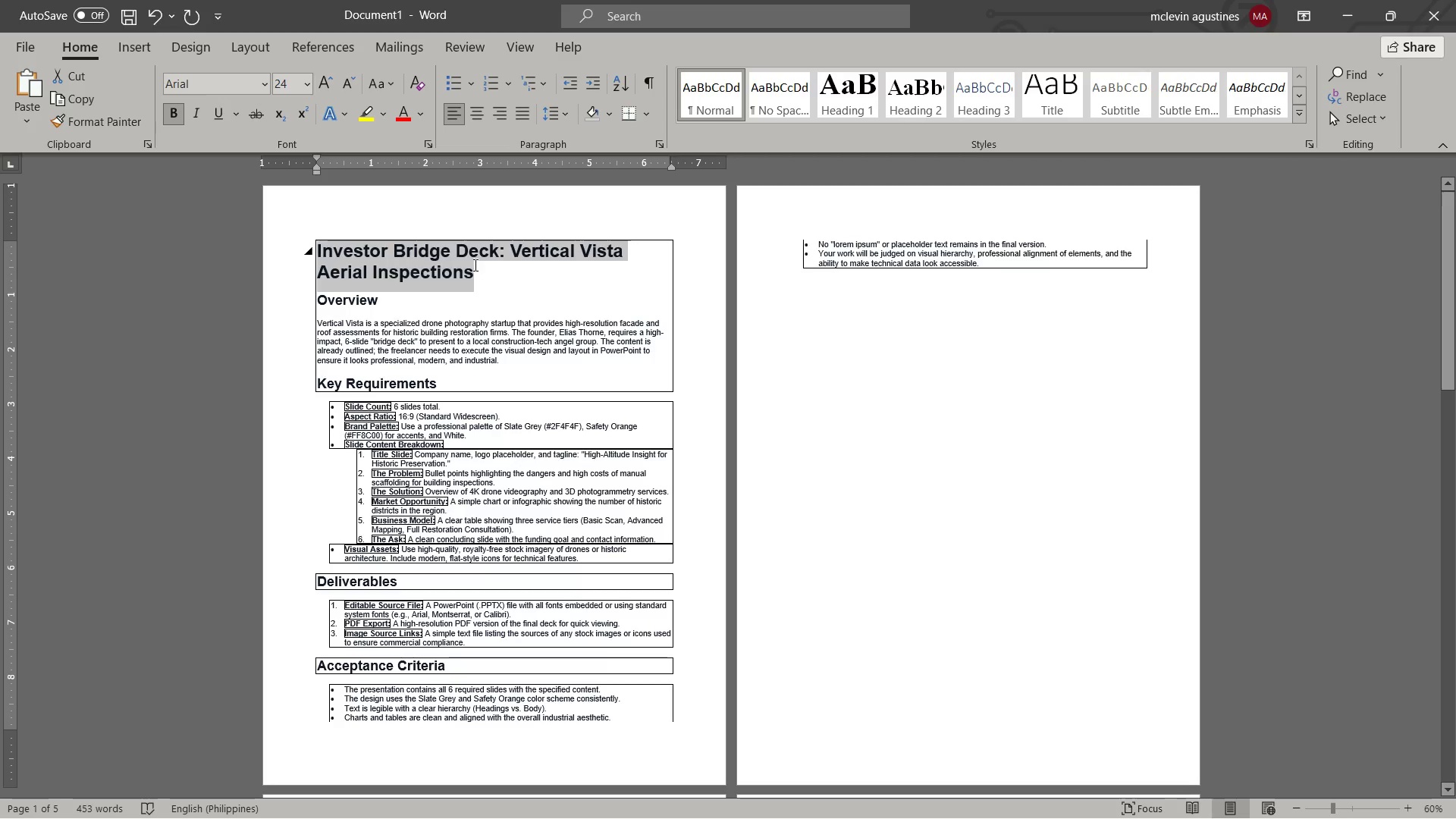 
key(Alt+Control+AltLeft)
 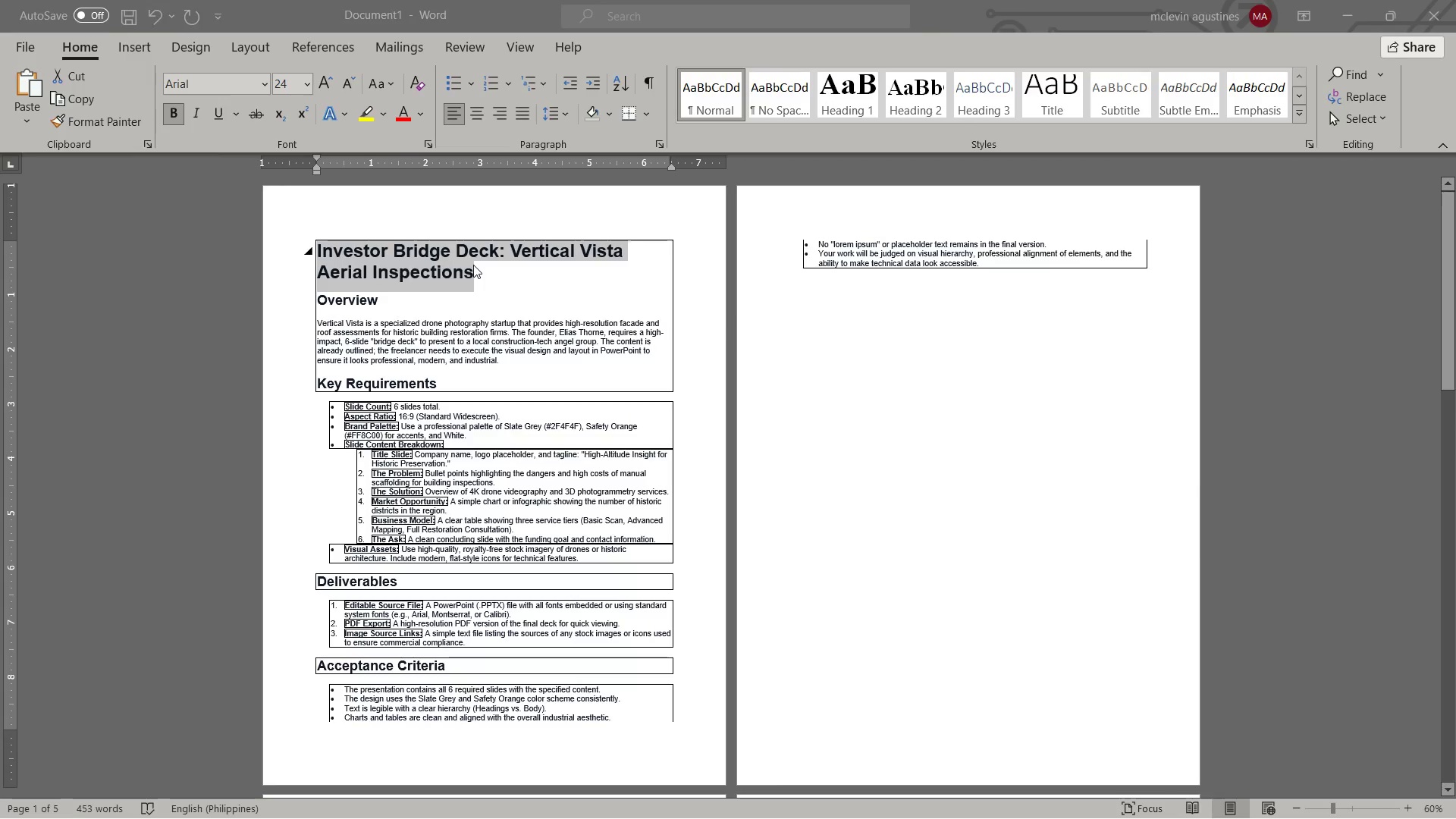 
key(Alt+Tab)
 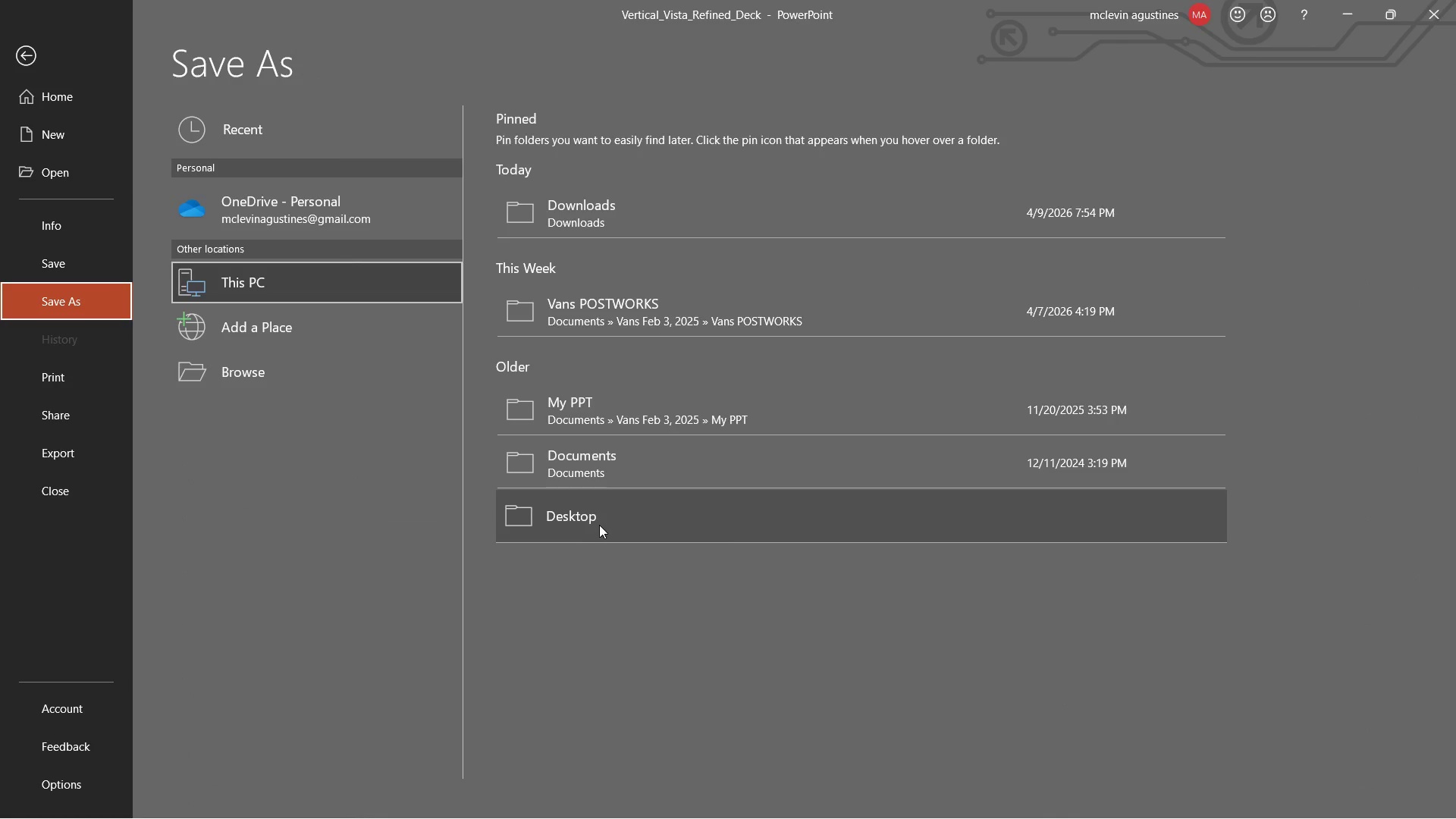 
wait(5.8)
 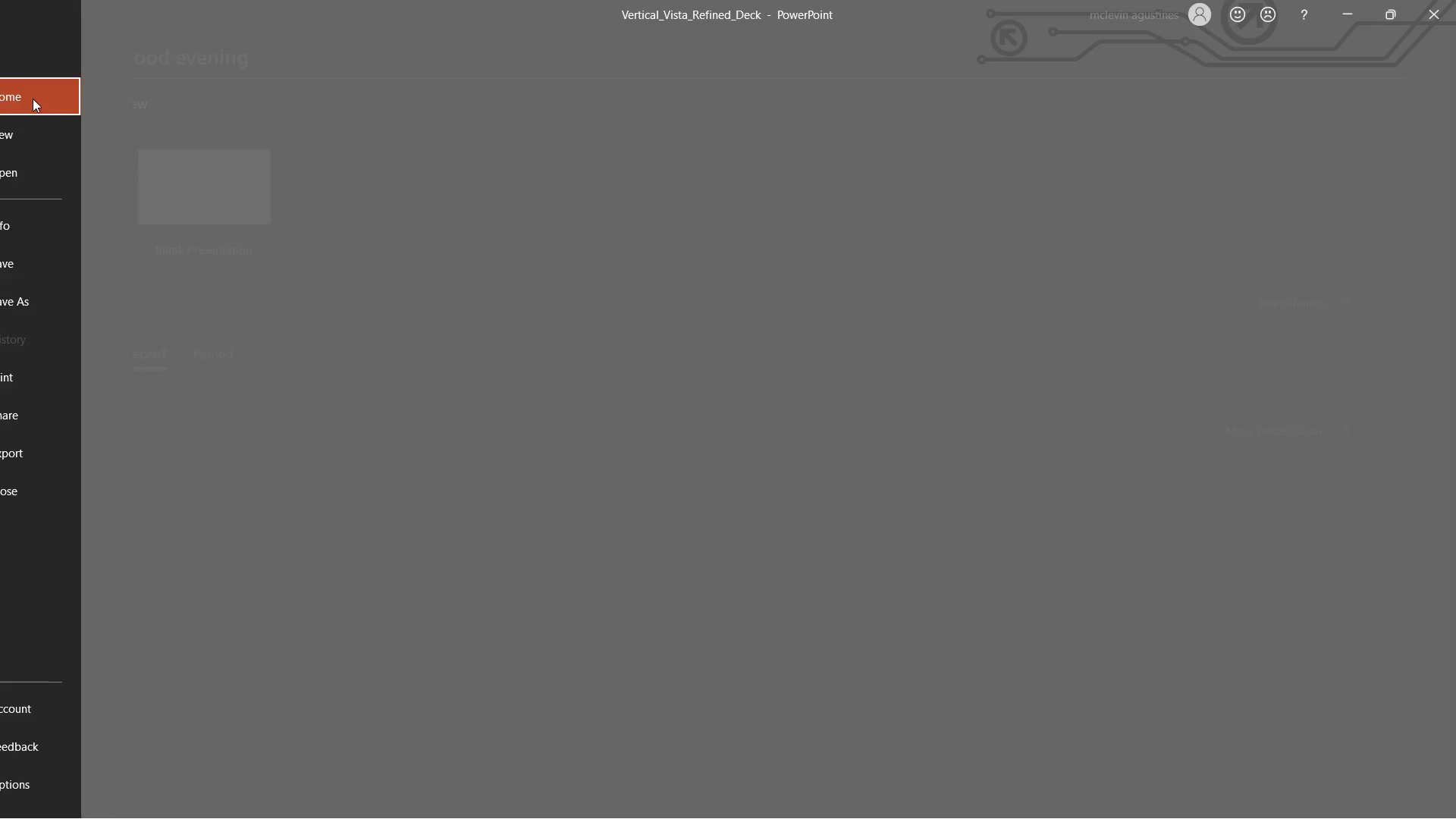 
left_click([631, 311])
 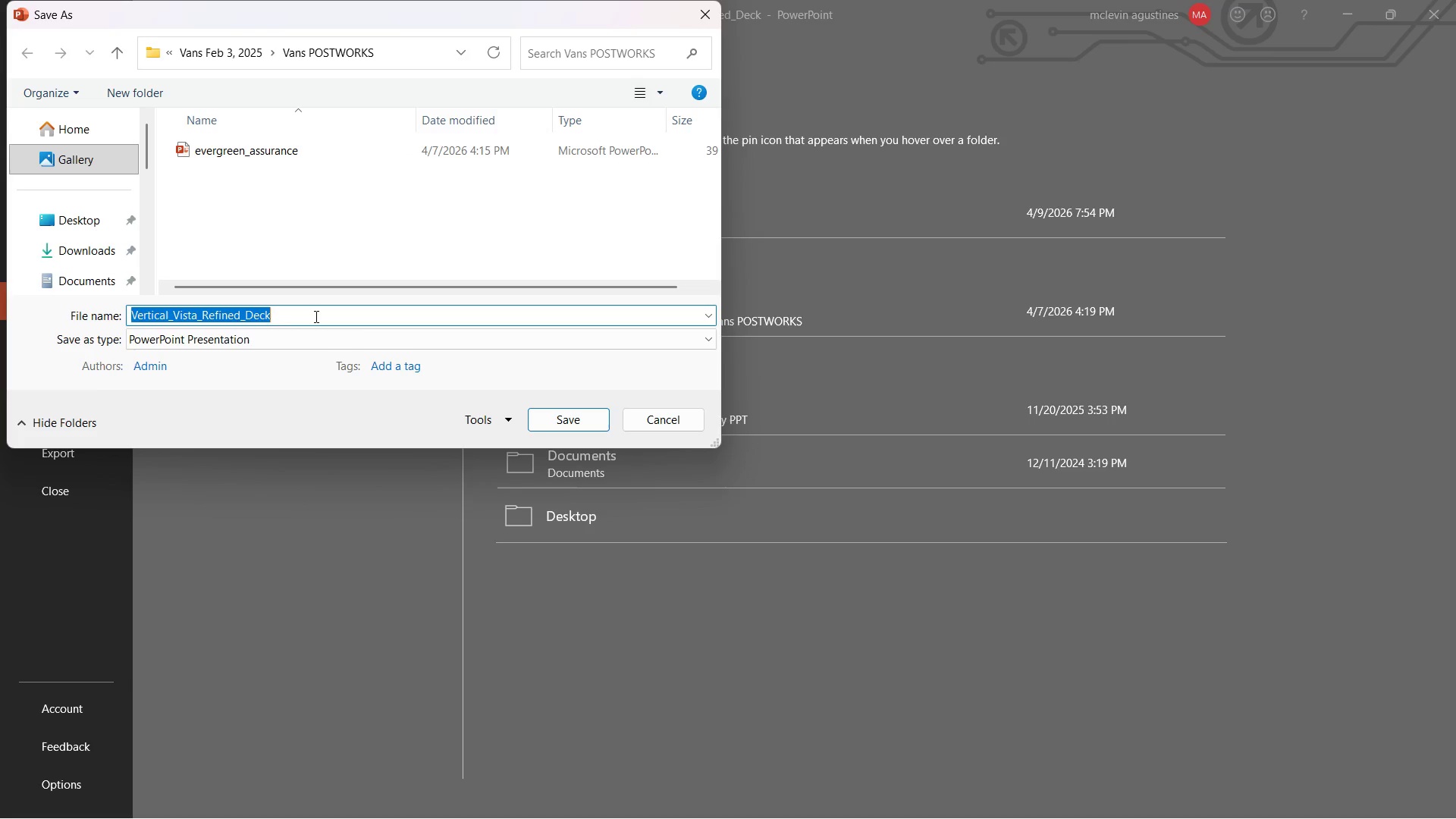 
left_click_drag(start_coordinate=[315, 316], to_coordinate=[79, 300])
 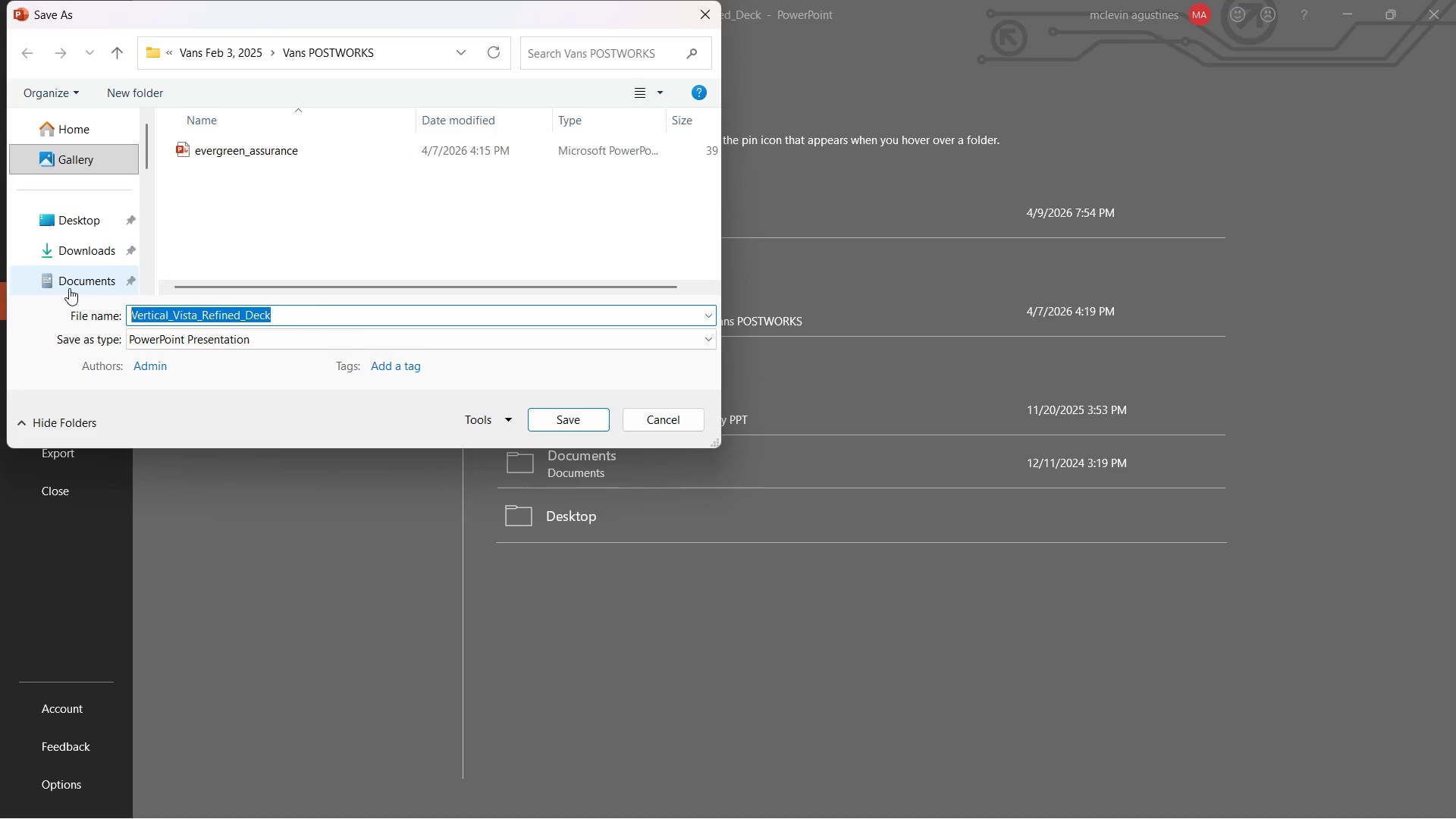 
key(Control+V)
 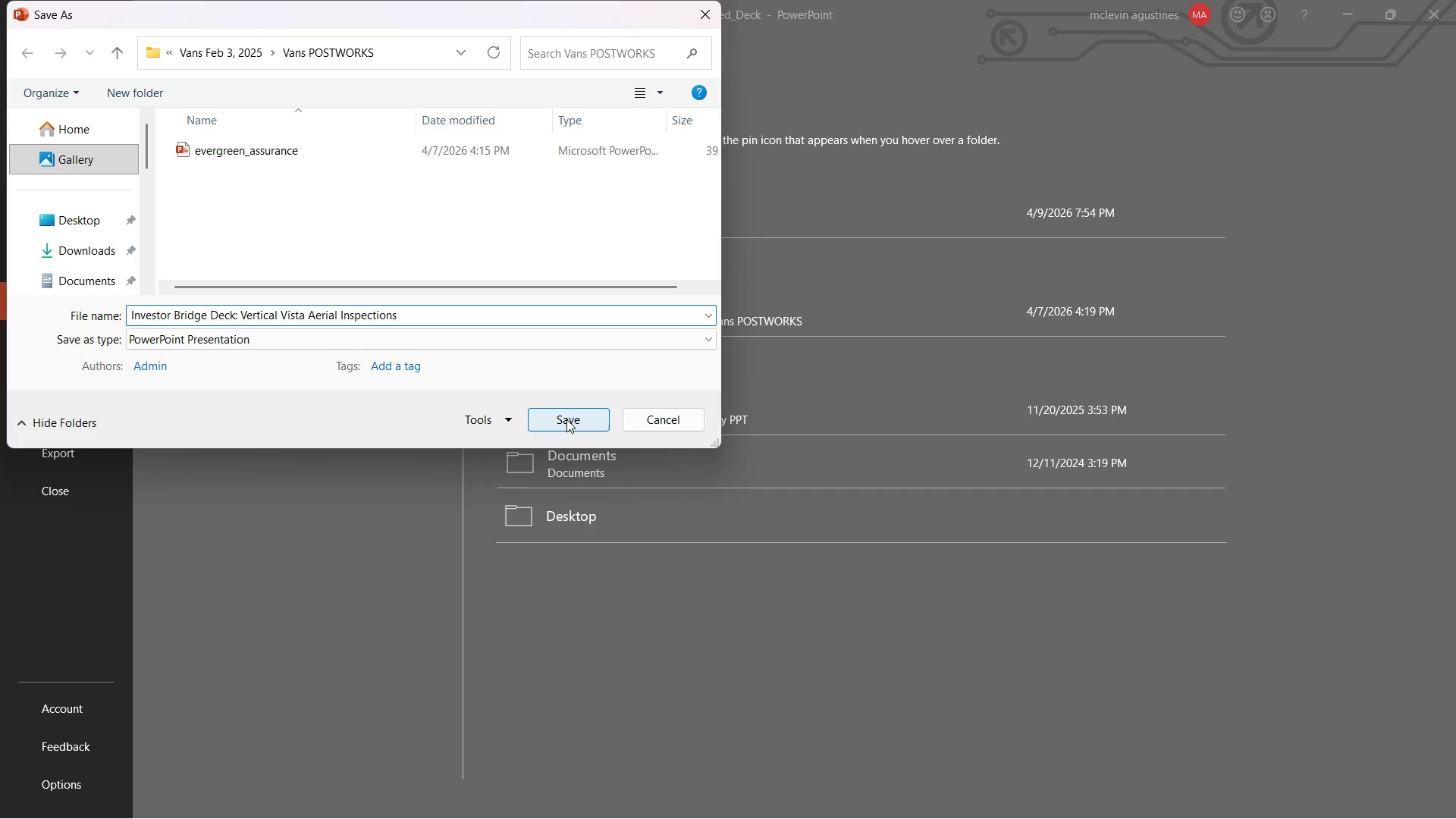 
wait(8.97)
 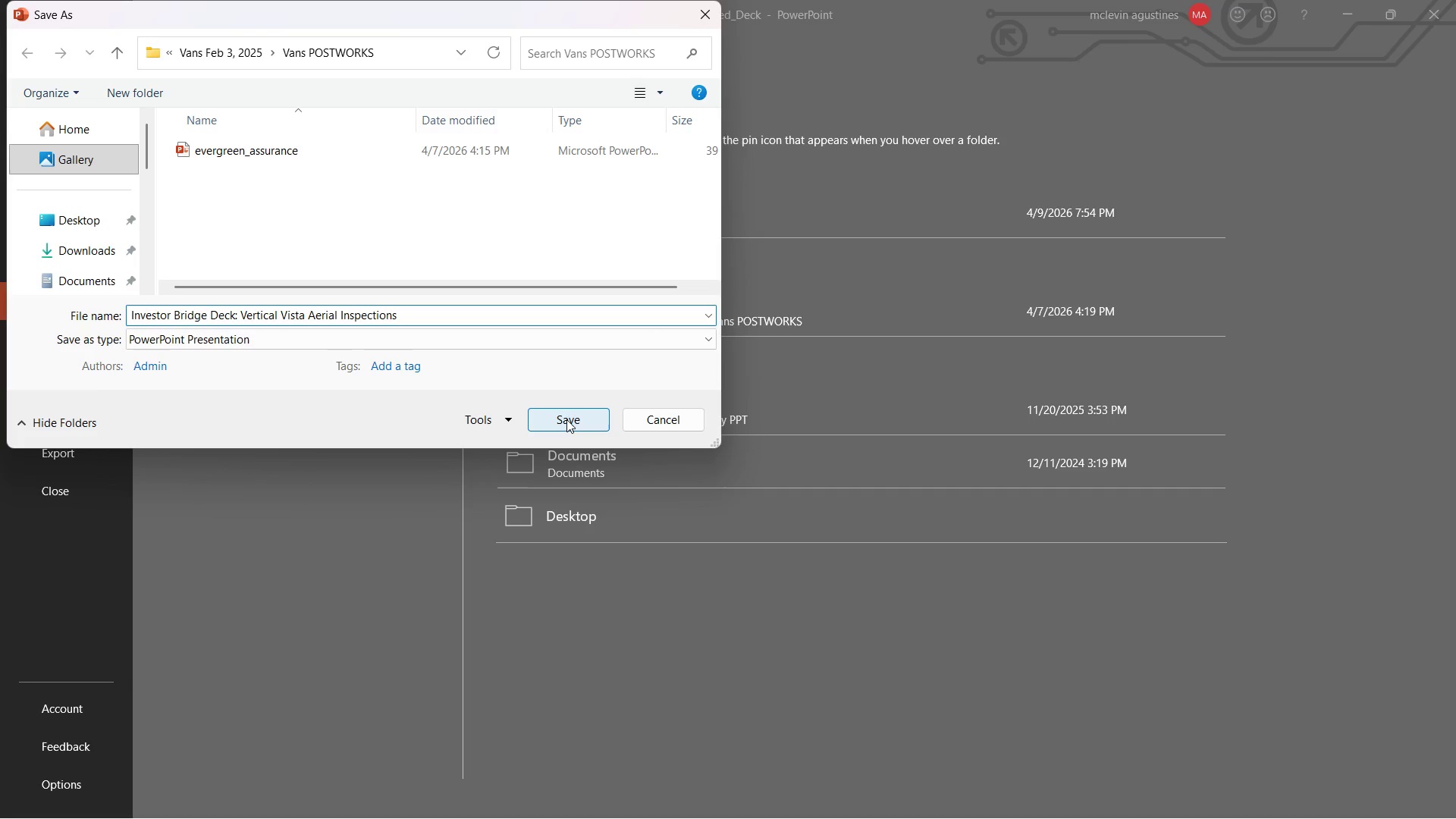 
left_click([566, 419])
 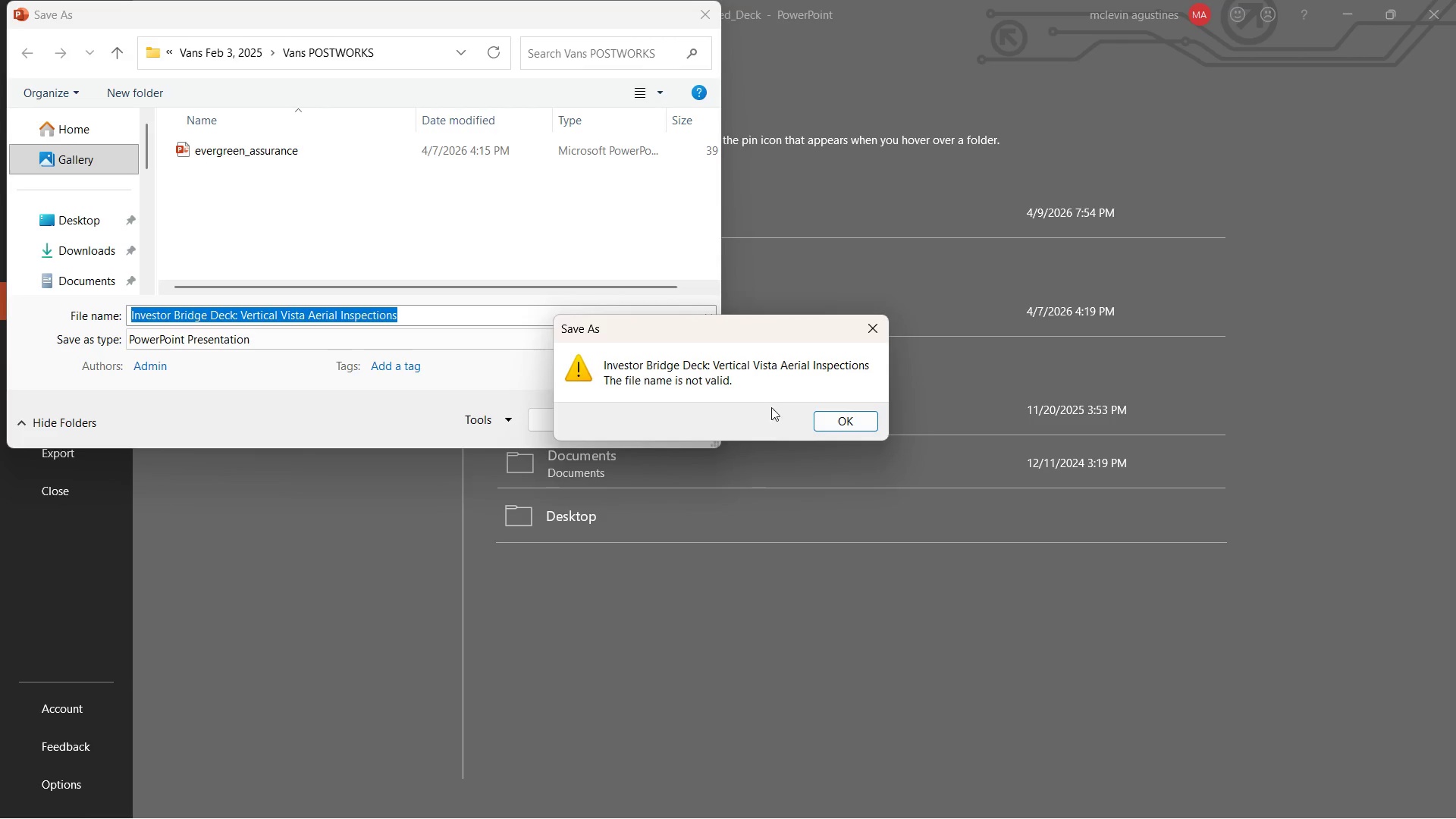 
left_click([827, 422])
 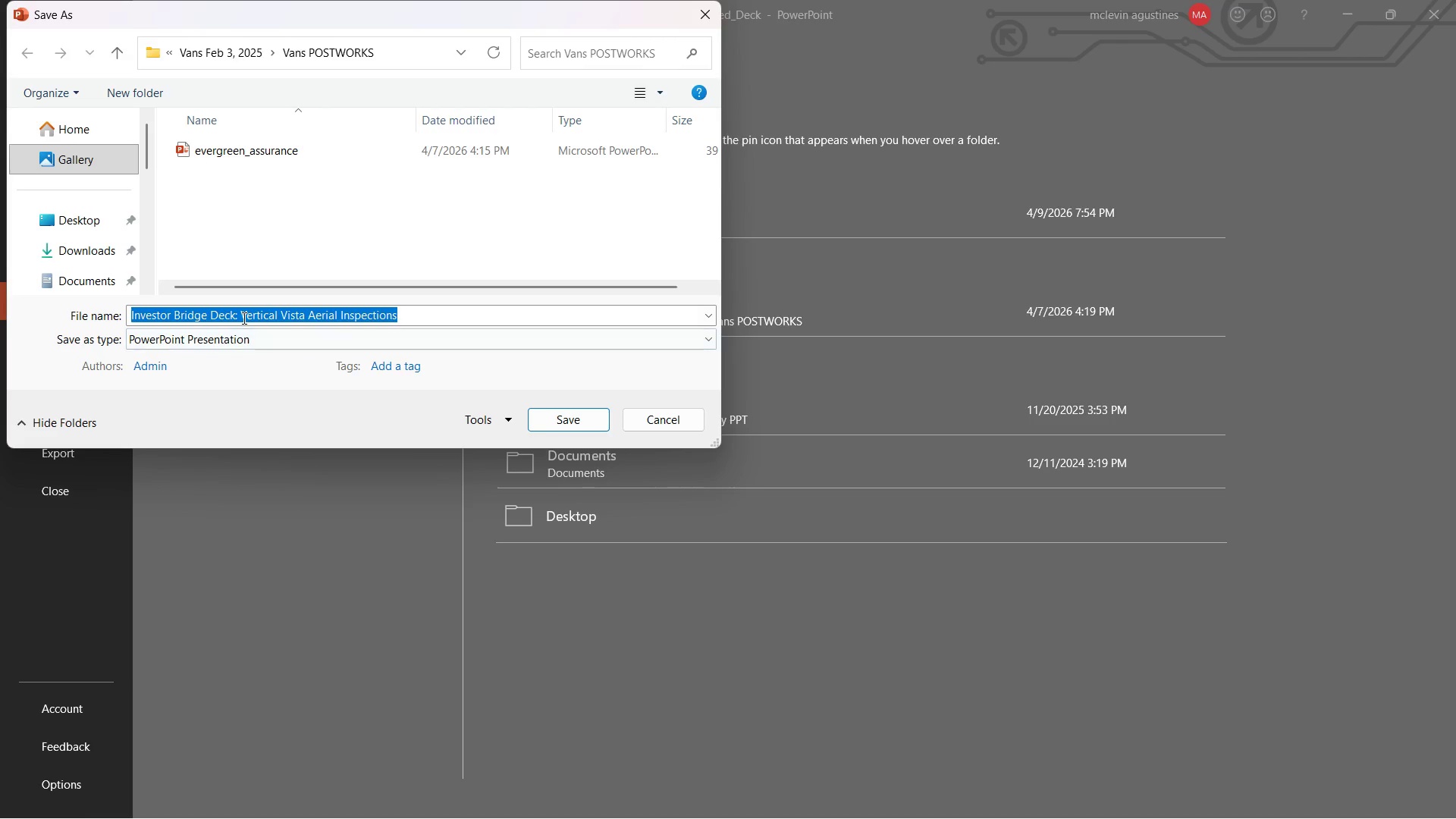 
left_click_drag(start_coordinate=[240, 316], to_coordinate=[234, 318])
 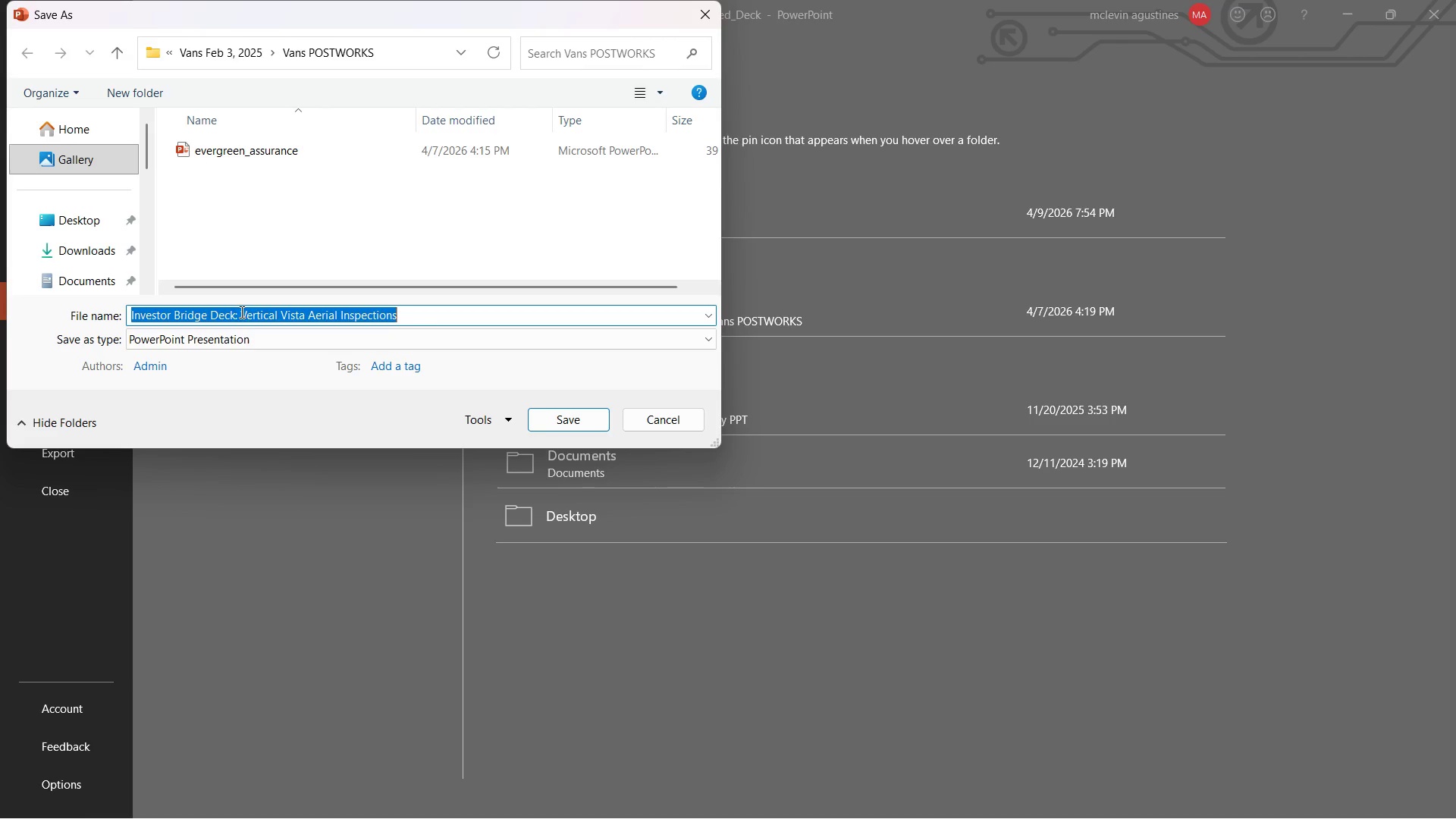 
left_click([239, 312])
 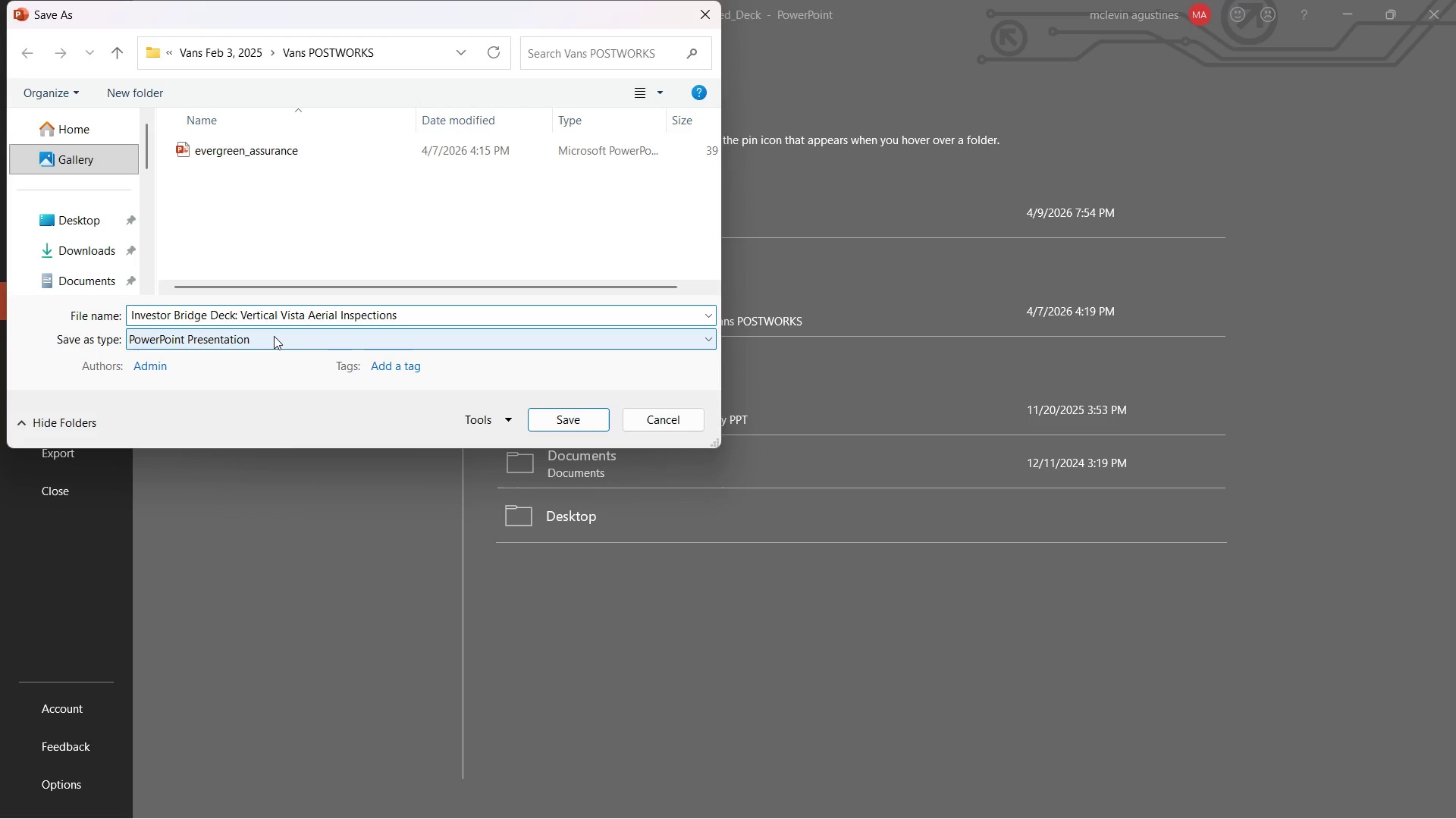 
key(Backspace)
 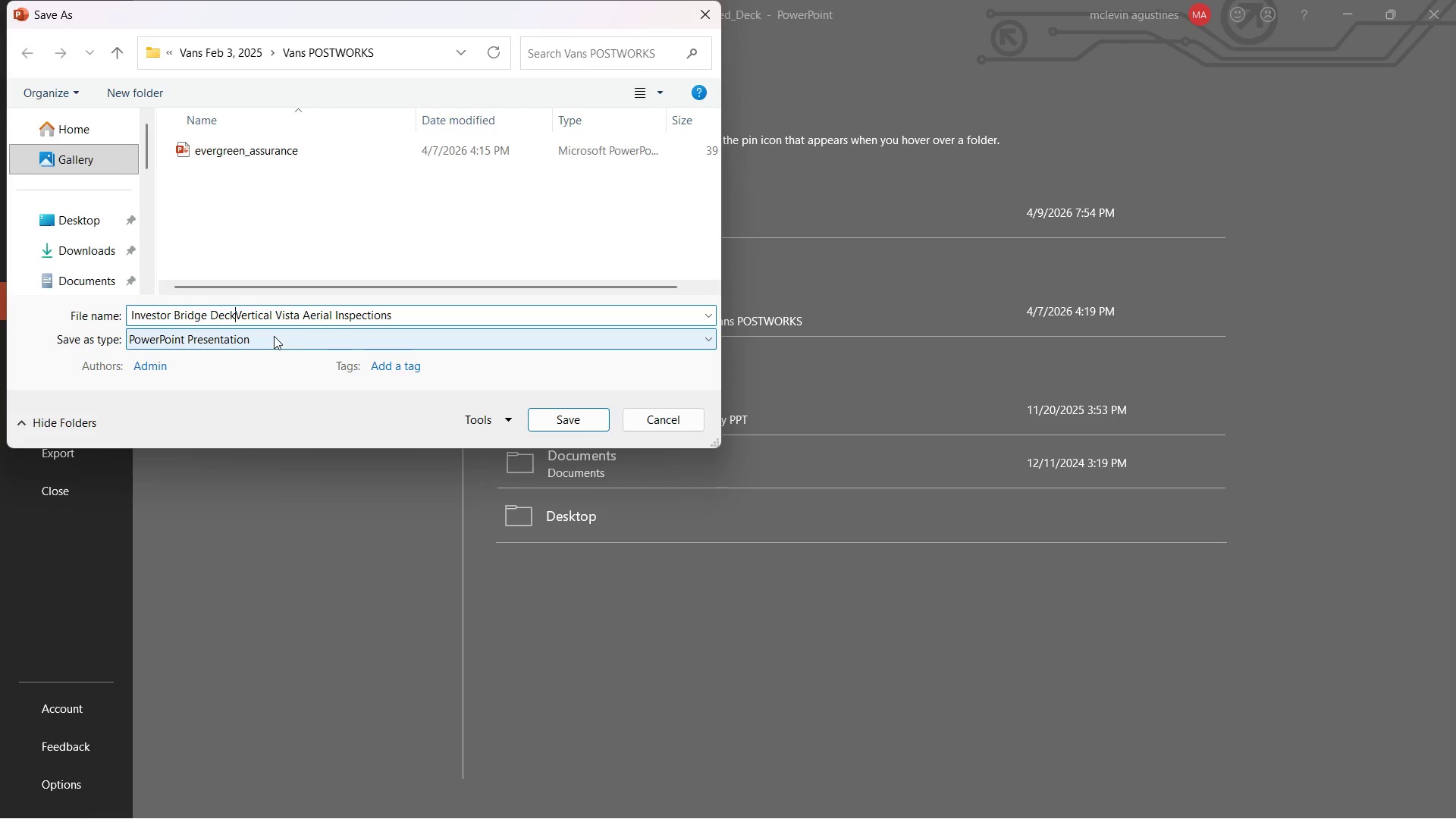 
key(Backspace)
 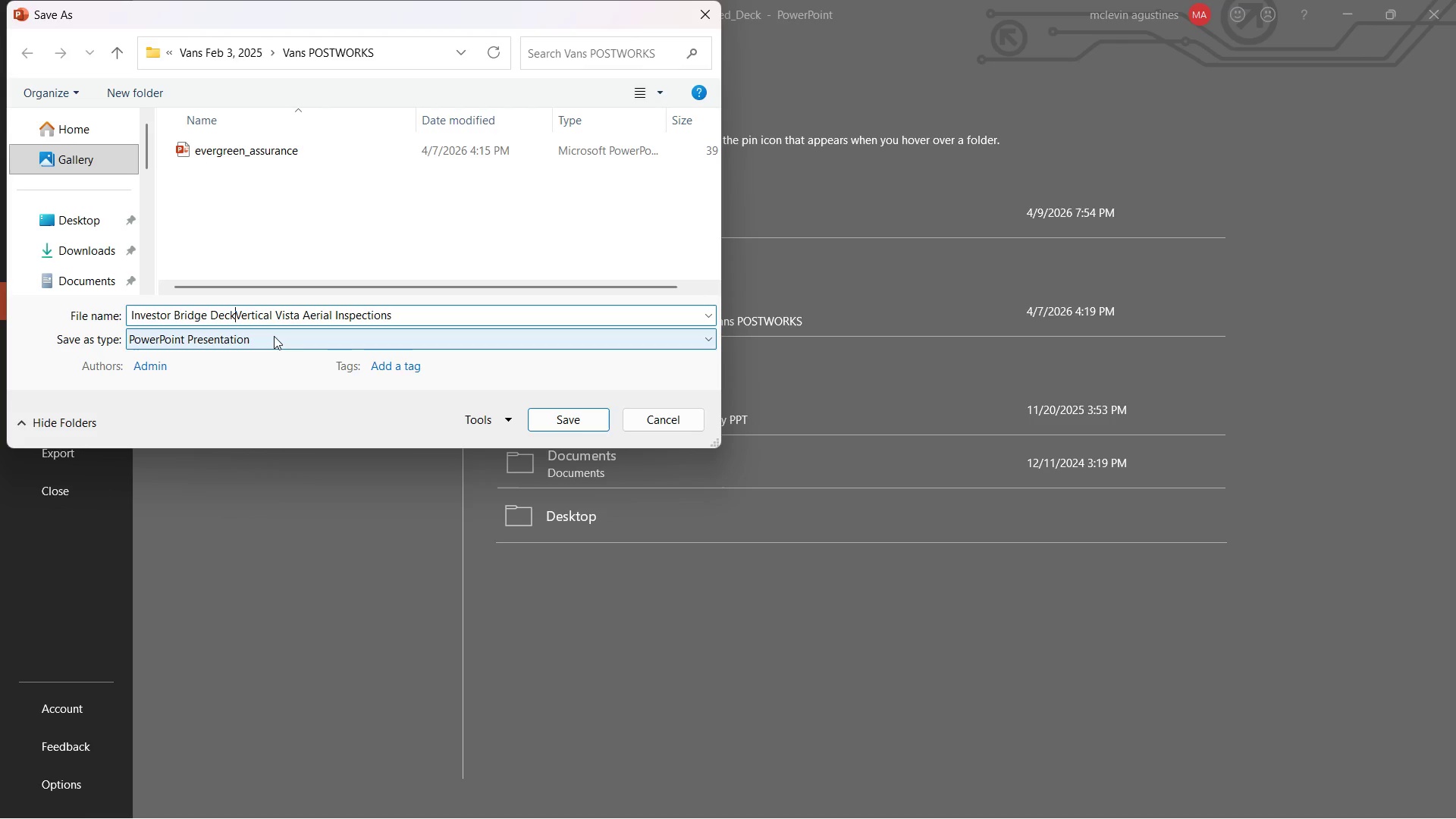 
key(Space)
 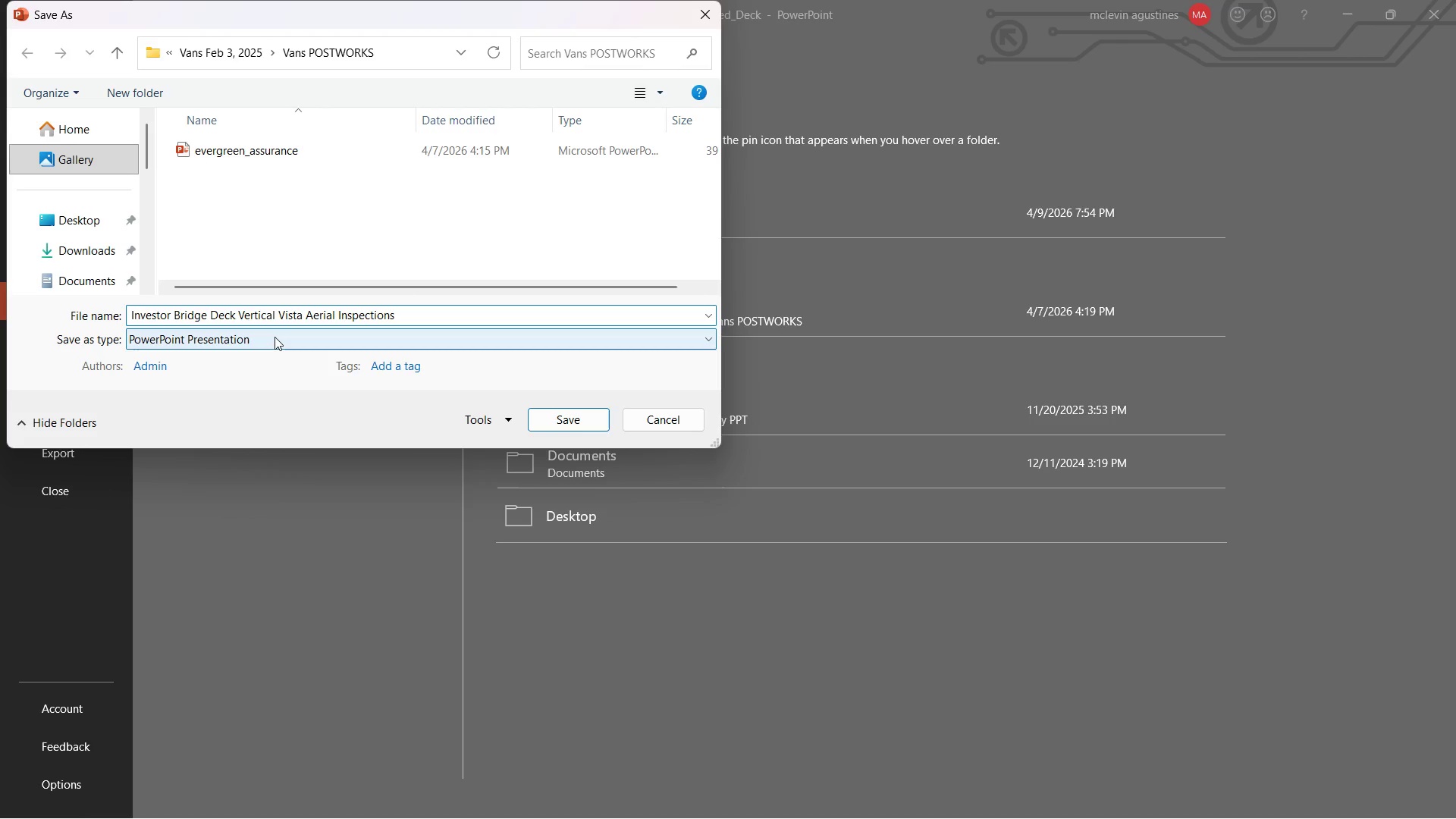 
wait(5.06)
 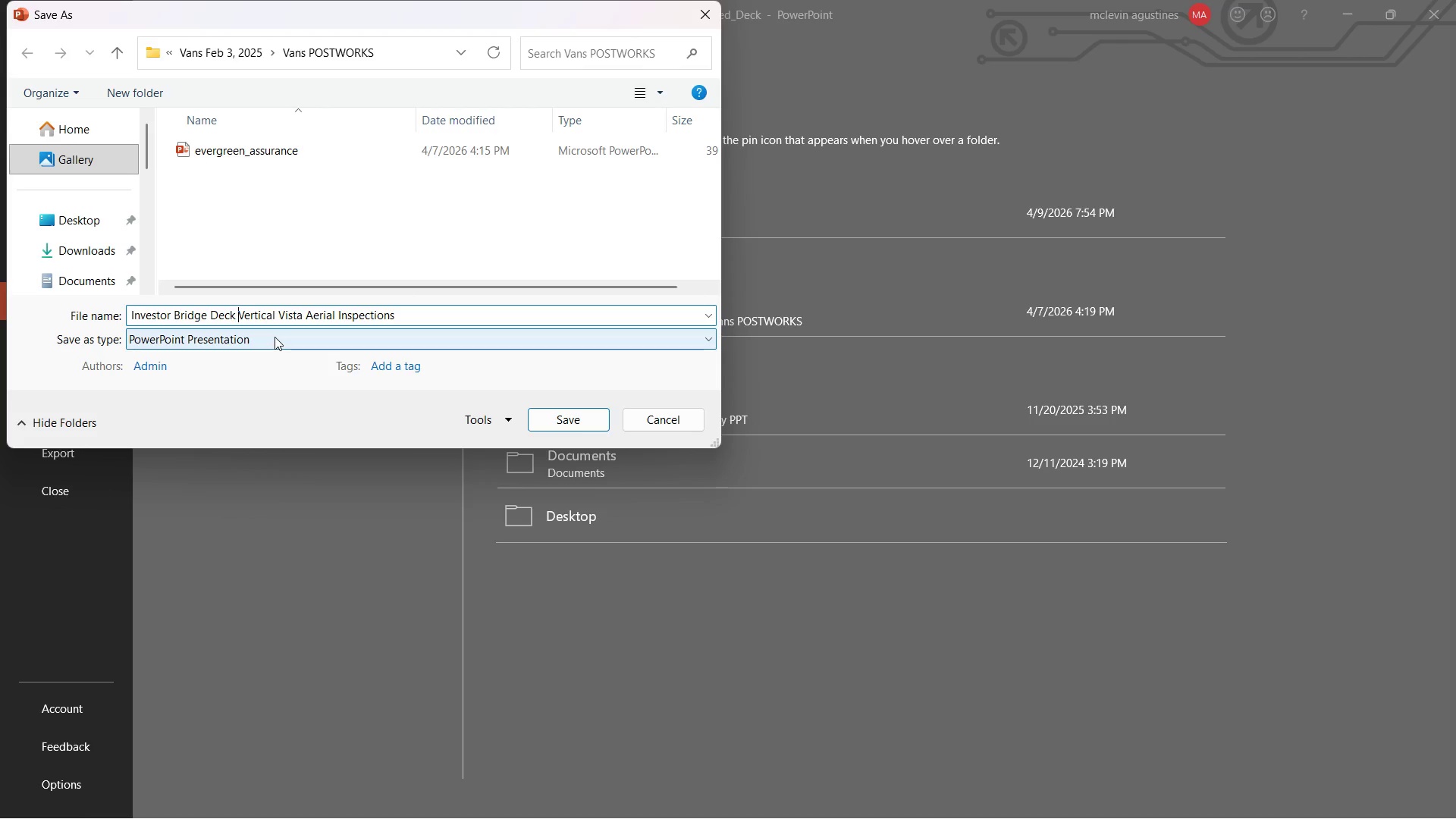 
type(by )
 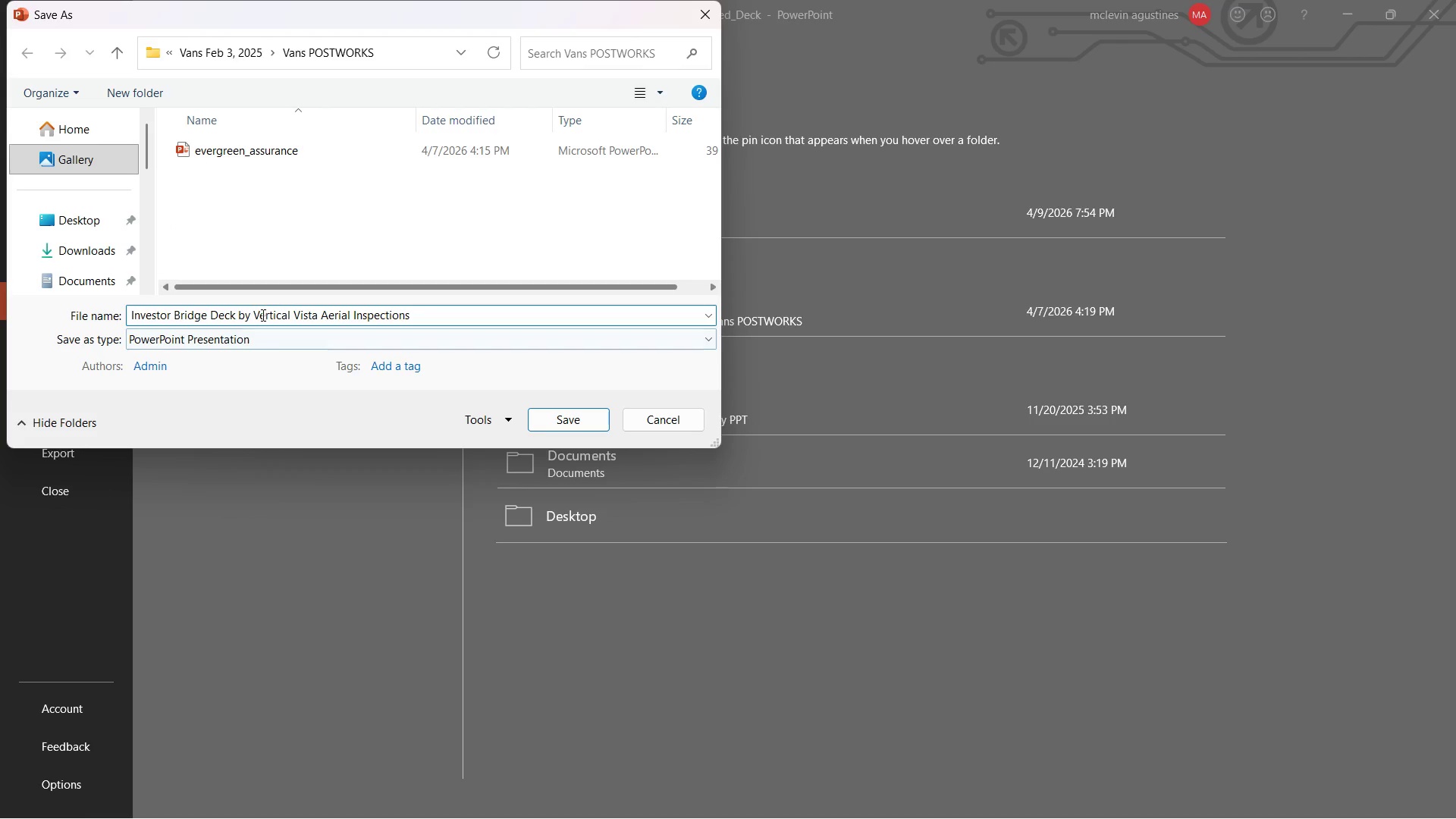 
left_click_drag(start_coordinate=[253, 315], to_coordinate=[95, 318])
 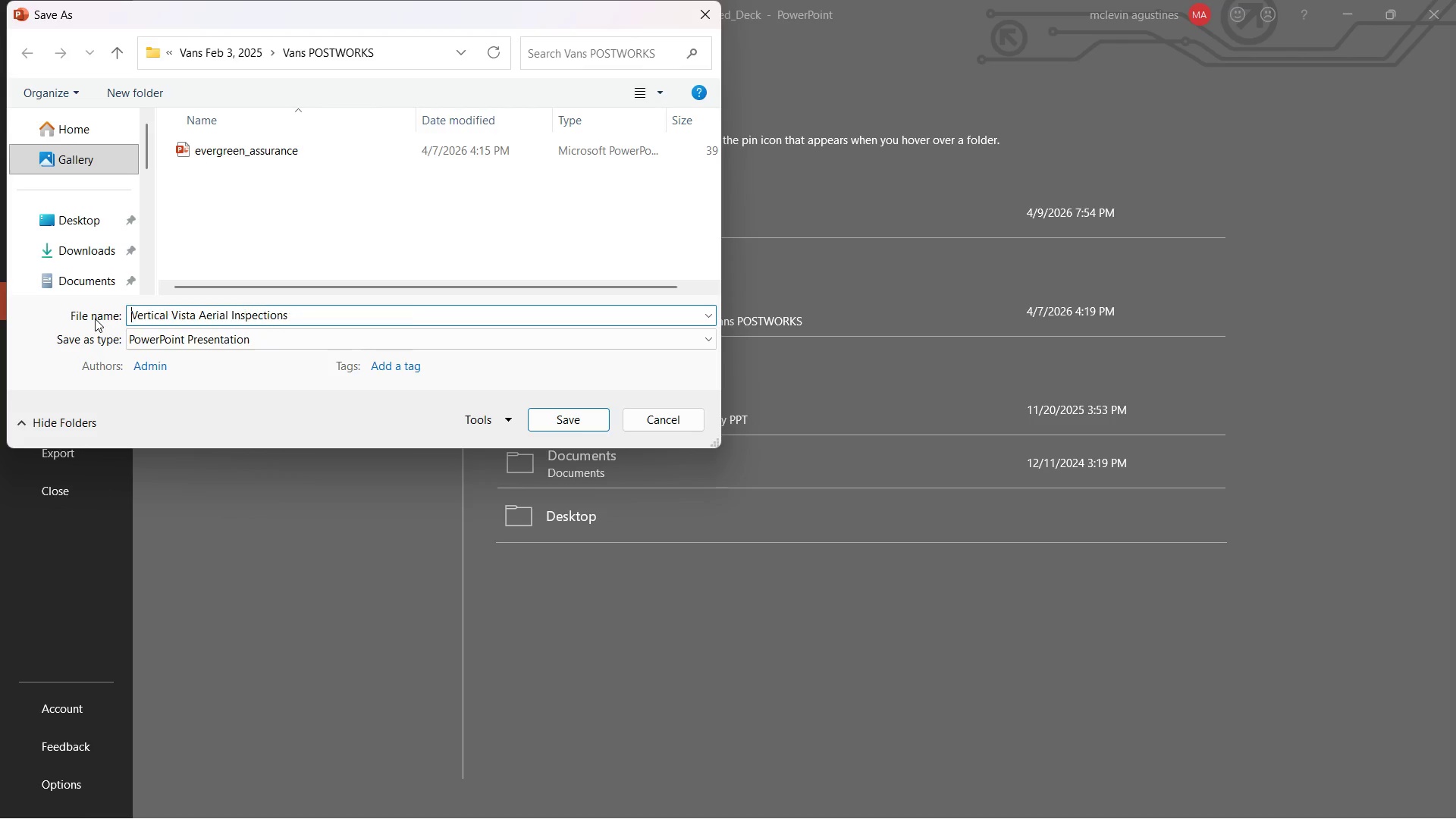 
key(Backspace)
 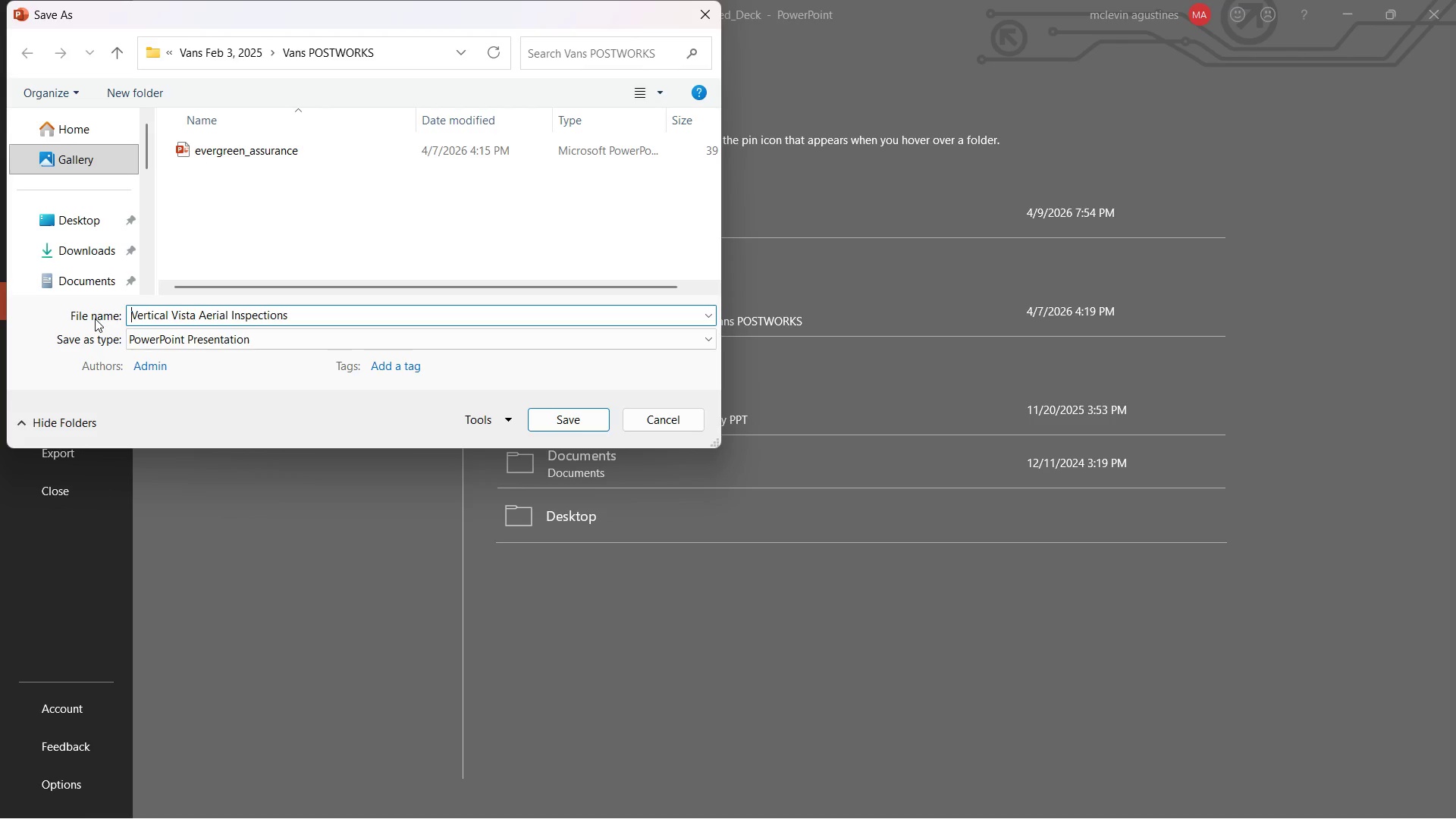 
key(Enter)
 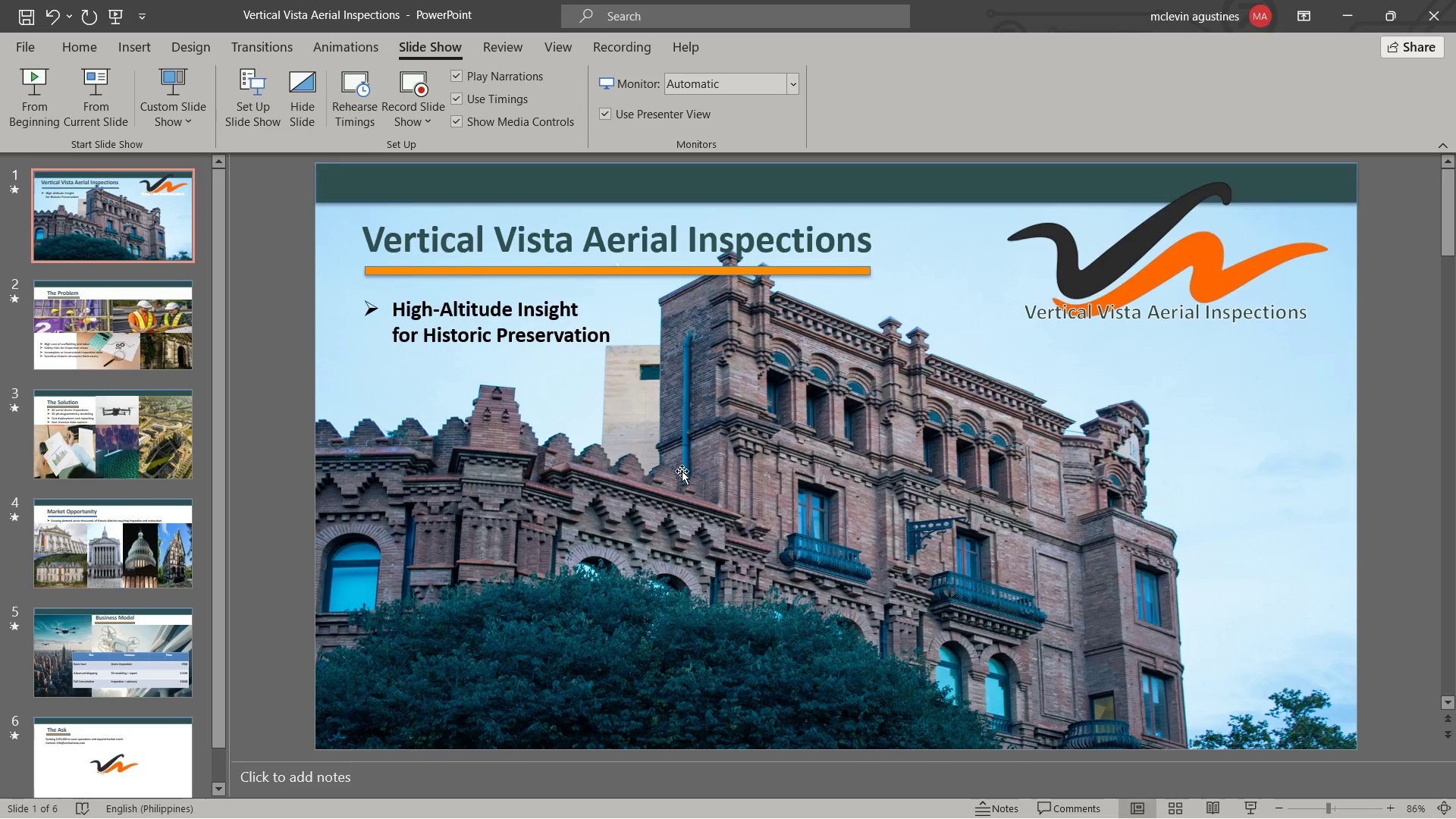 
wait(6.31)
 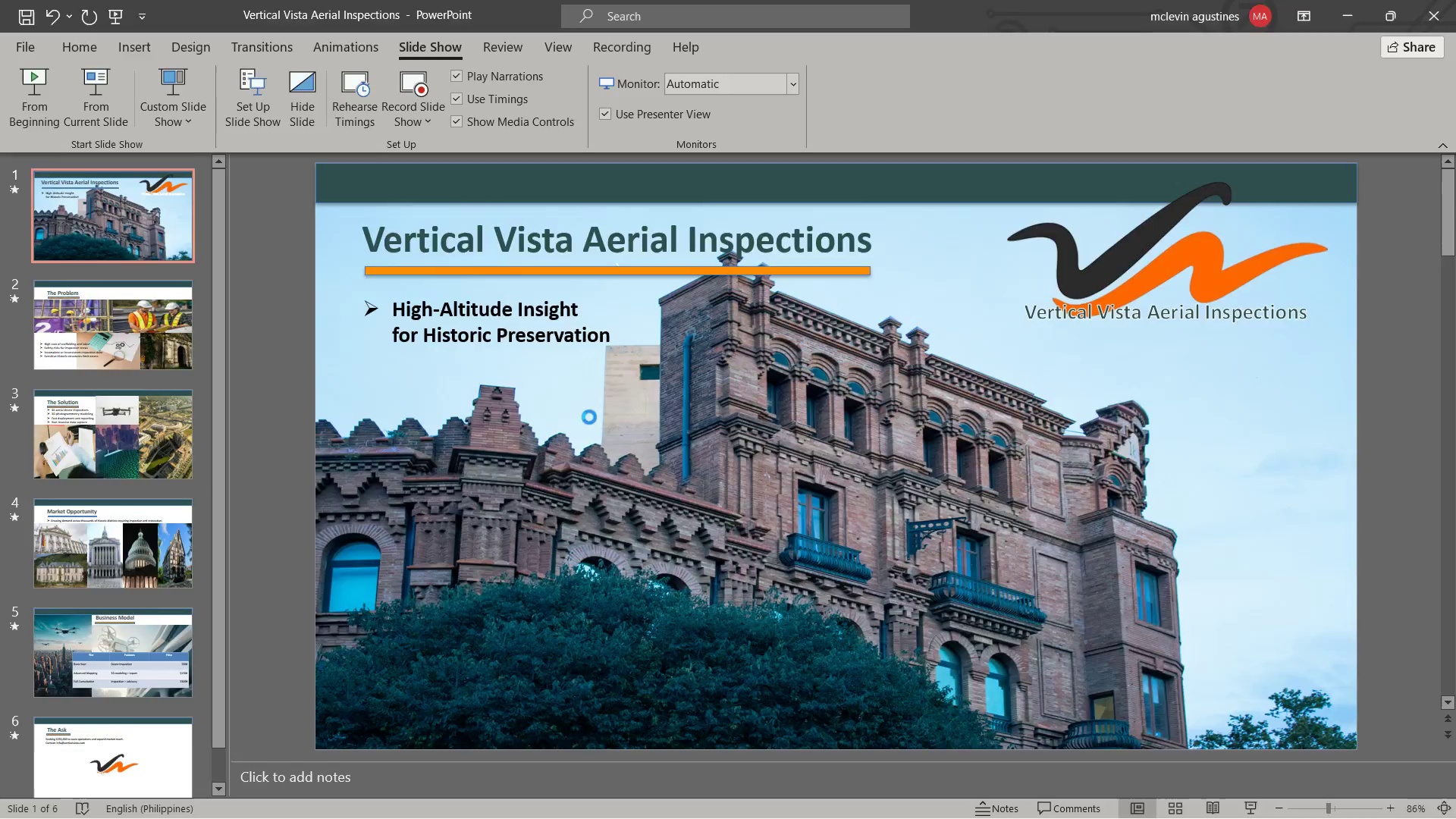 
scroll: coordinate [720, 488], scroll_direction: down, amount: 1.0
 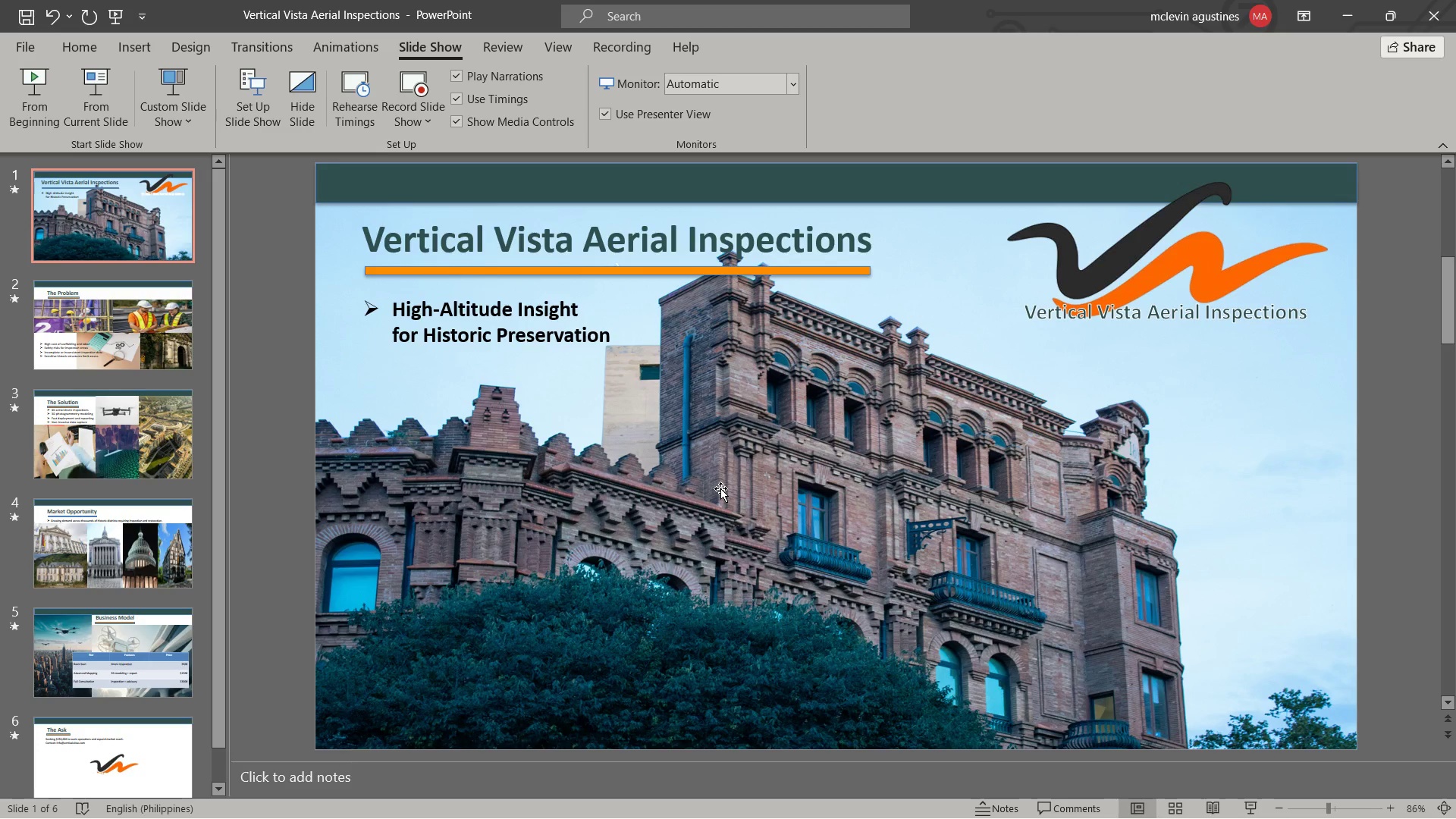 
scroll: coordinate [720, 488], scroll_direction: up, amount: 8.0
 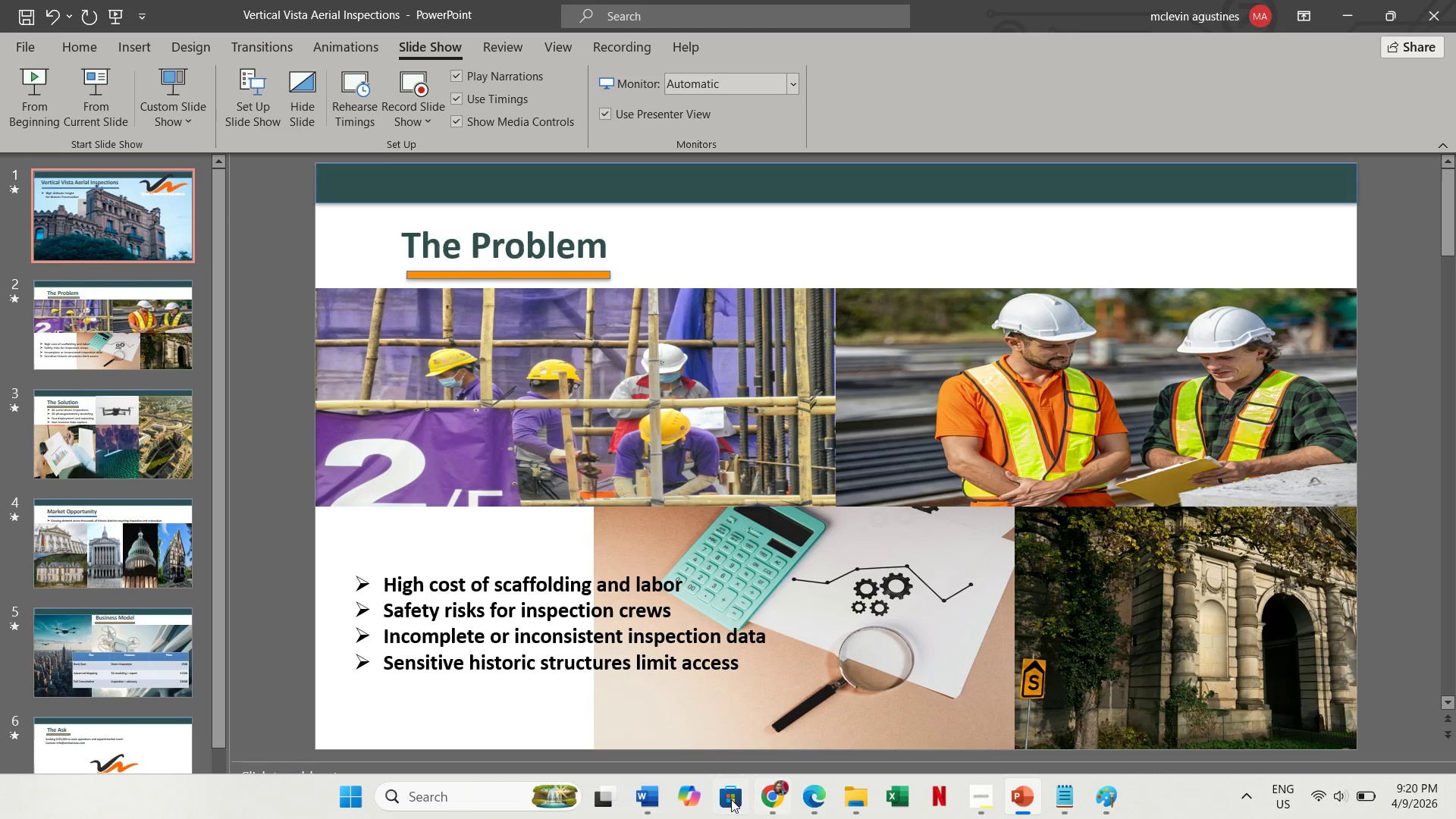 
left_click([642, 802])
 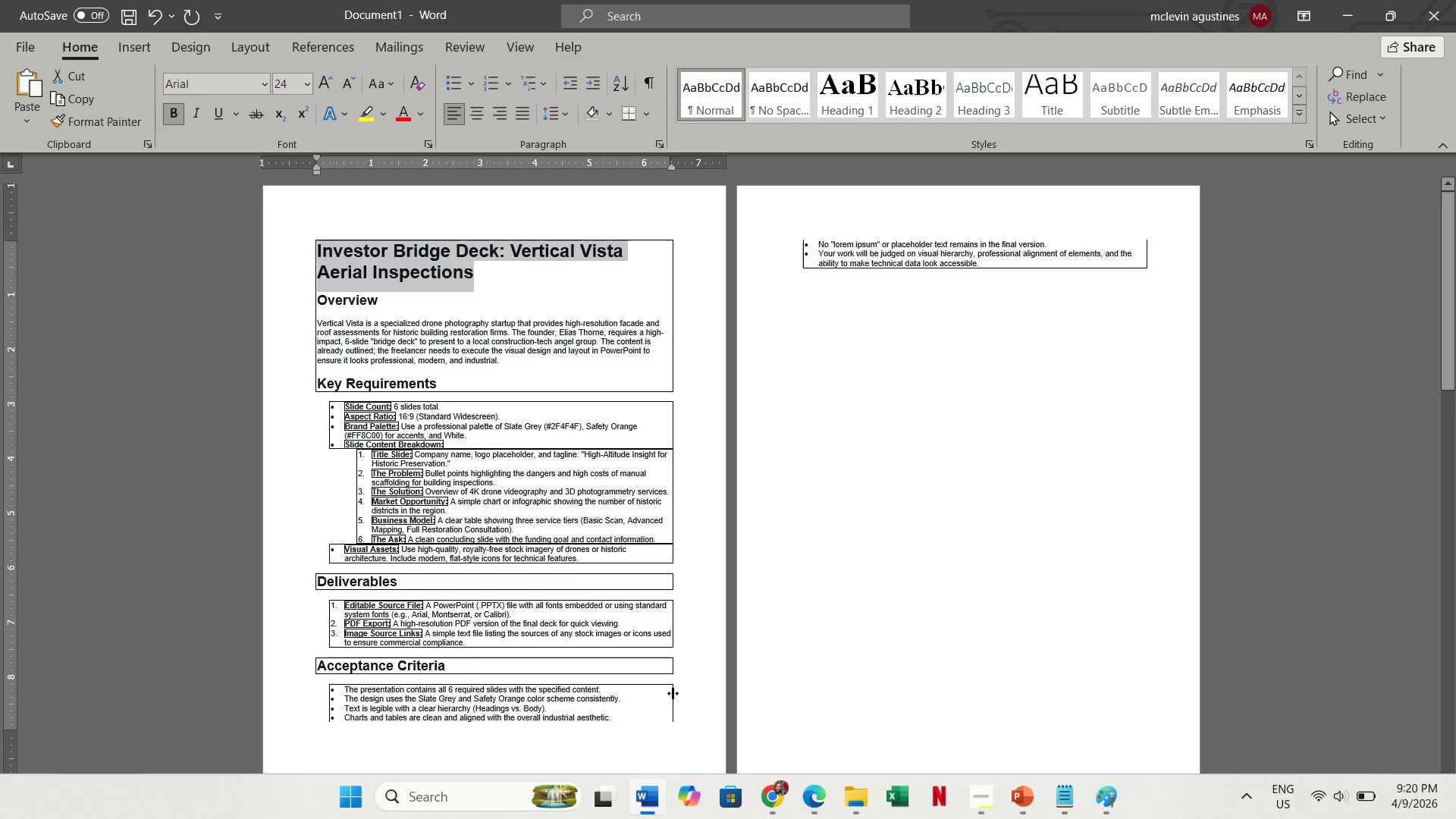 
key(Control+N)
 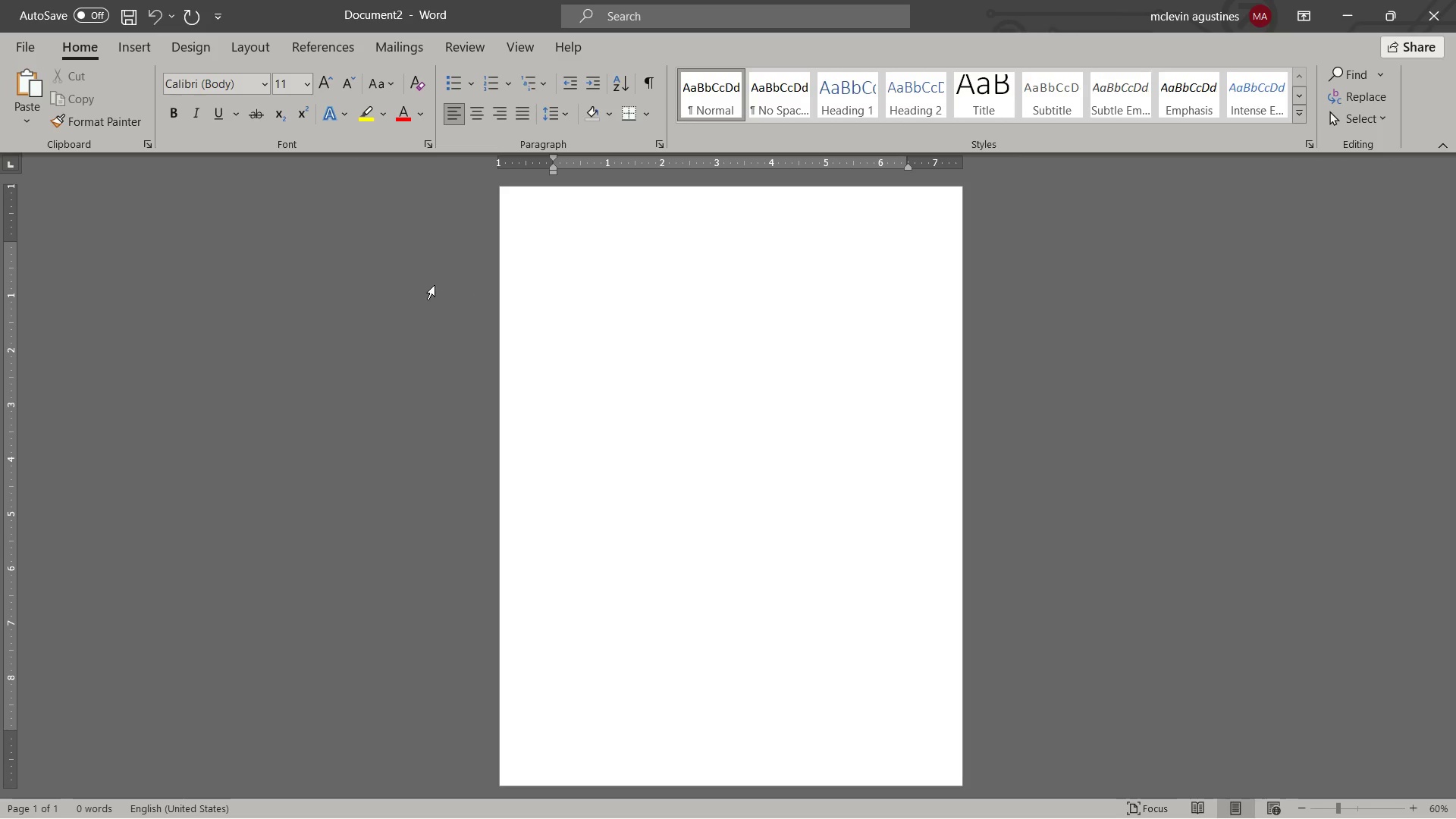 
key(Alt+Tab)
 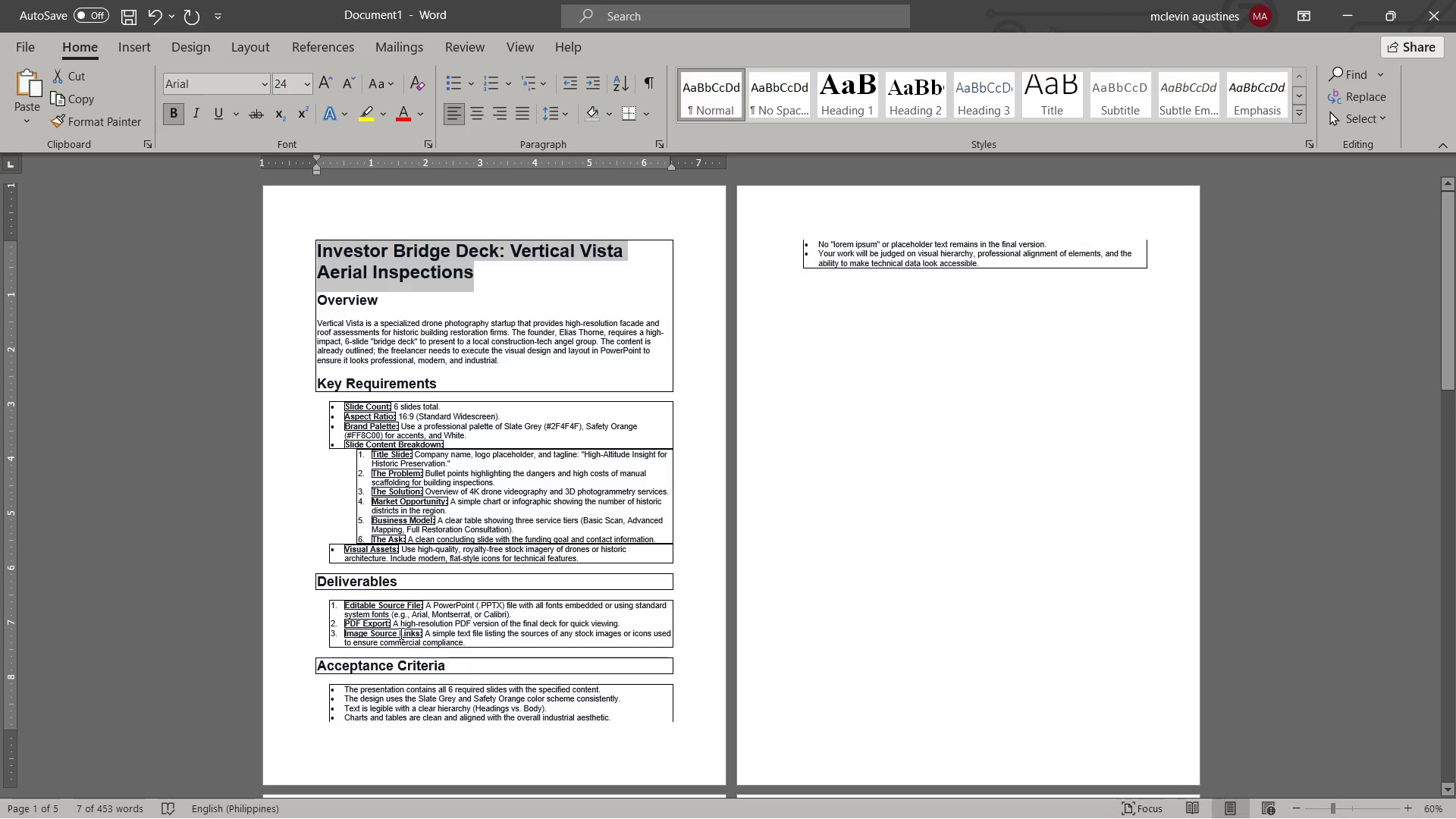 
wait(8.72)
 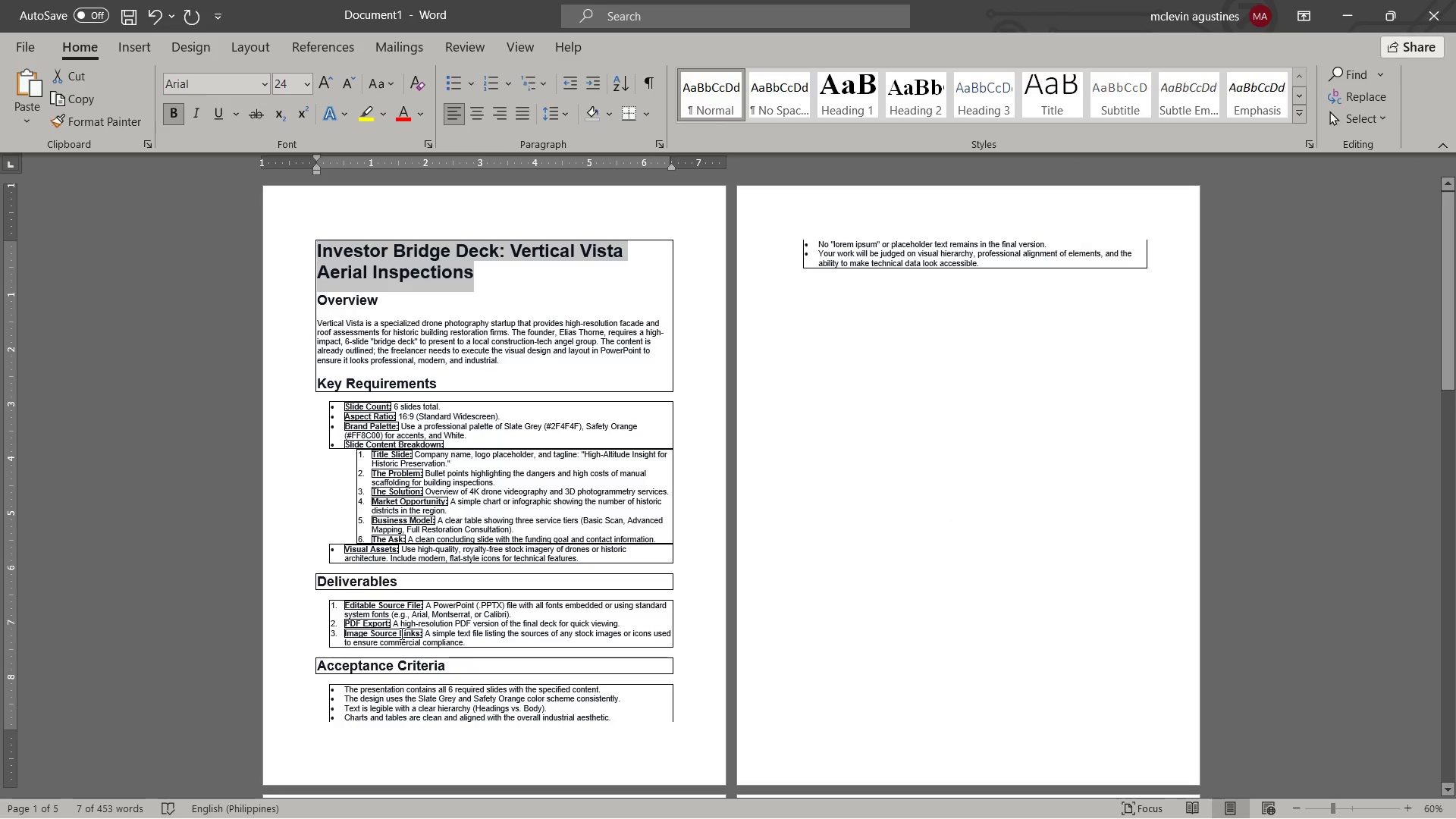 
key(Alt+Tab)
 